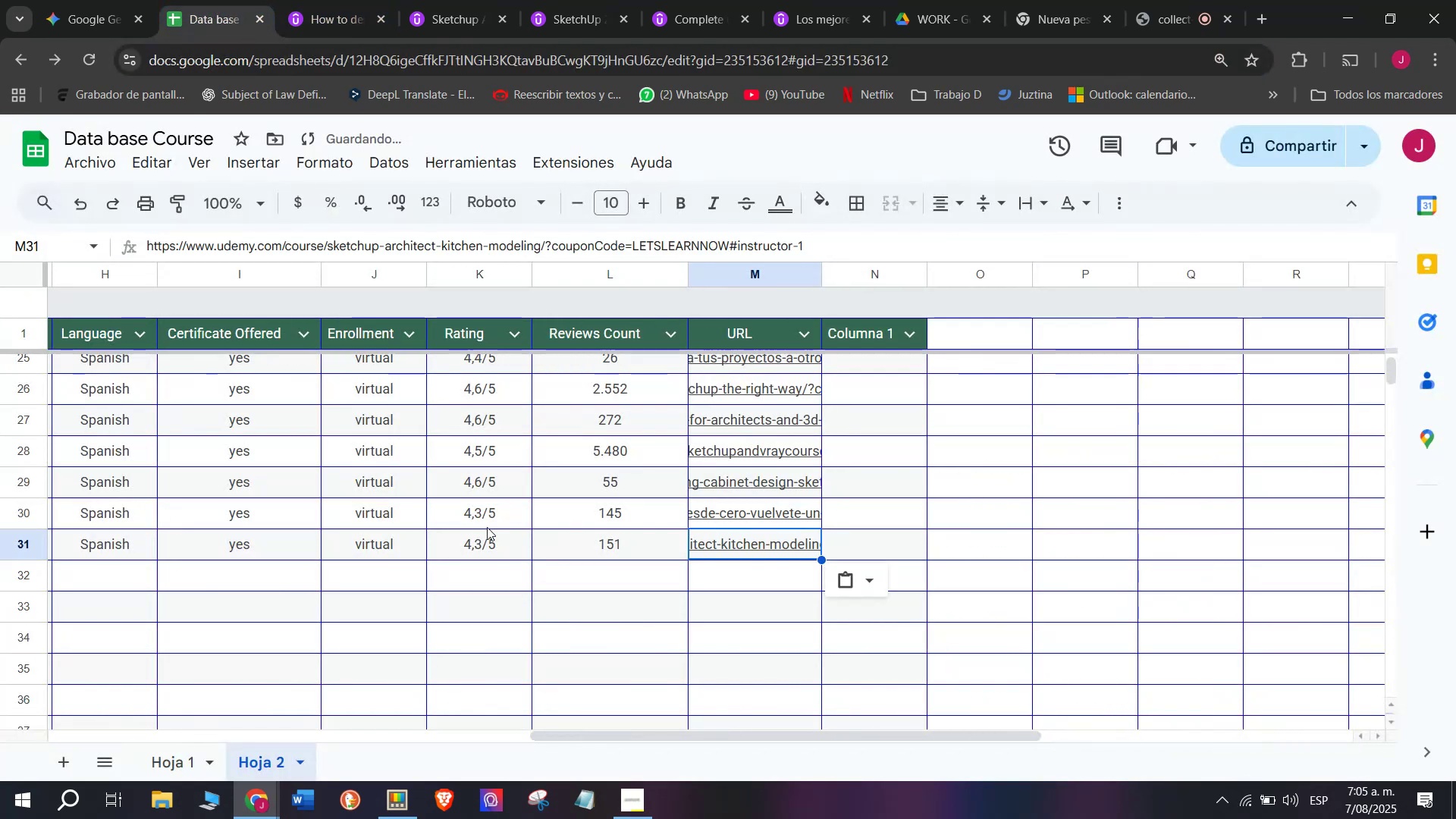 
scroll: coordinate [287, 541], scroll_direction: up, amount: 3.0
 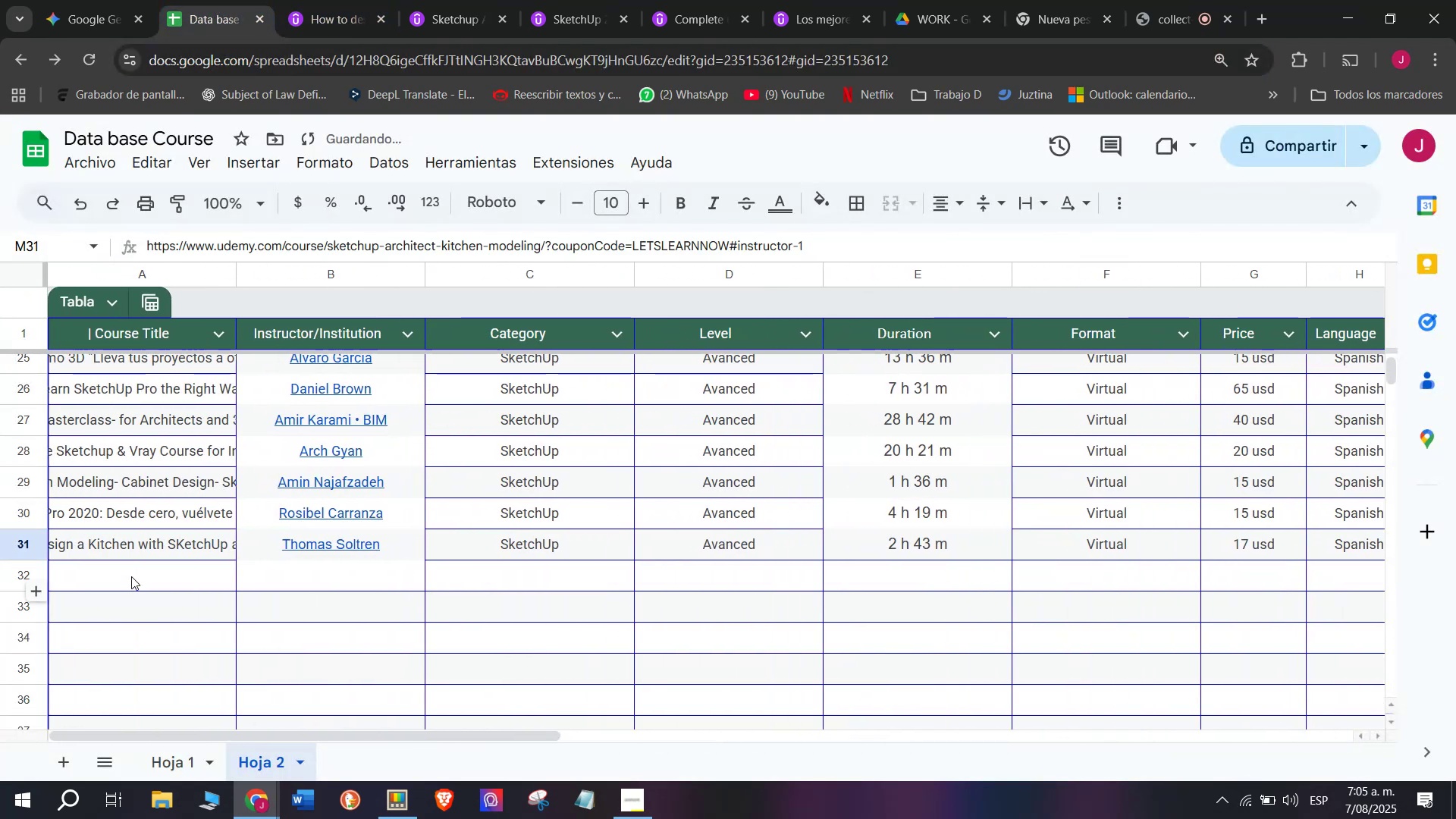 
left_click([131, 576])
 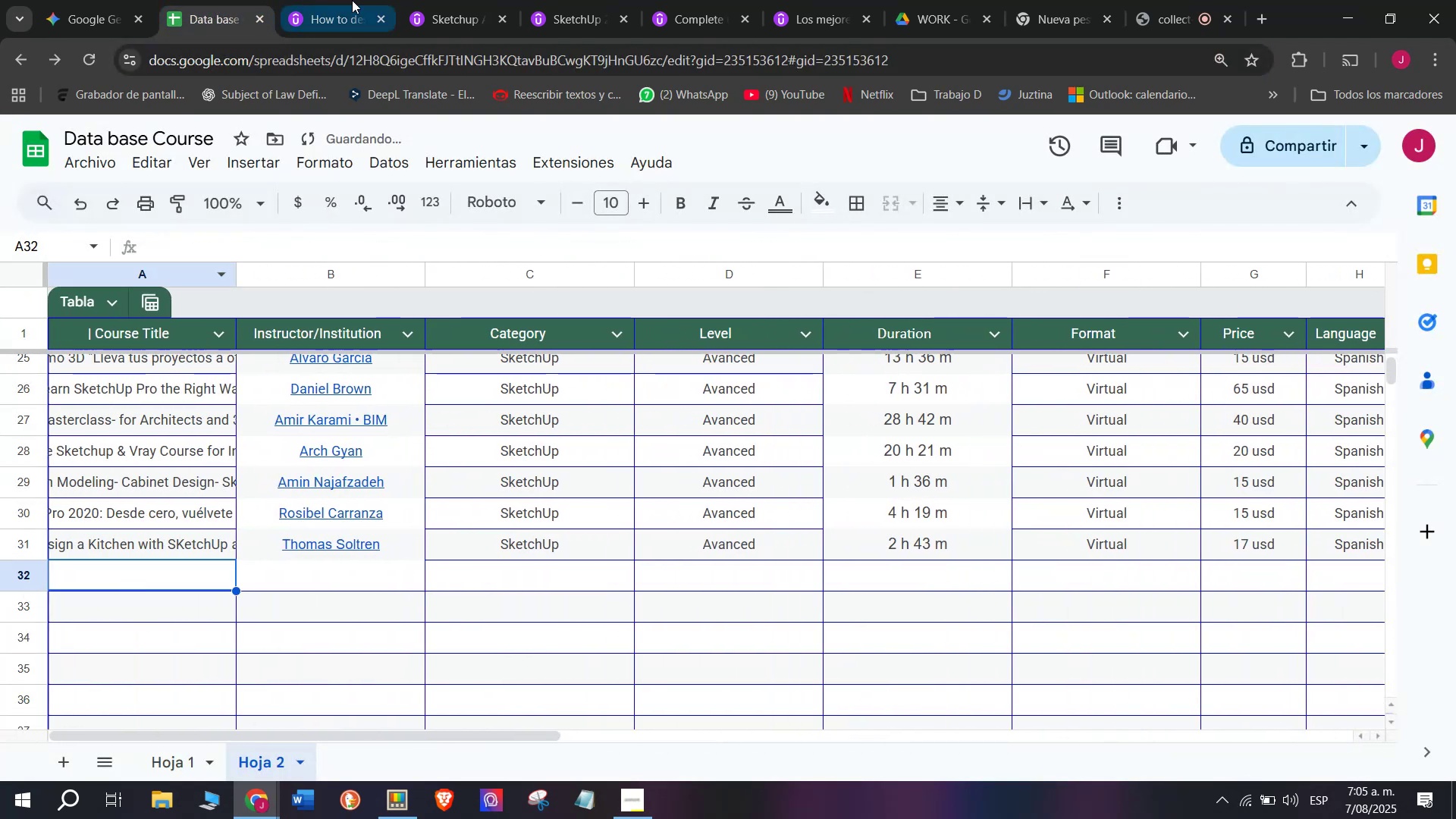 
left_click([369, 0])
 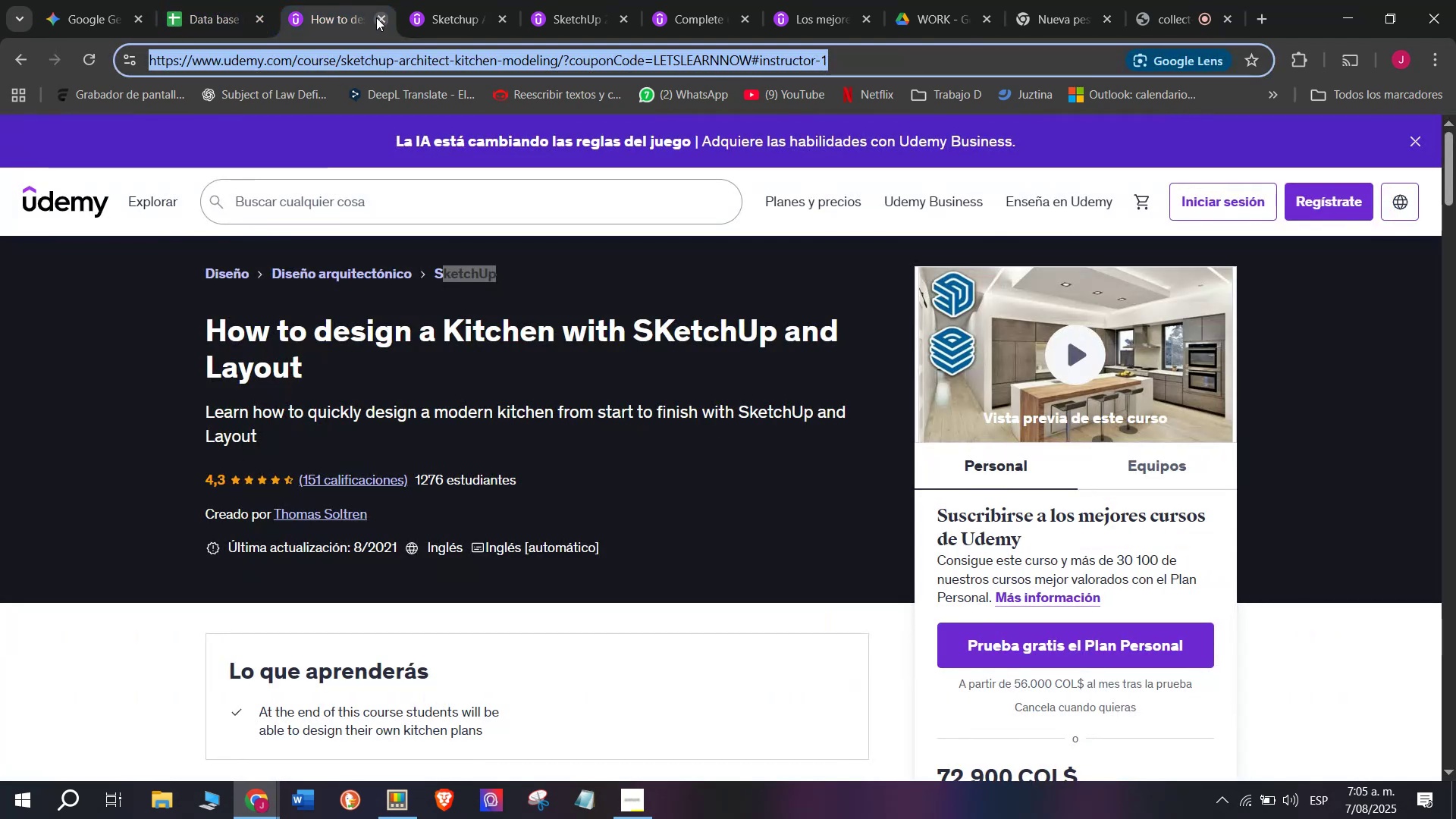 
left_click([377, 17])
 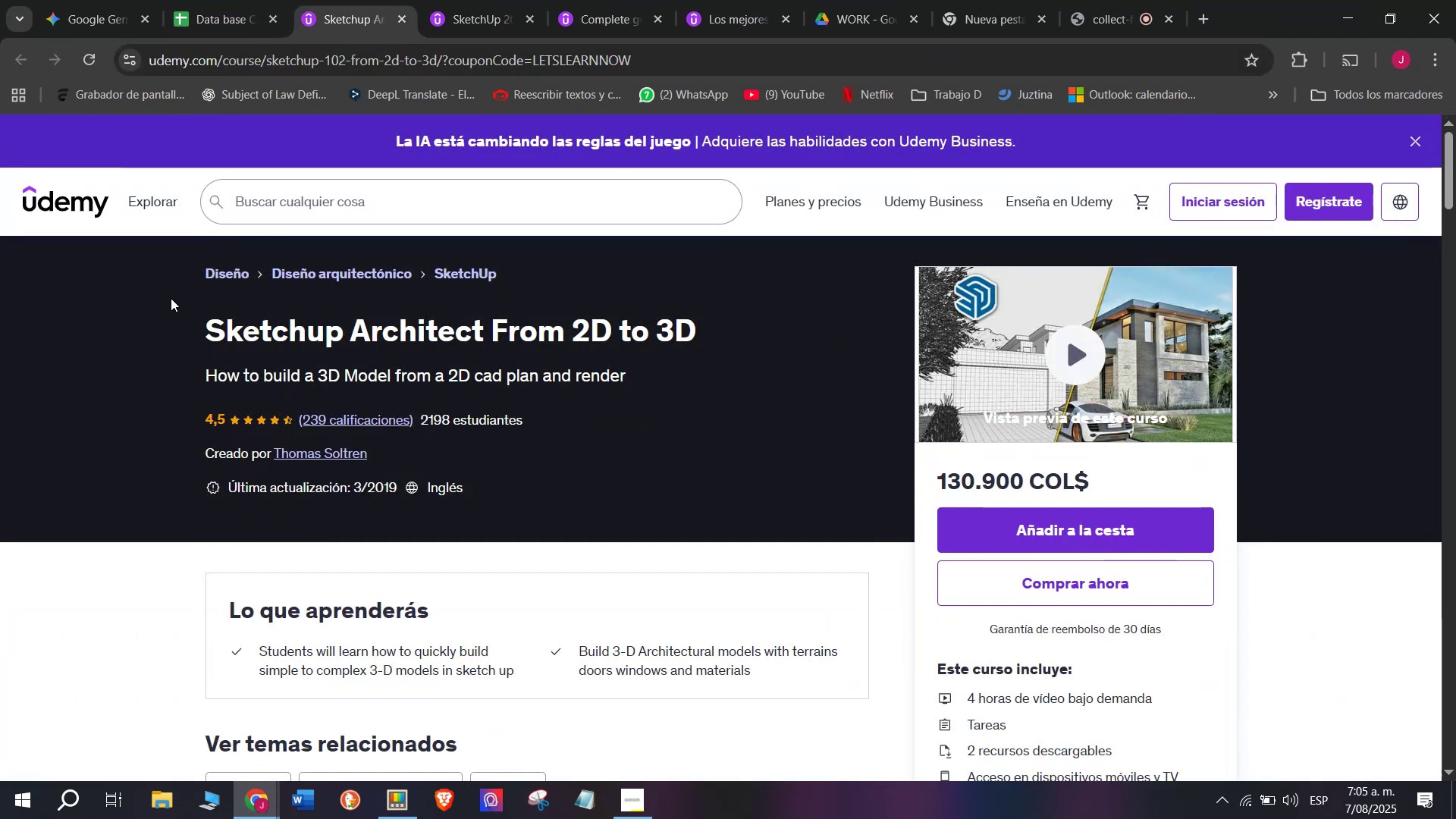 
left_click_drag(start_coordinate=[163, 310], to_coordinate=[743, 308])
 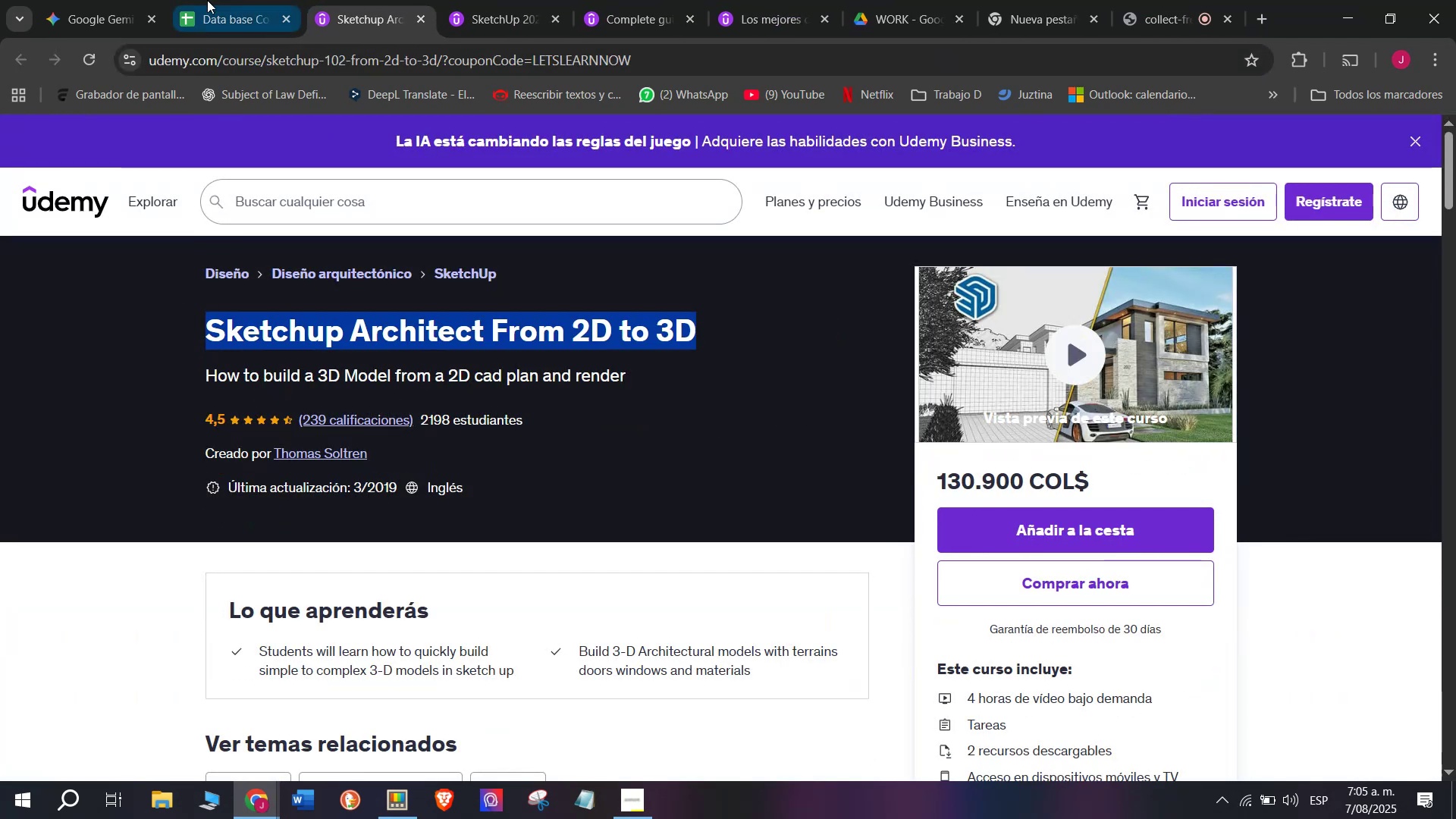 
key(Control+ControlLeft)
 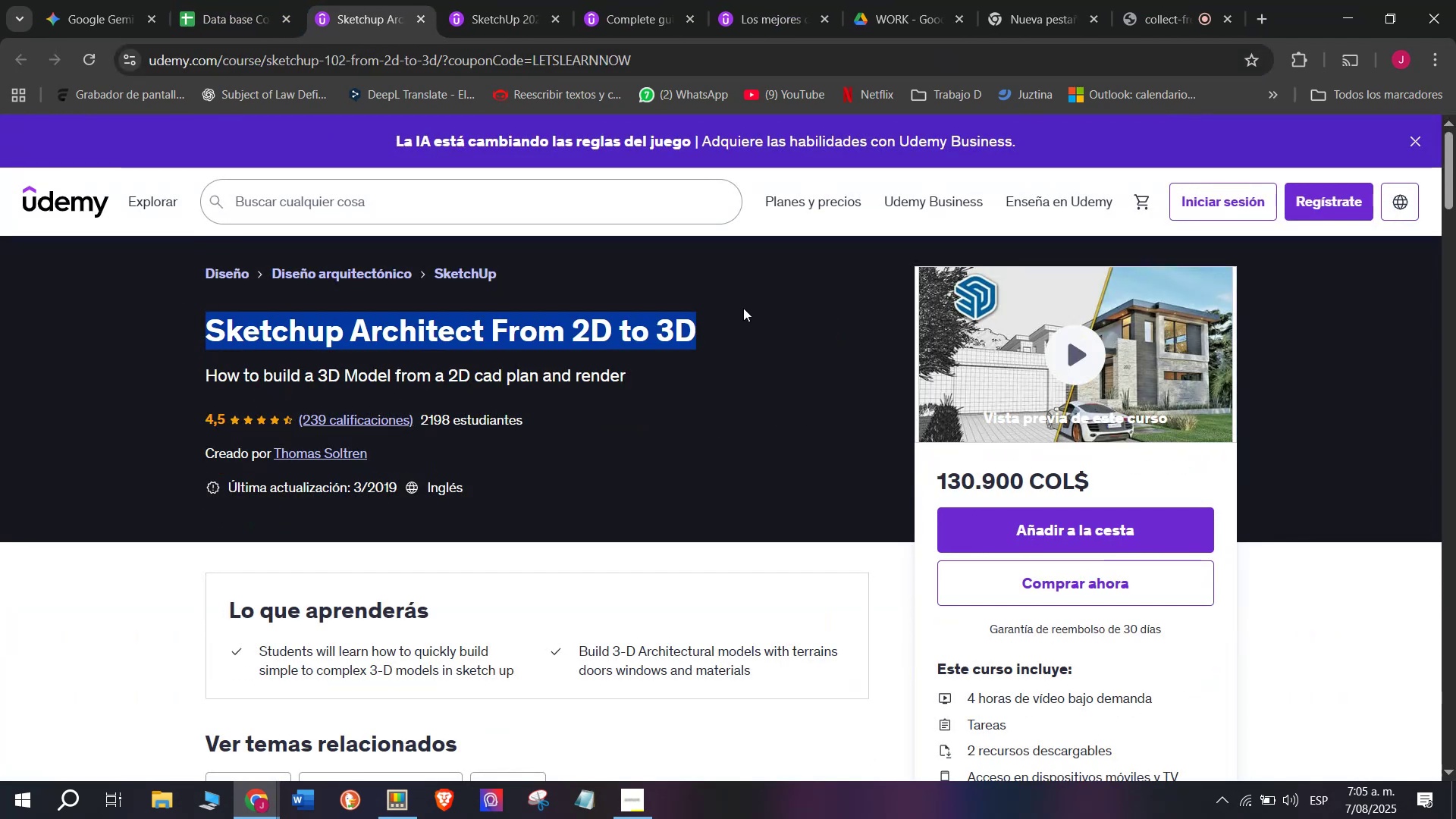 
key(Break)
 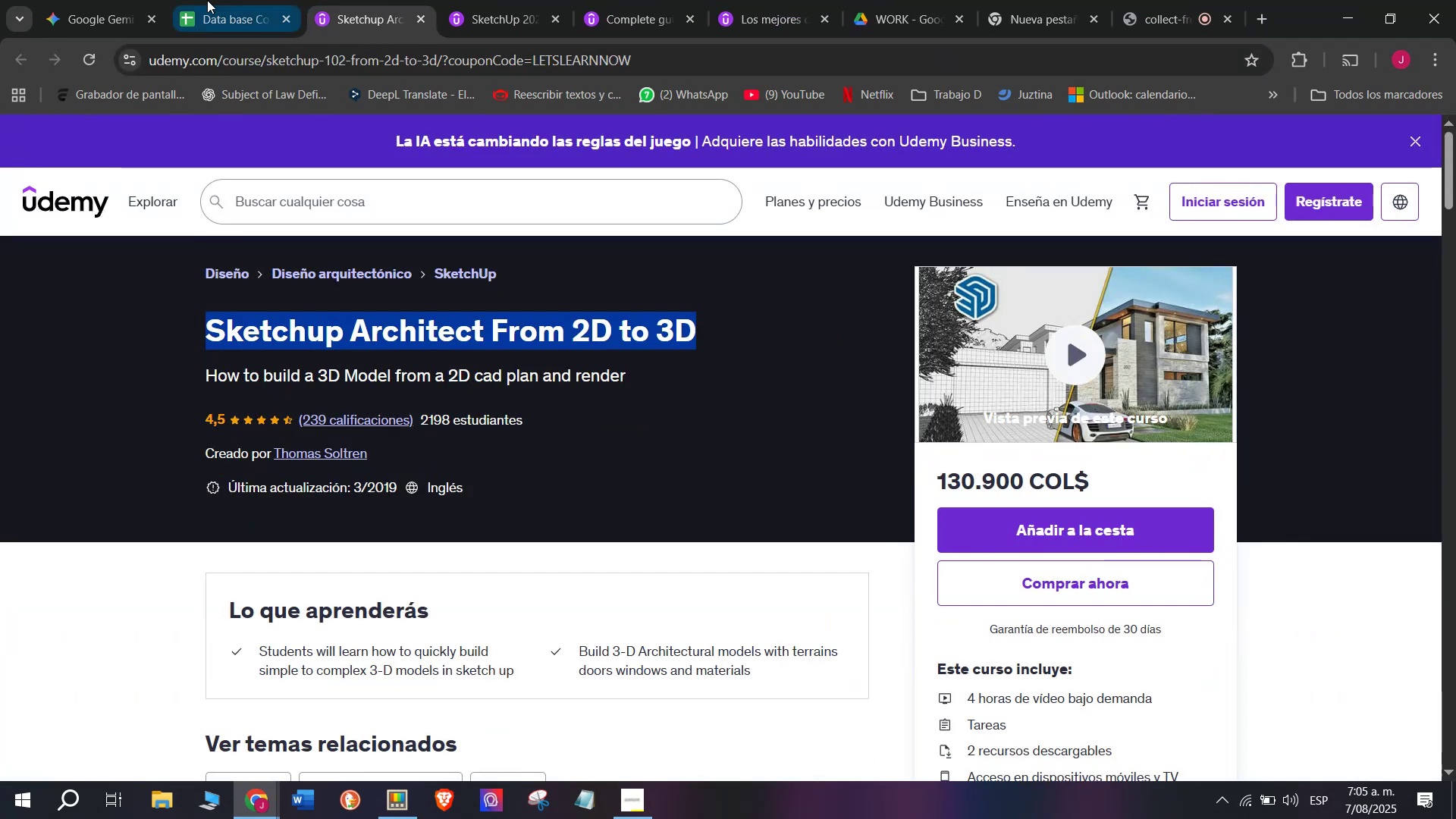 
key(Control+C)
 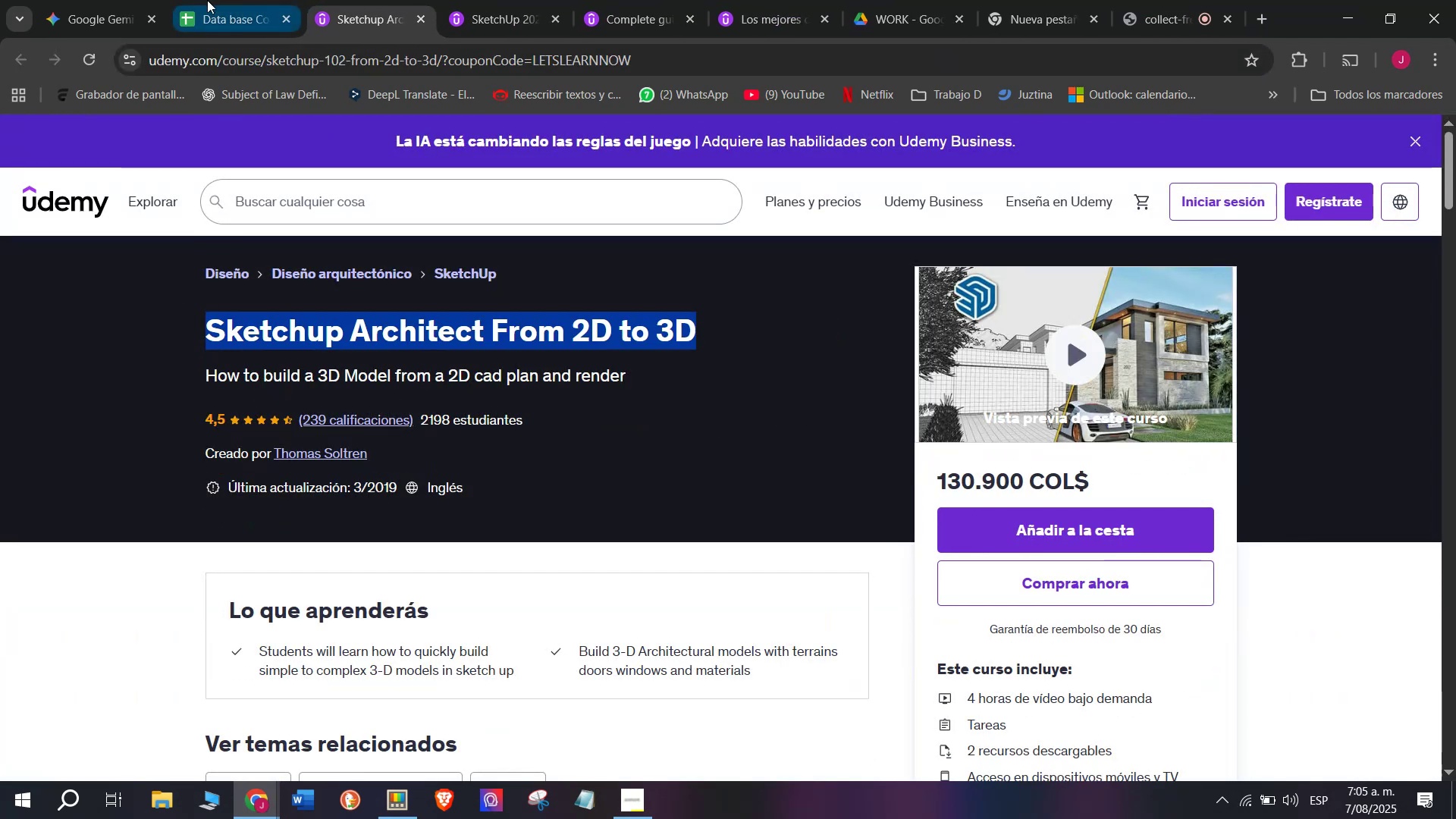 
left_click([207, 0])
 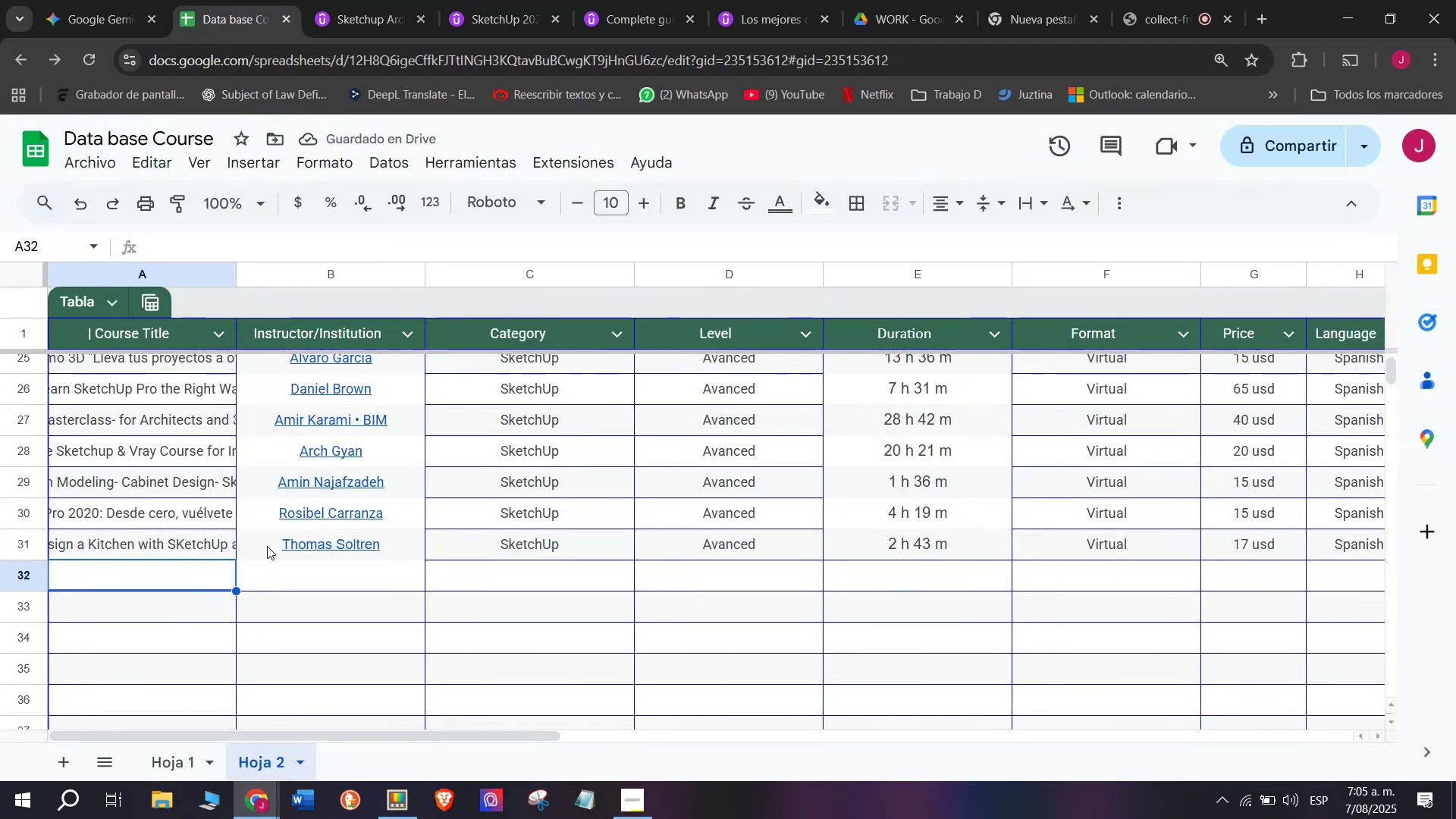 
key(Z)
 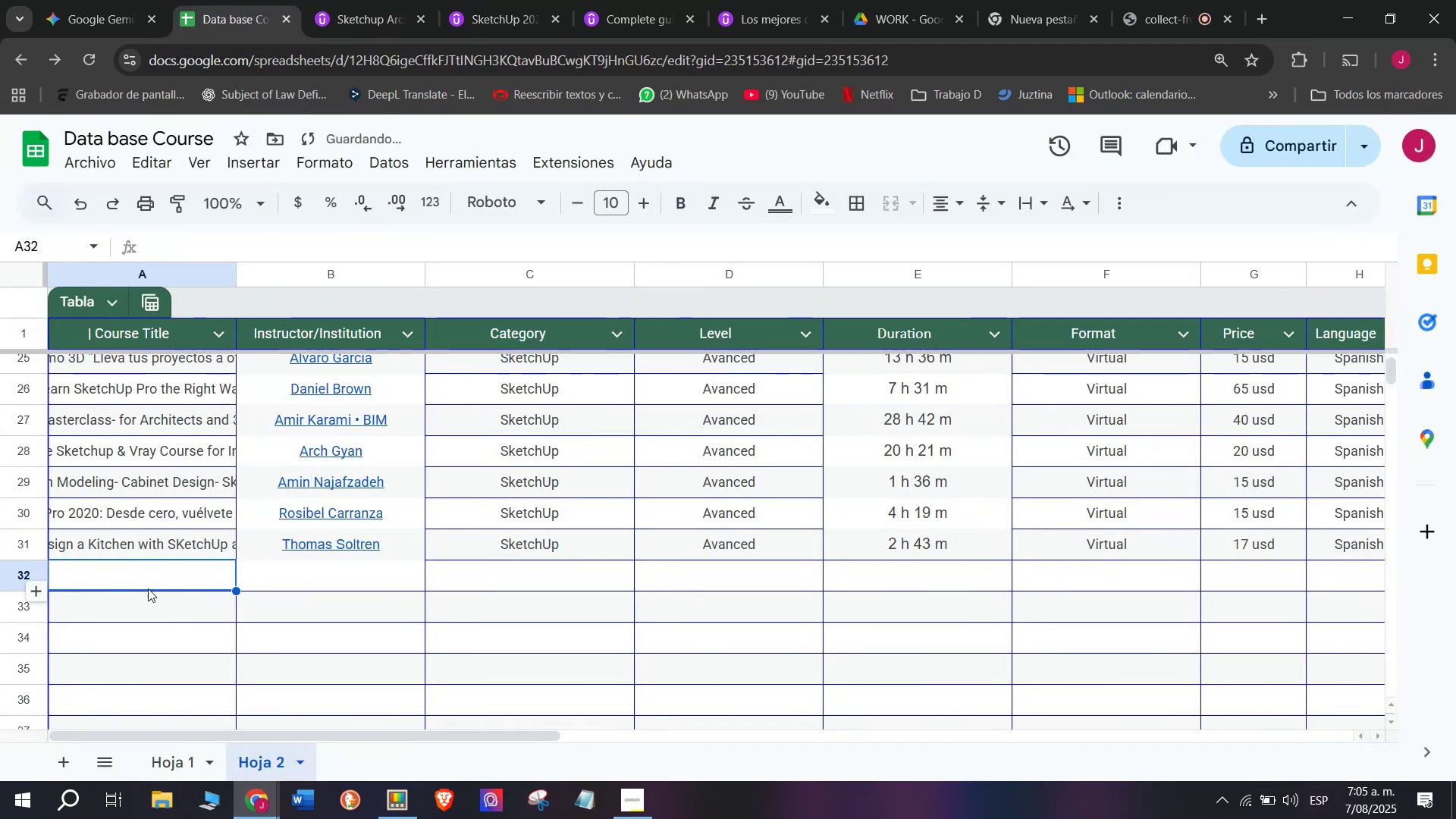 
key(Control+ControlLeft)
 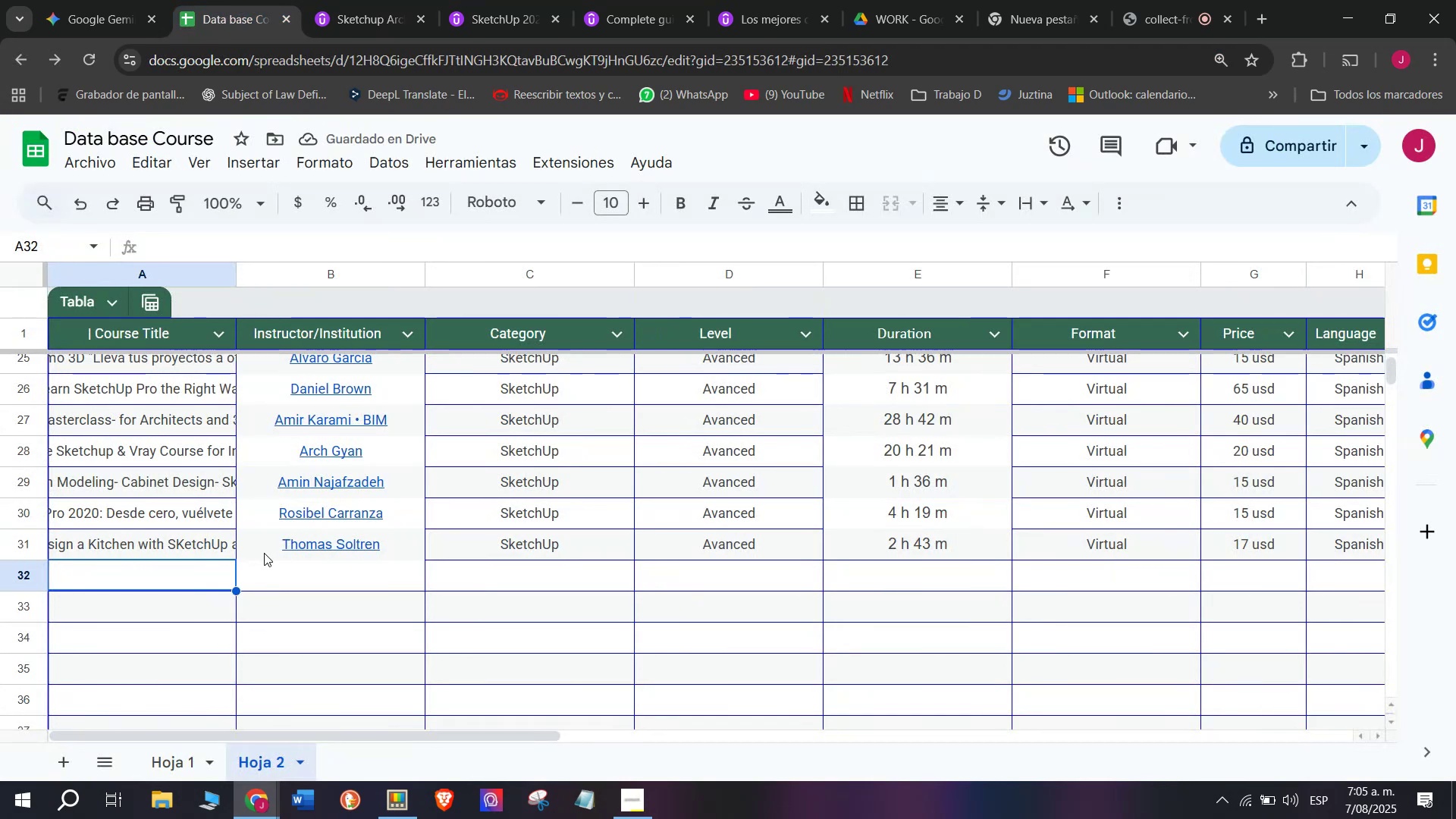 
key(Control+V)
 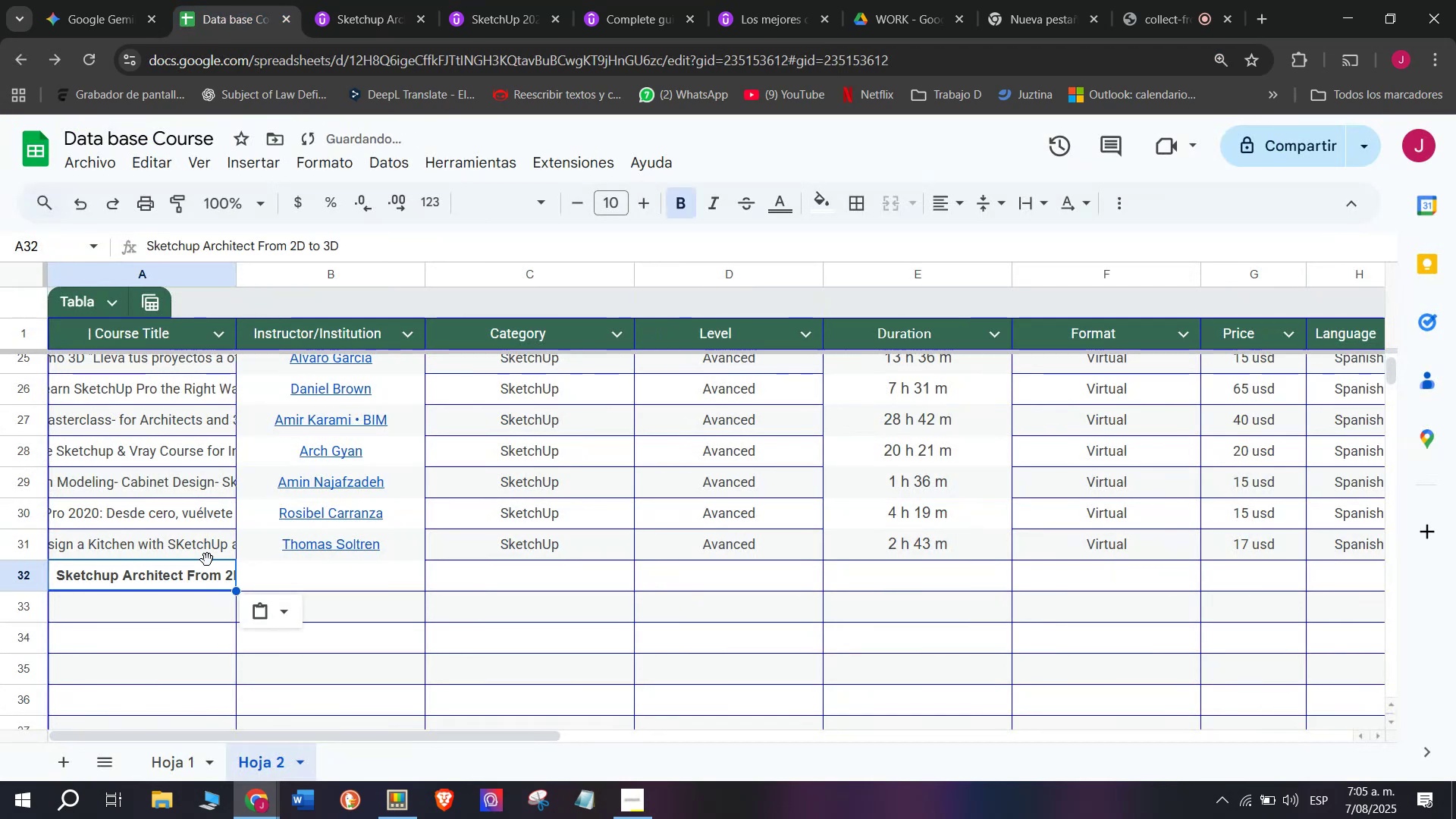 
key(Shift+ShiftLeft)
 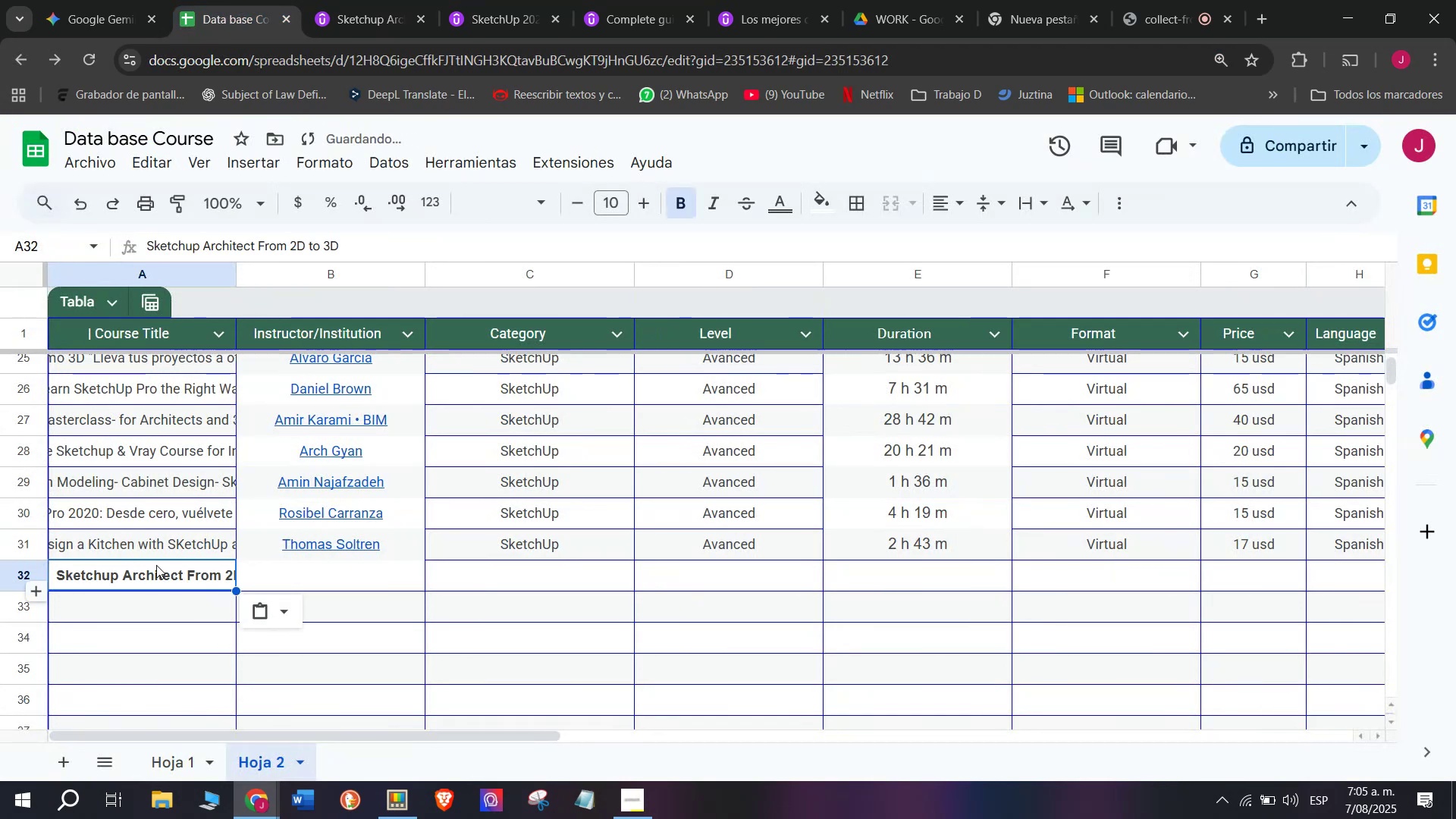 
key(Control+Shift+ControlLeft)
 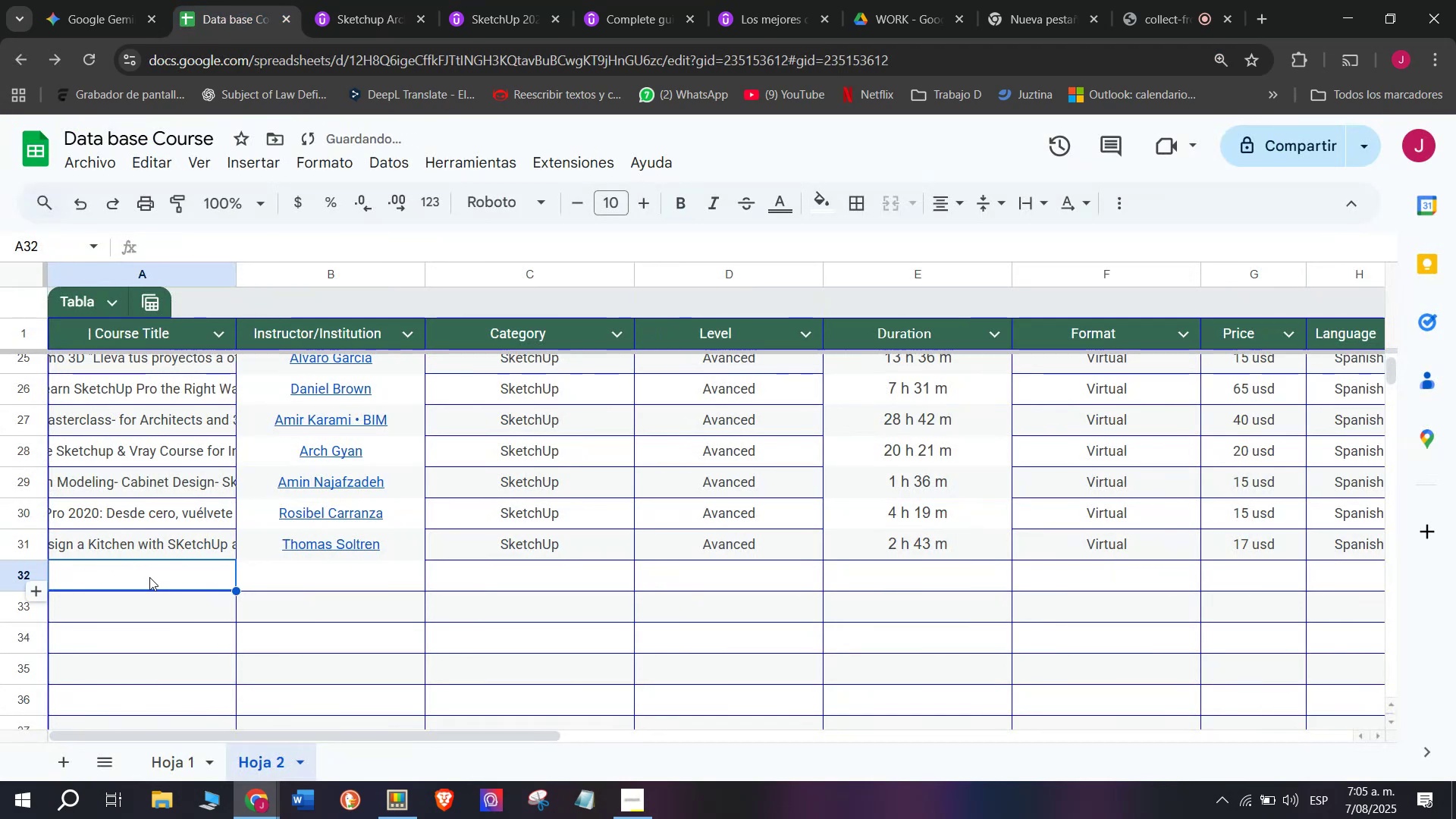 
key(Control+Shift+Z)
 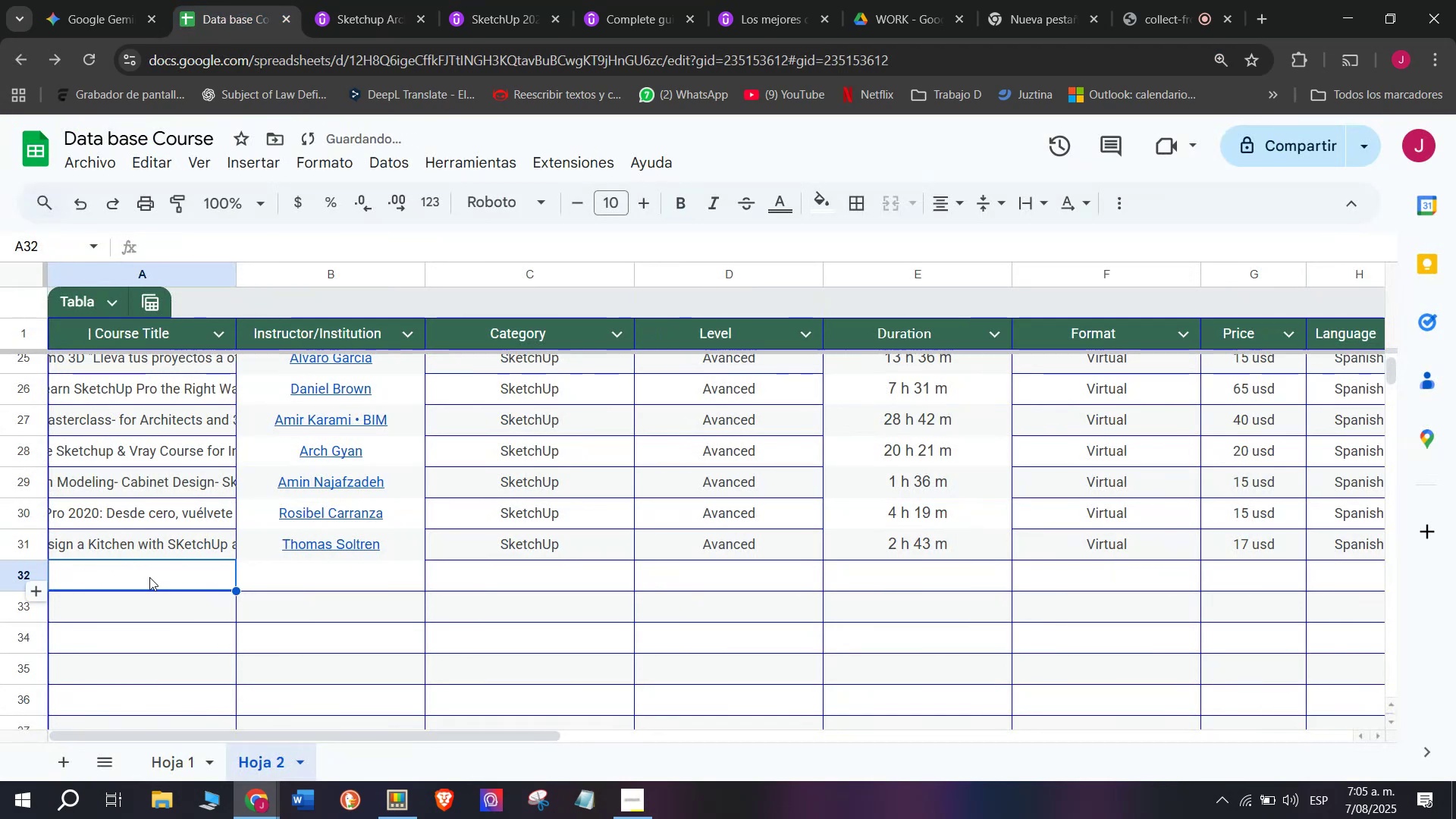 
double_click([149, 577])
 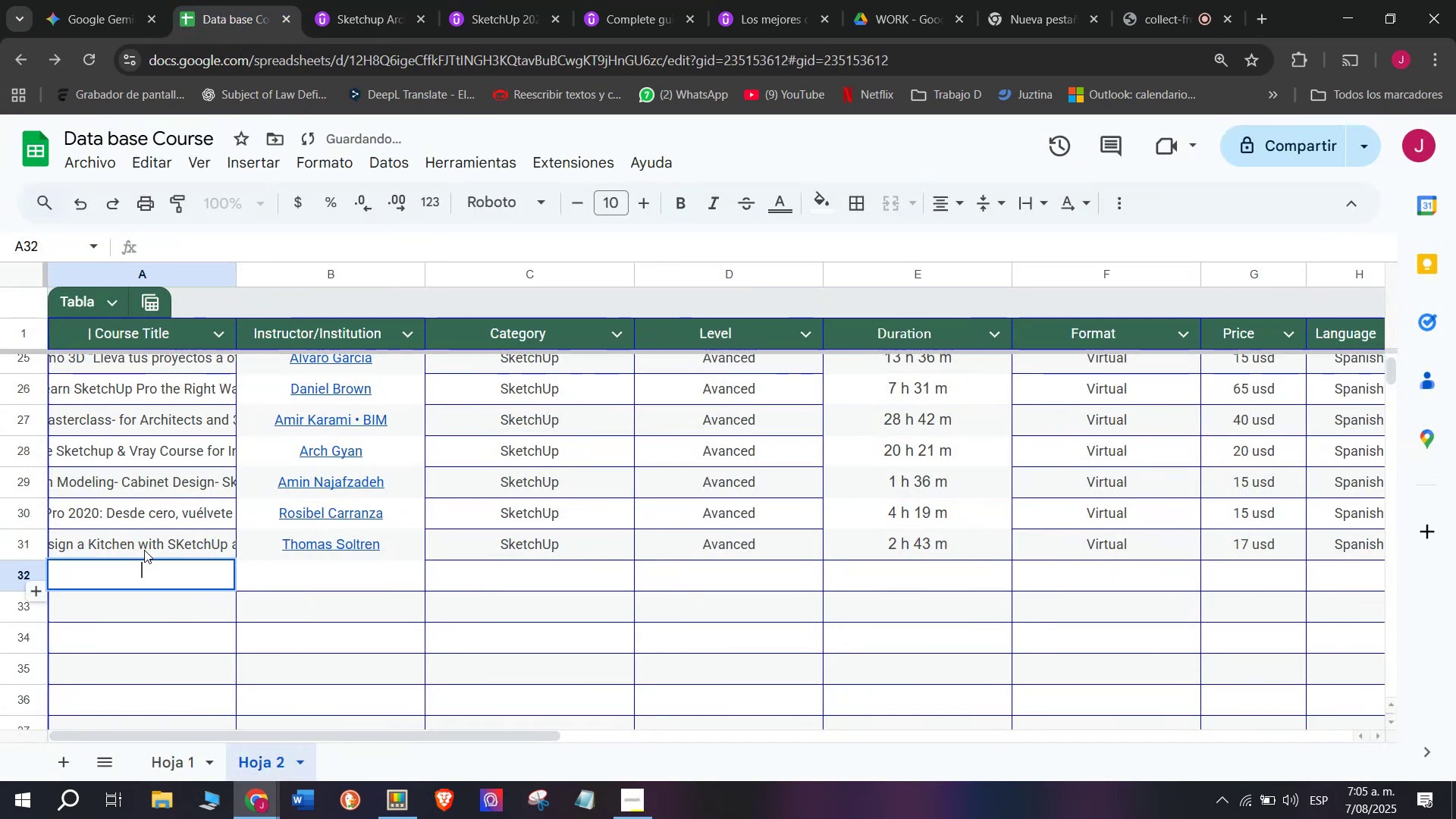 
key(Control+ControlLeft)
 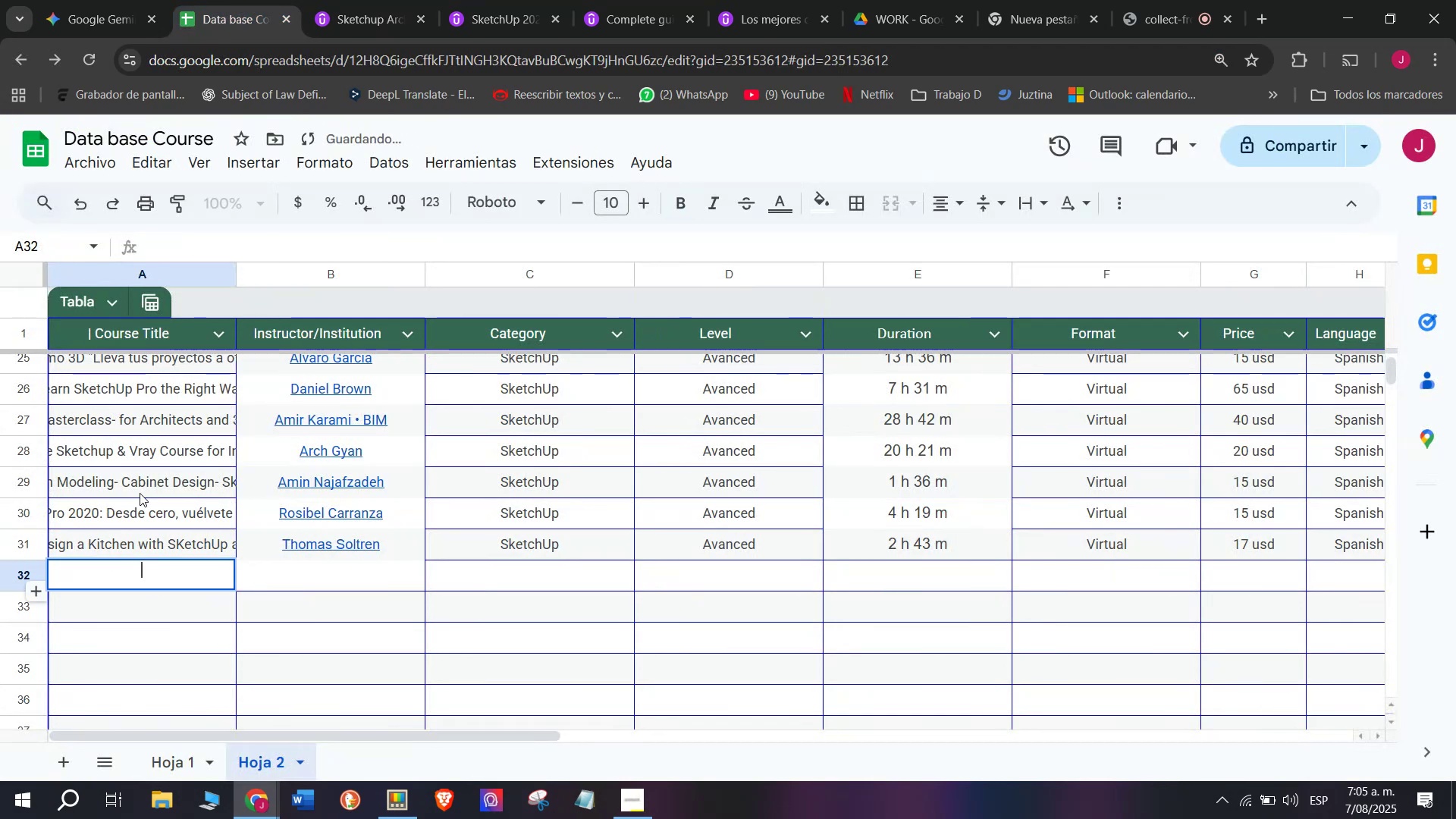 
key(Z)
 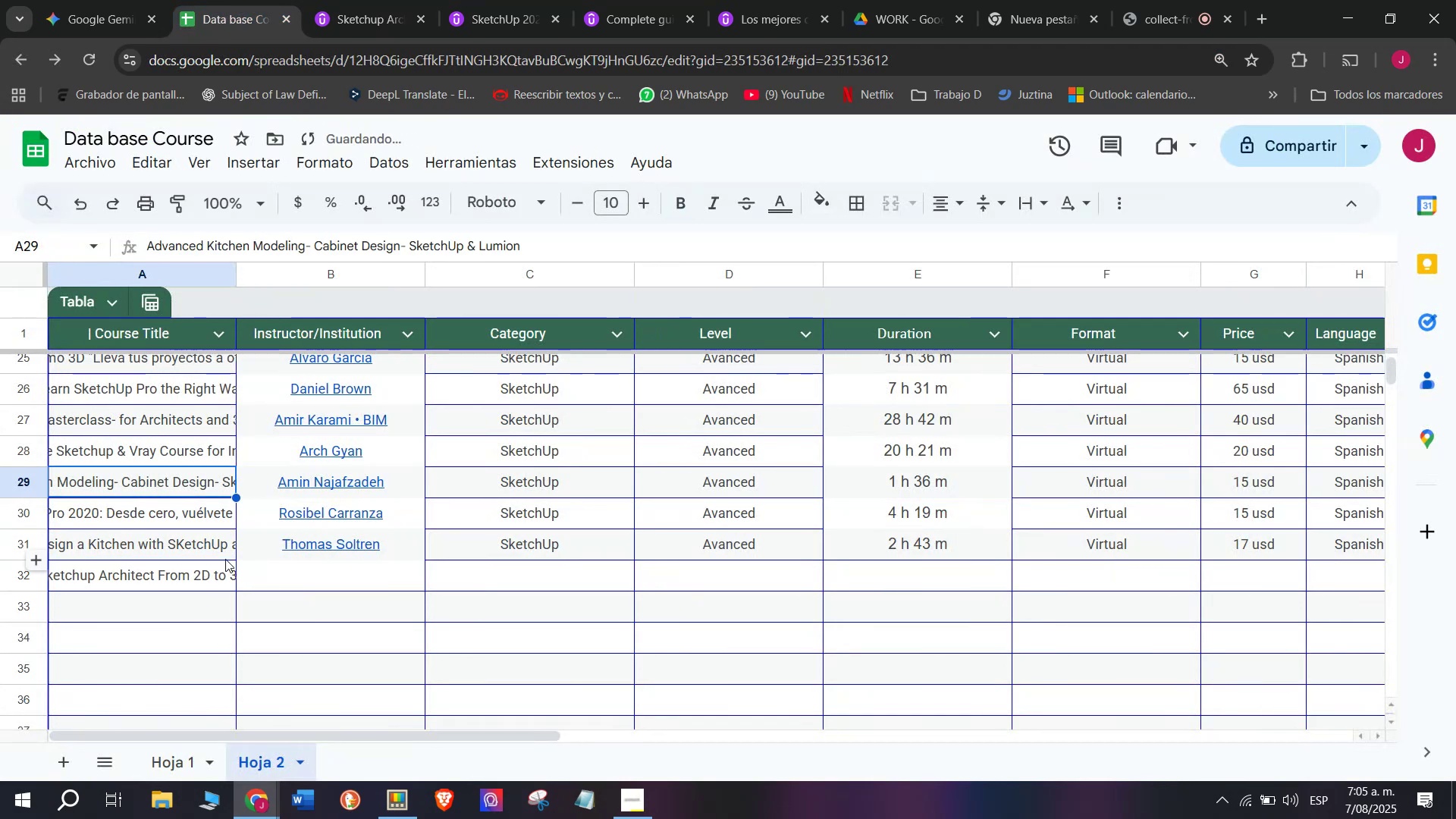 
key(Control+V)
 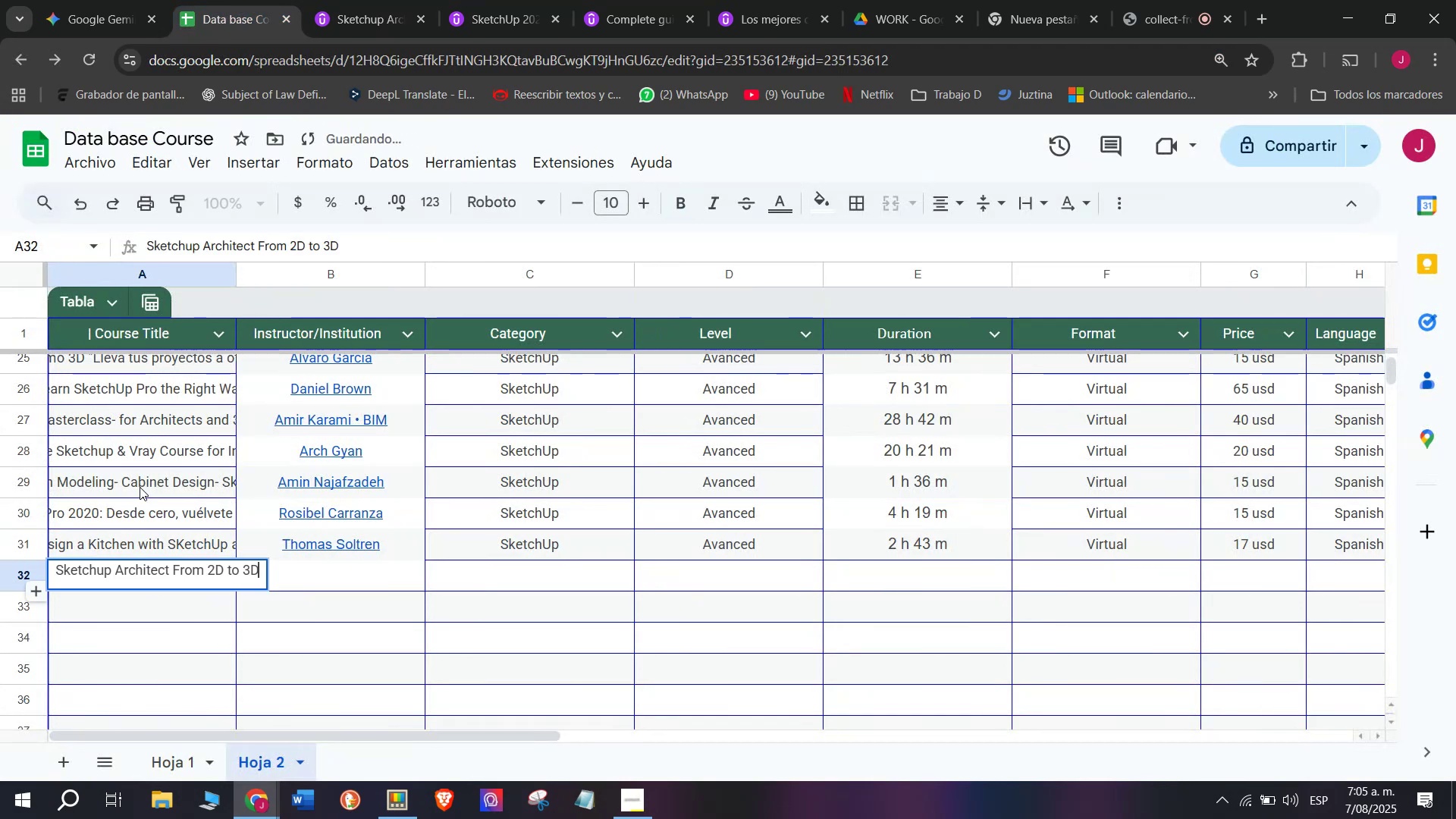 
triple_click([140, 487])
 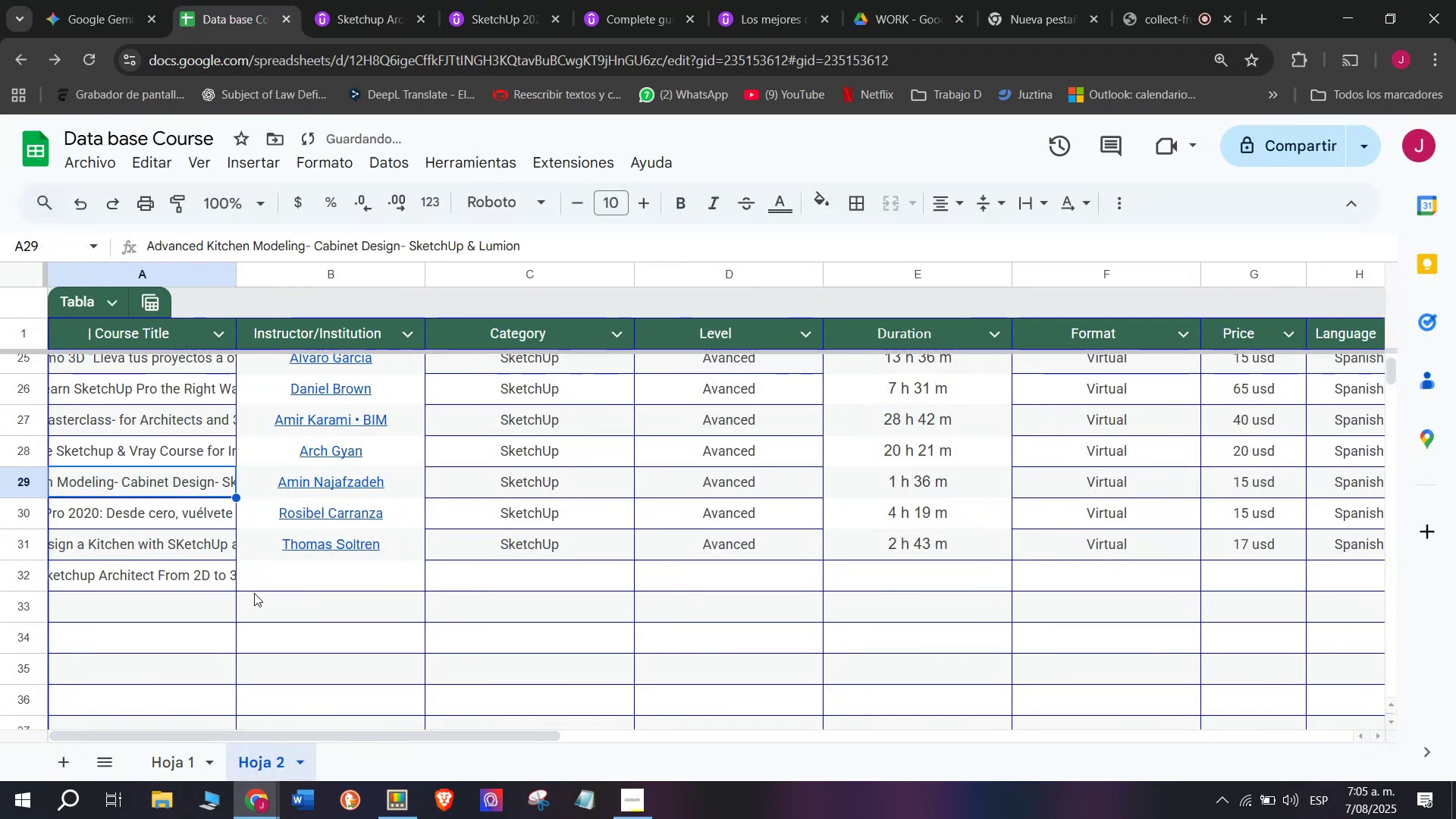 
triple_click([254, 593])
 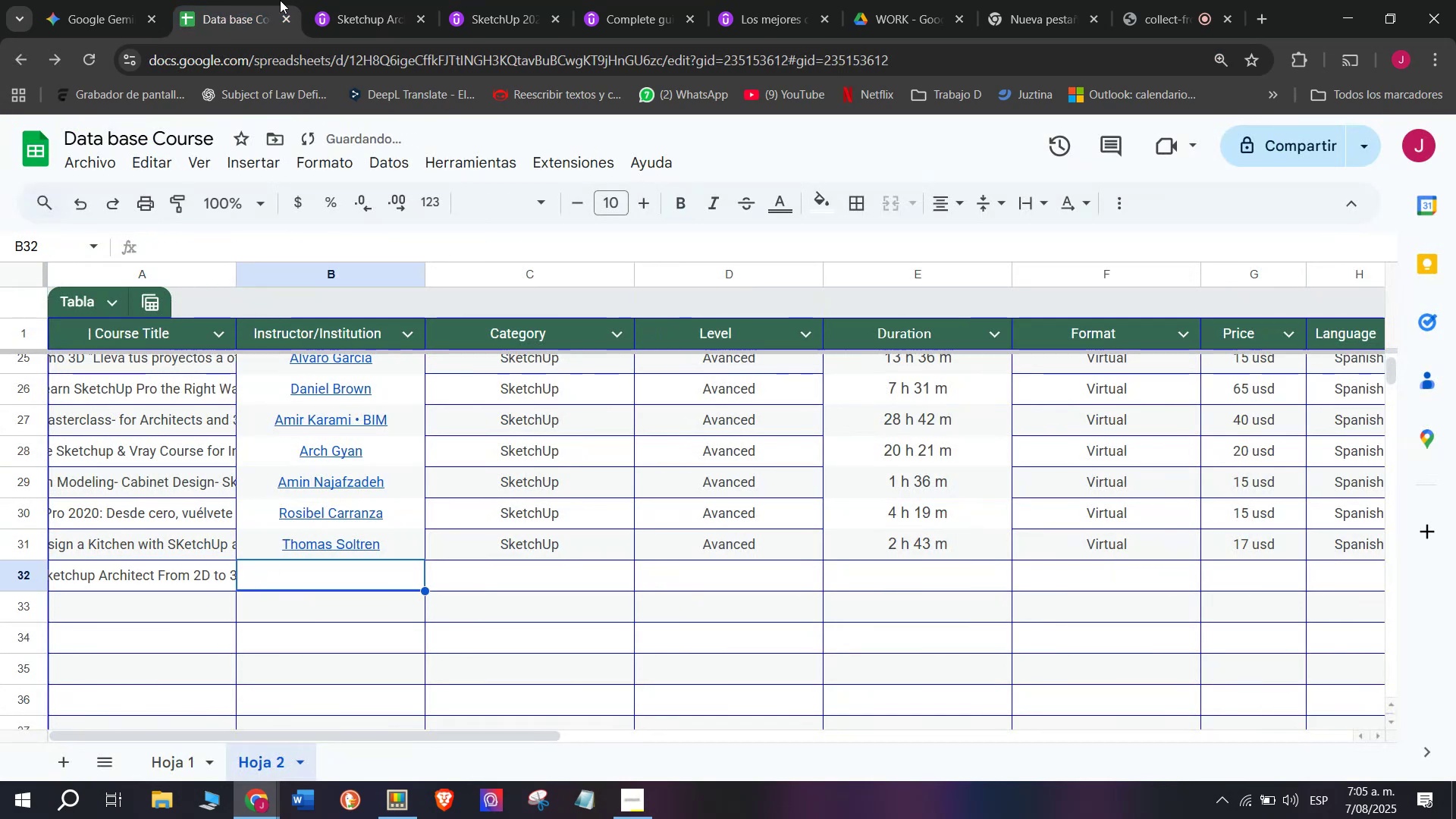 
left_click([311, 0])
 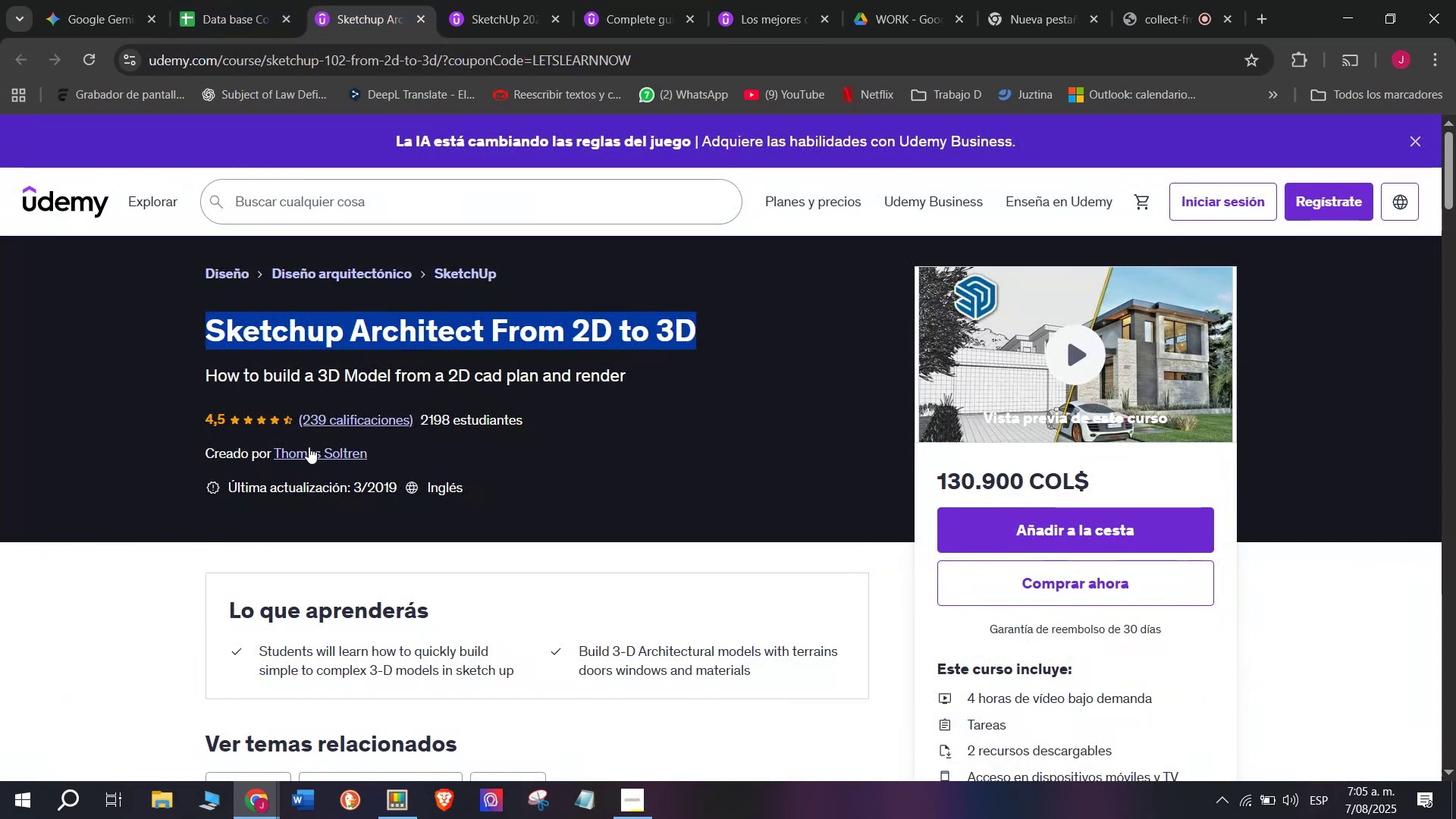 
left_click([308, 447])
 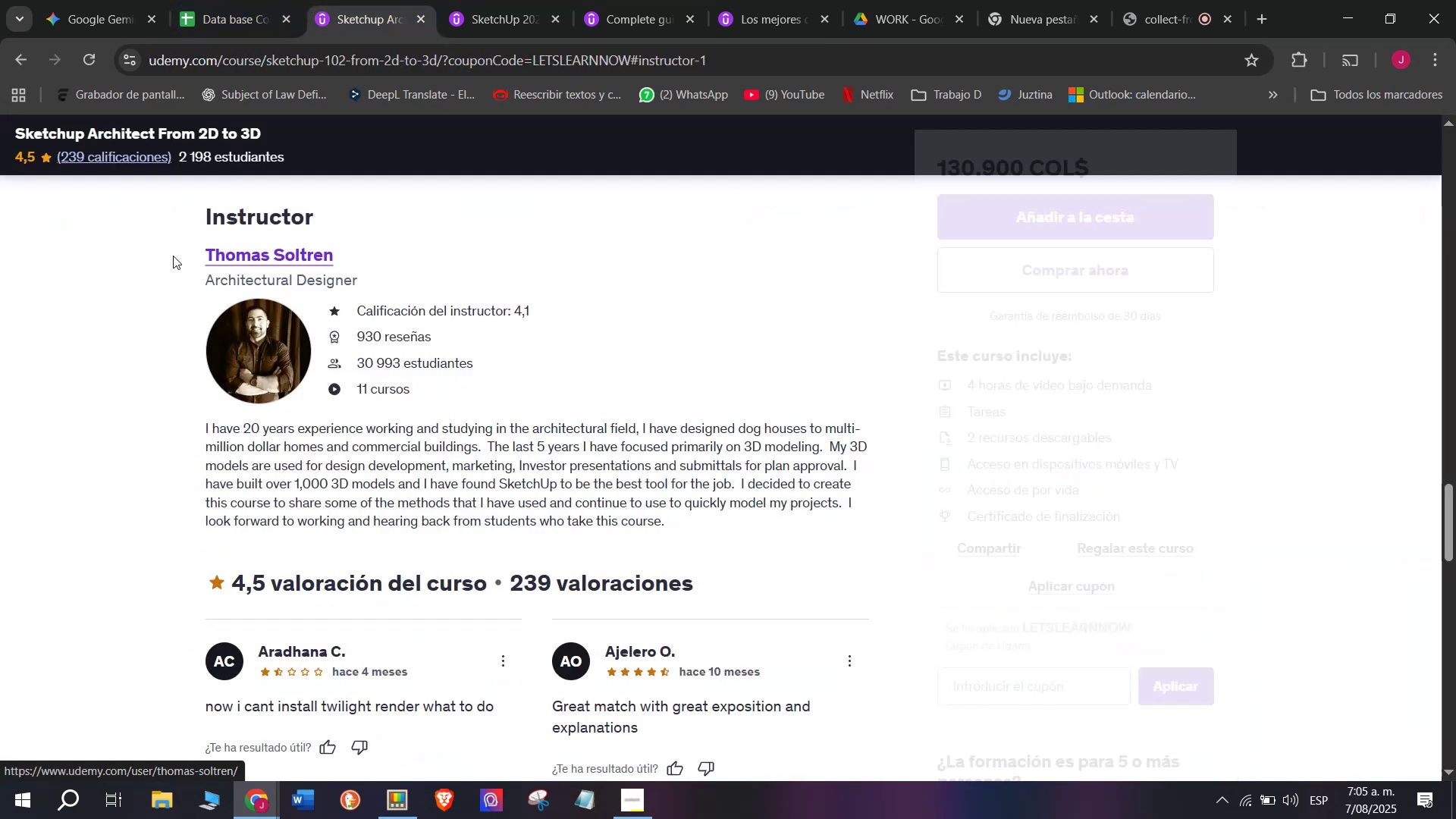 
left_click_drag(start_coordinate=[173, 259], to_coordinate=[396, 256])
 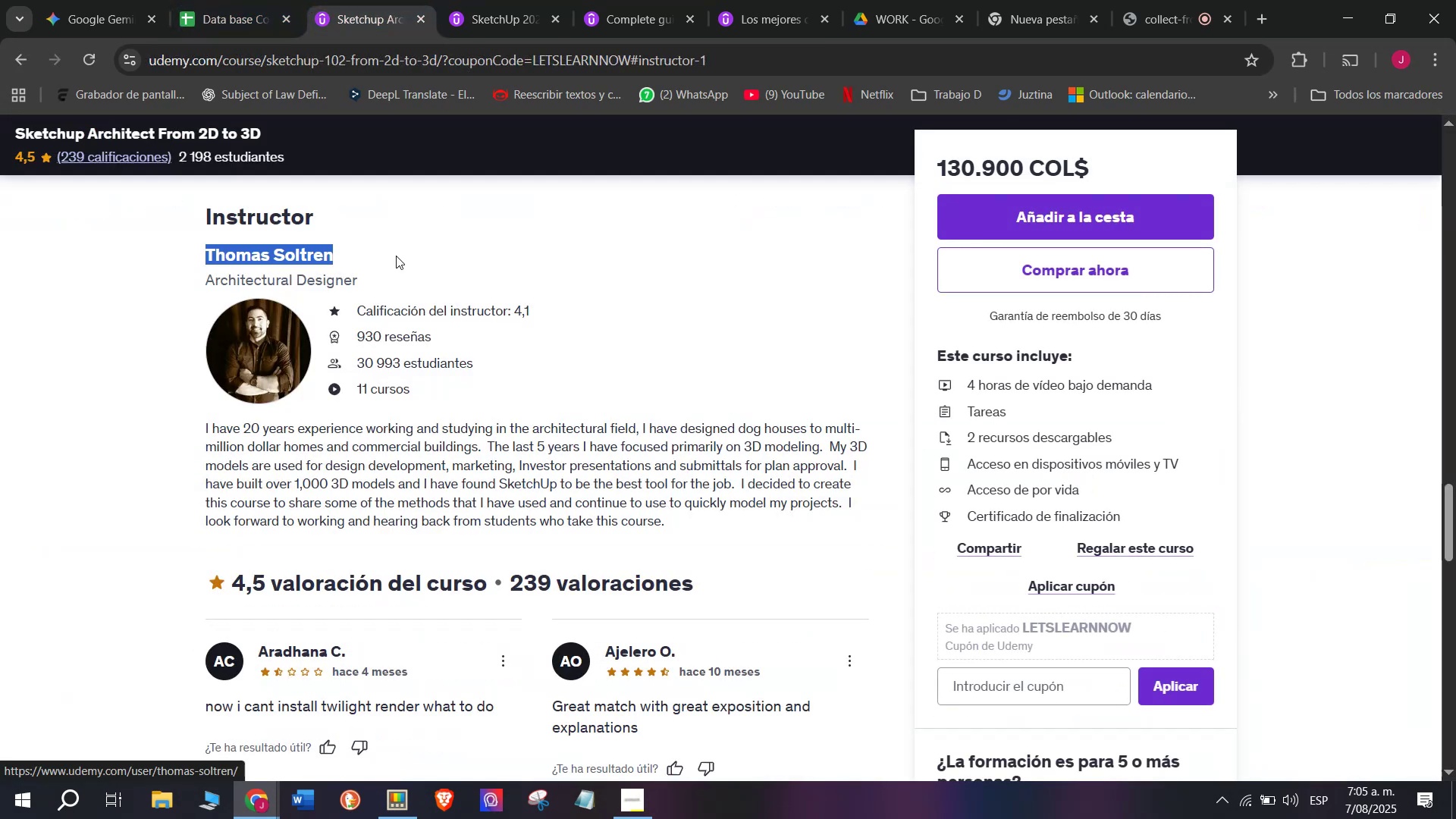 
key(Control+ControlLeft)
 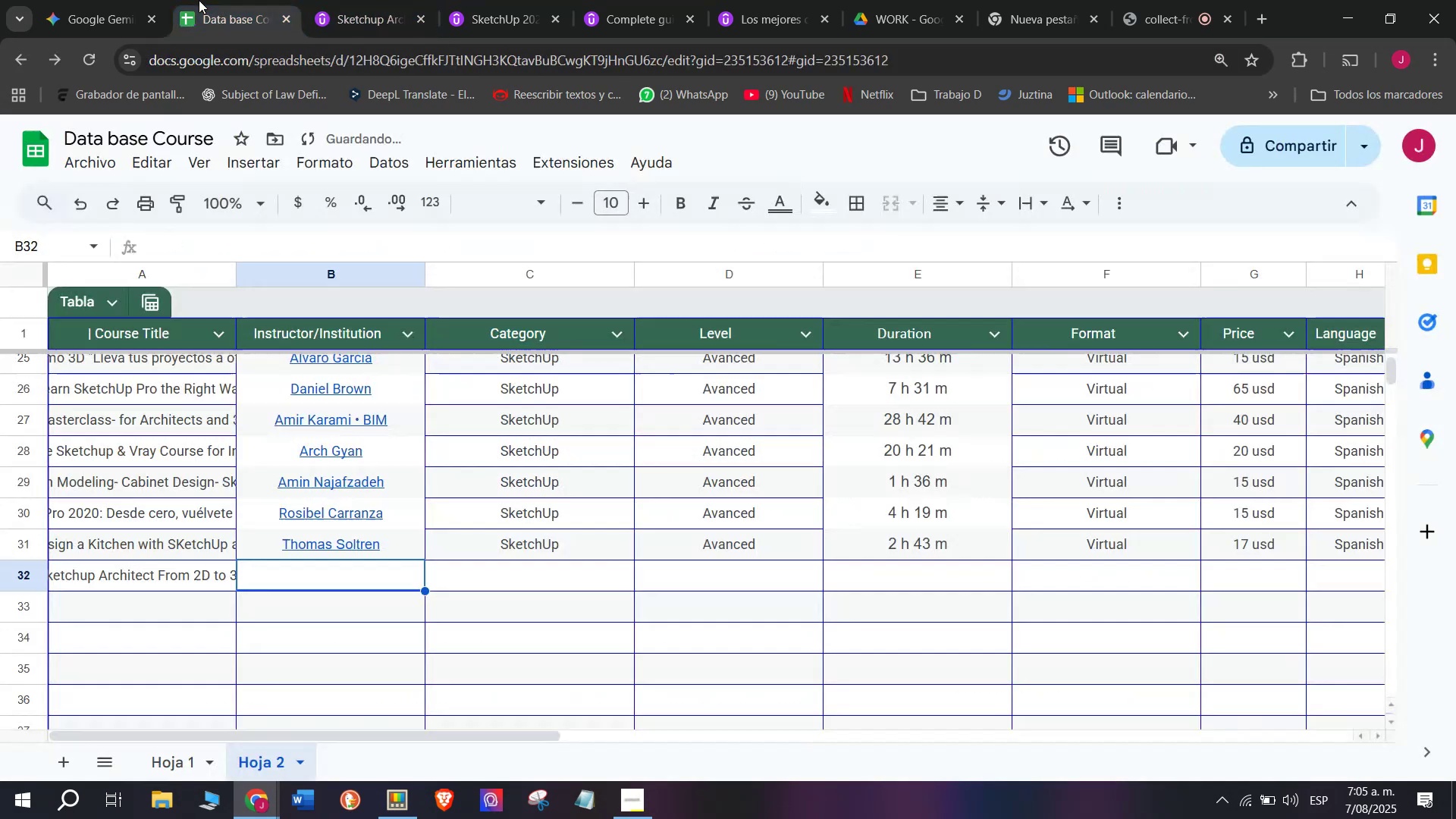 
key(Break)
 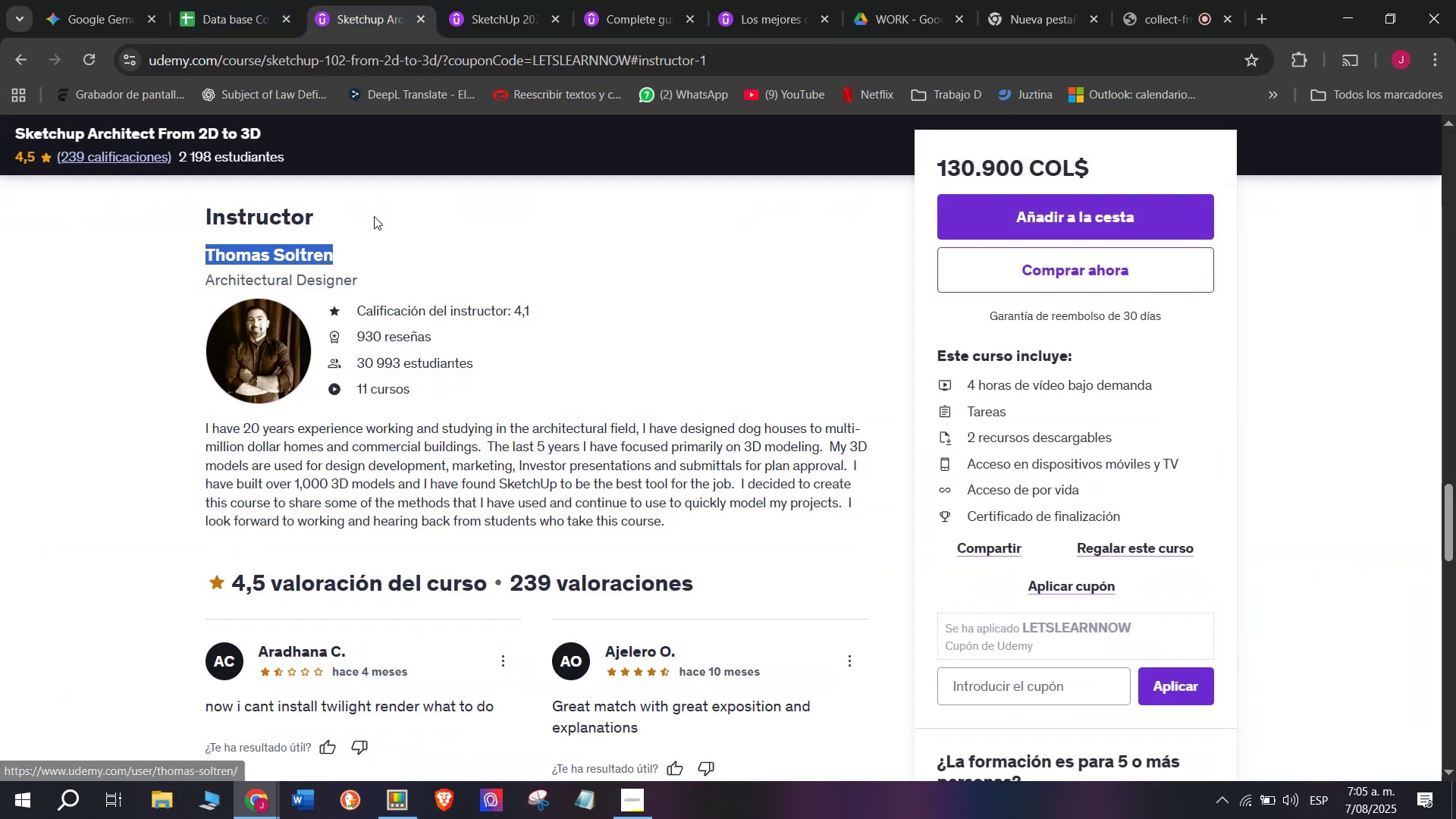 
key(Control+C)
 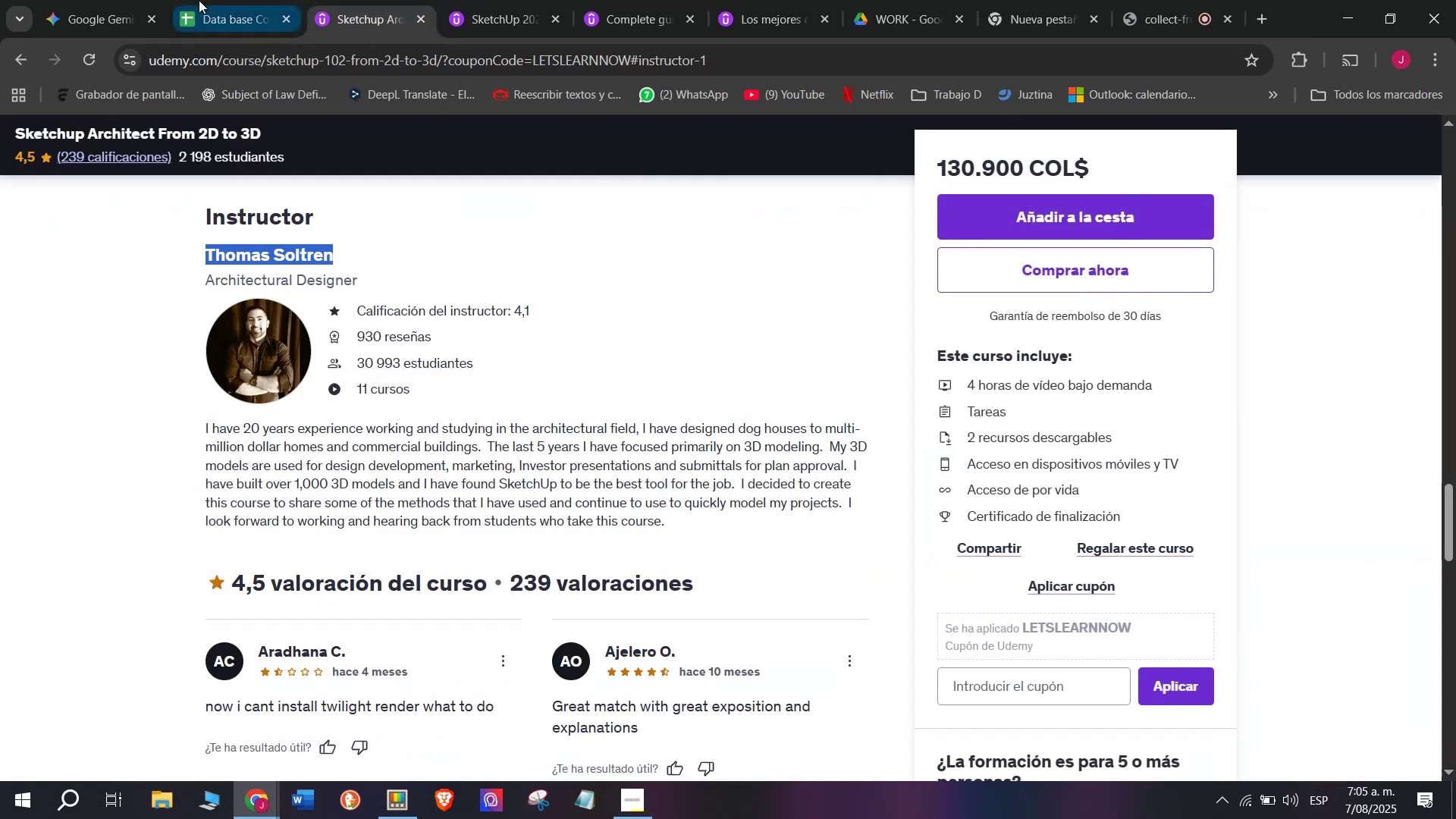 
left_click([199, 0])
 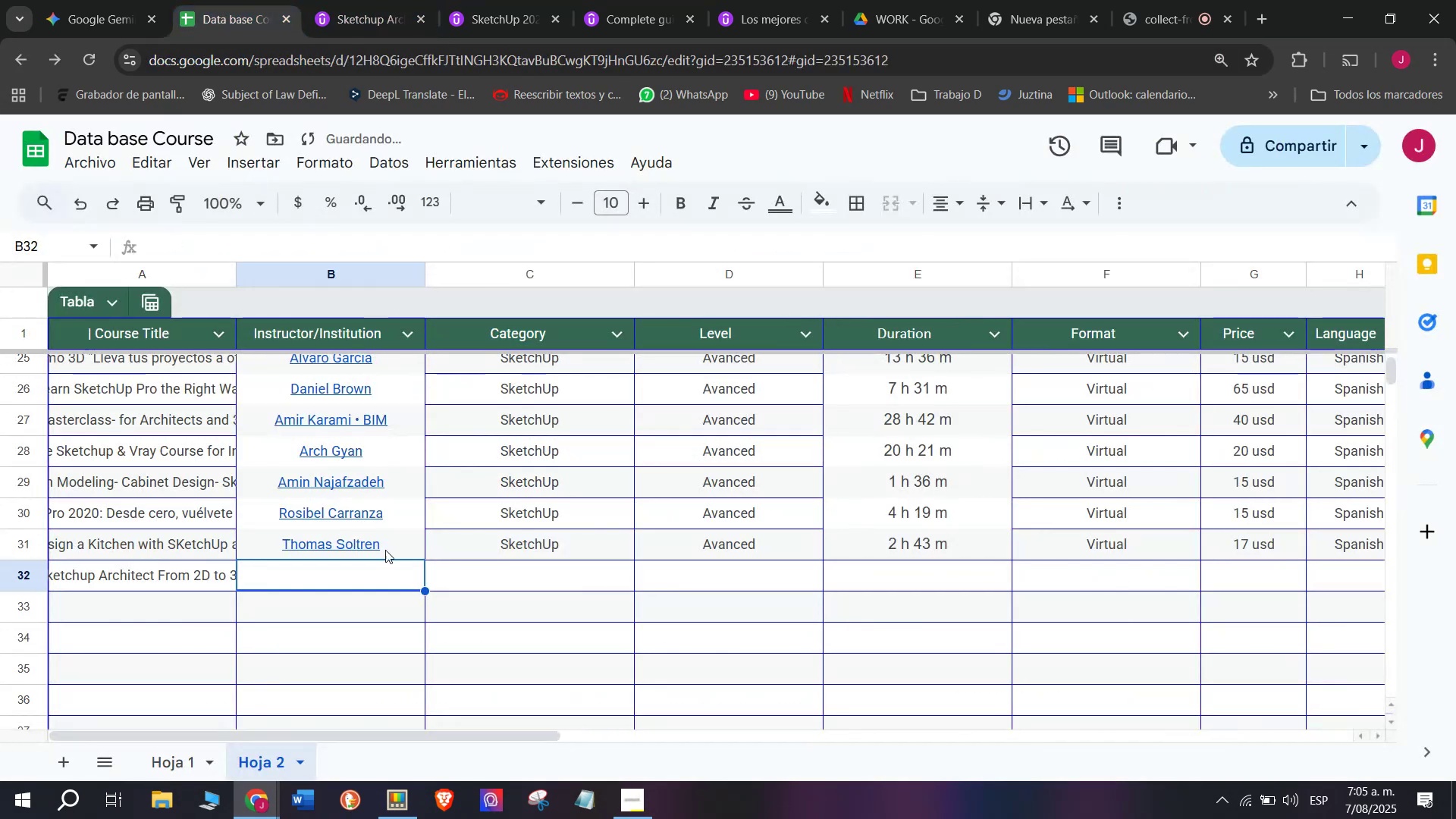 
key(Z)
 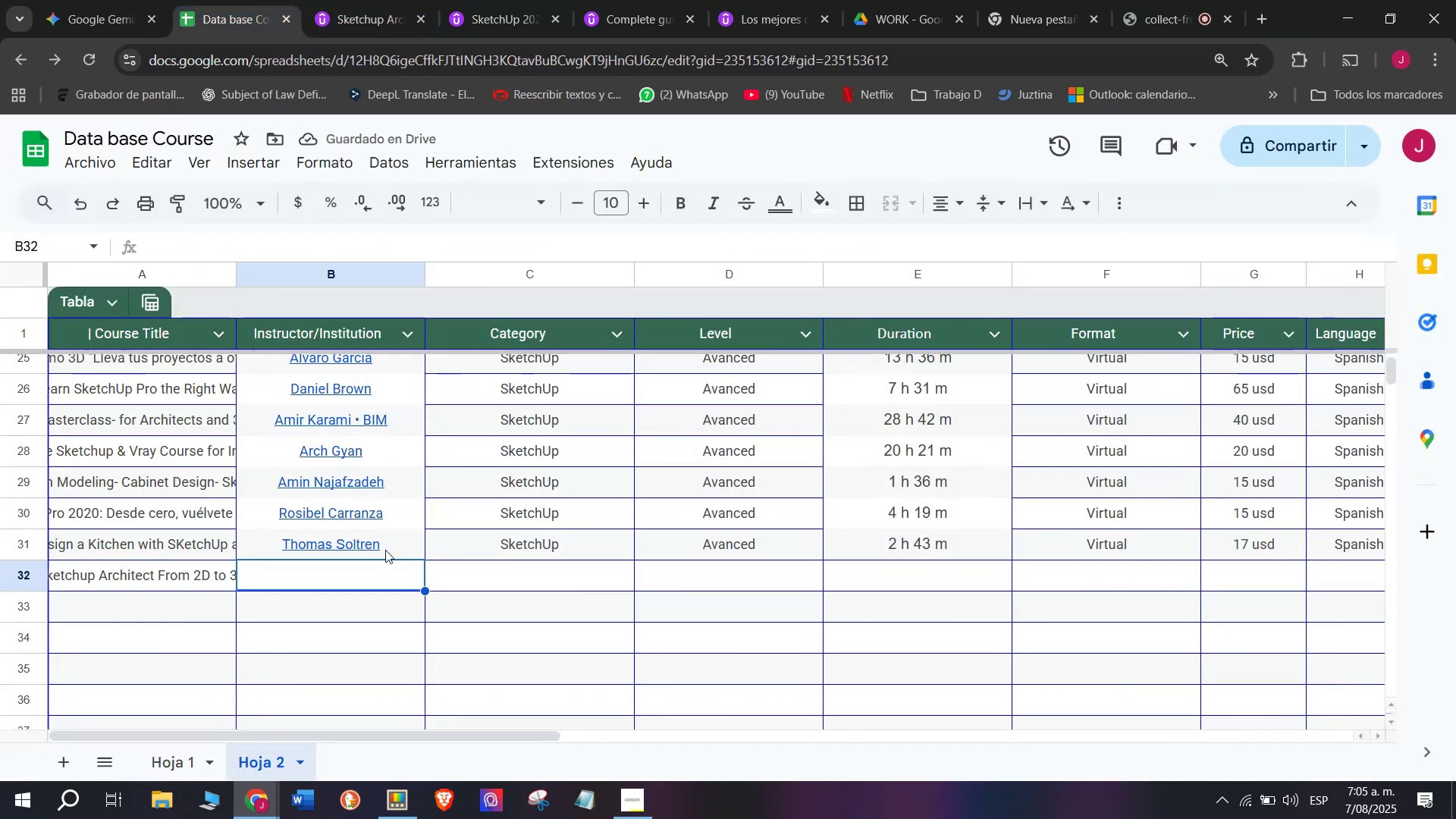 
key(Control+ControlLeft)
 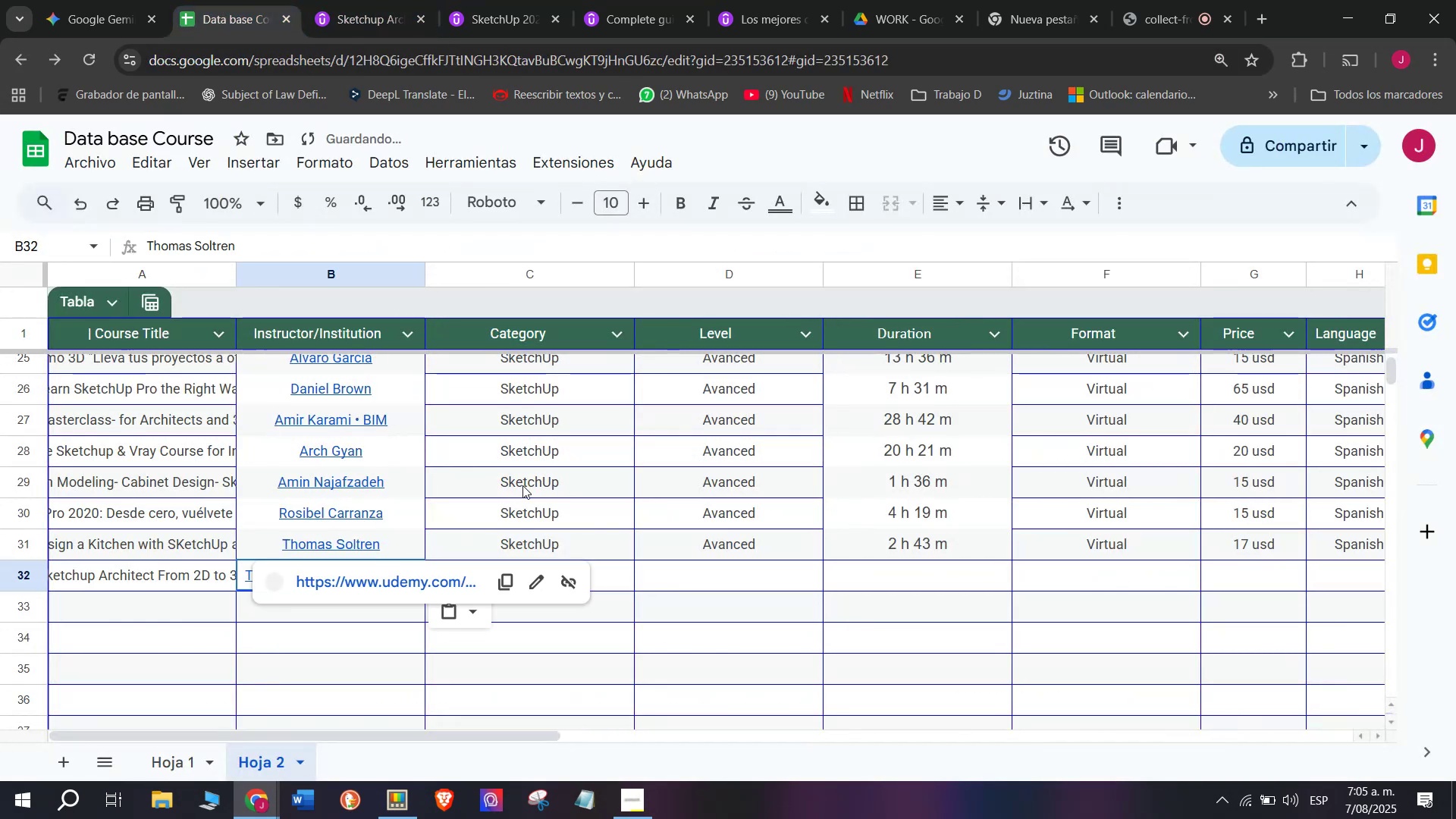 
key(Control+V)
 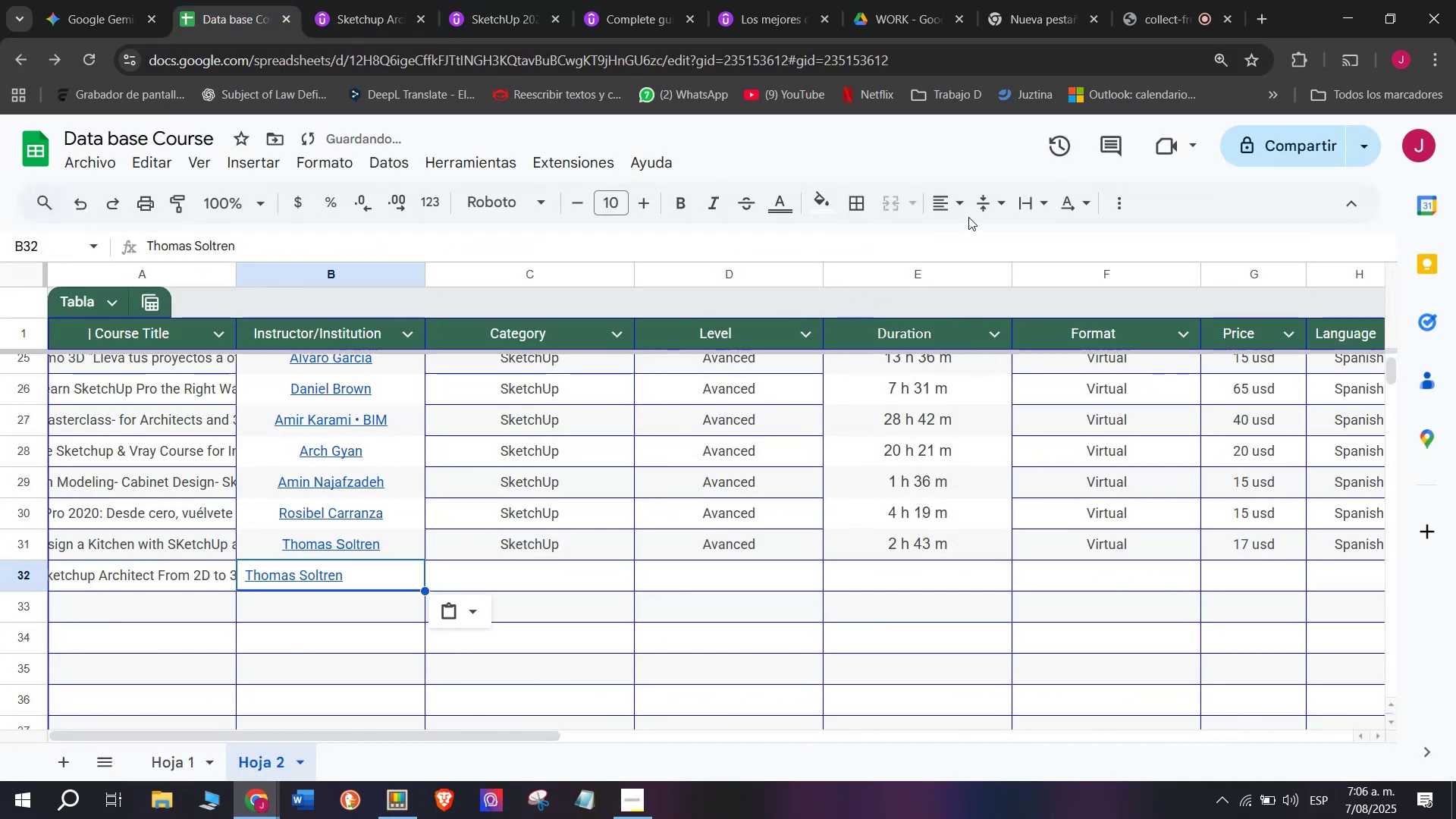 
left_click([955, 202])
 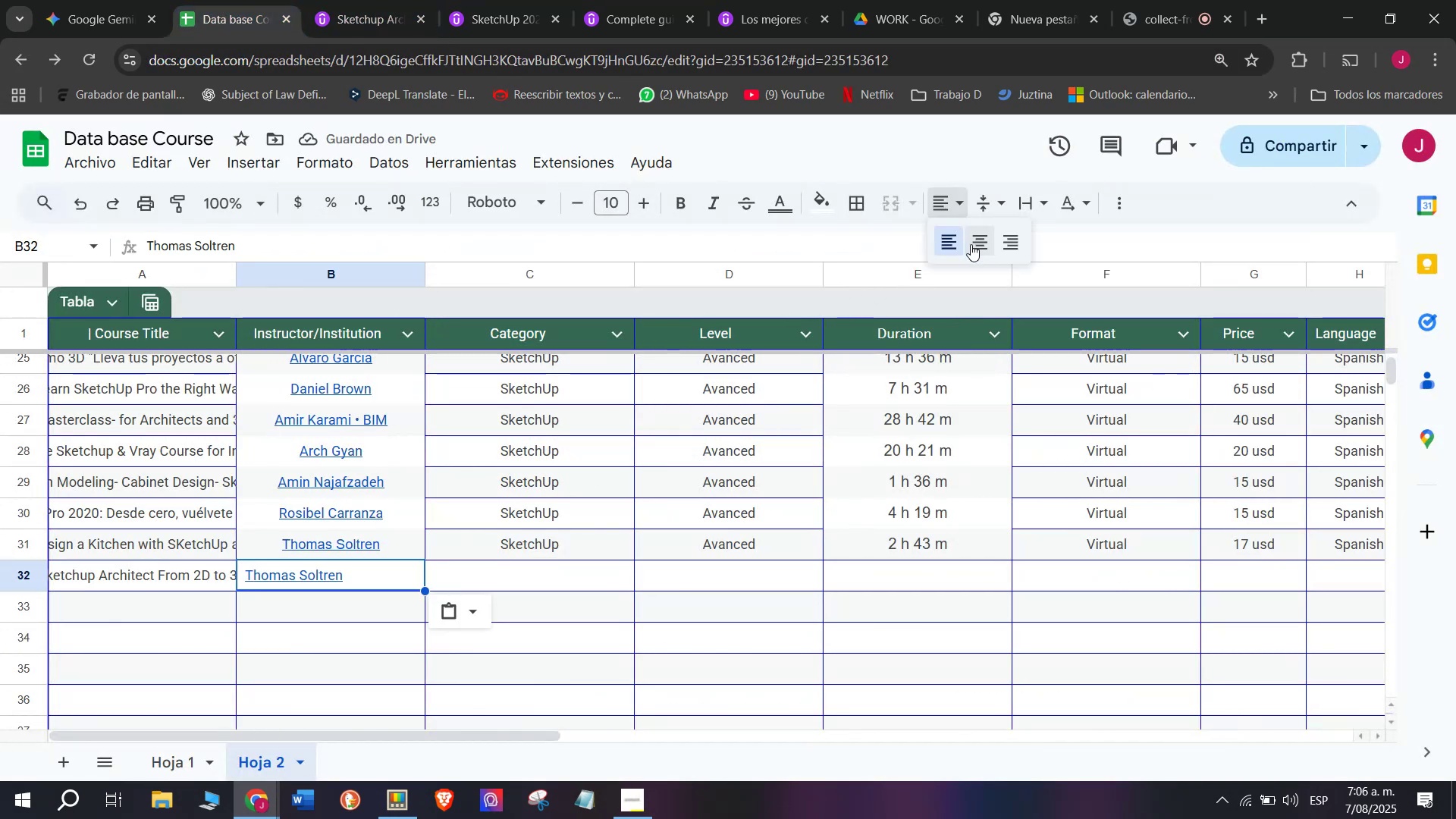 
left_click([971, 249])
 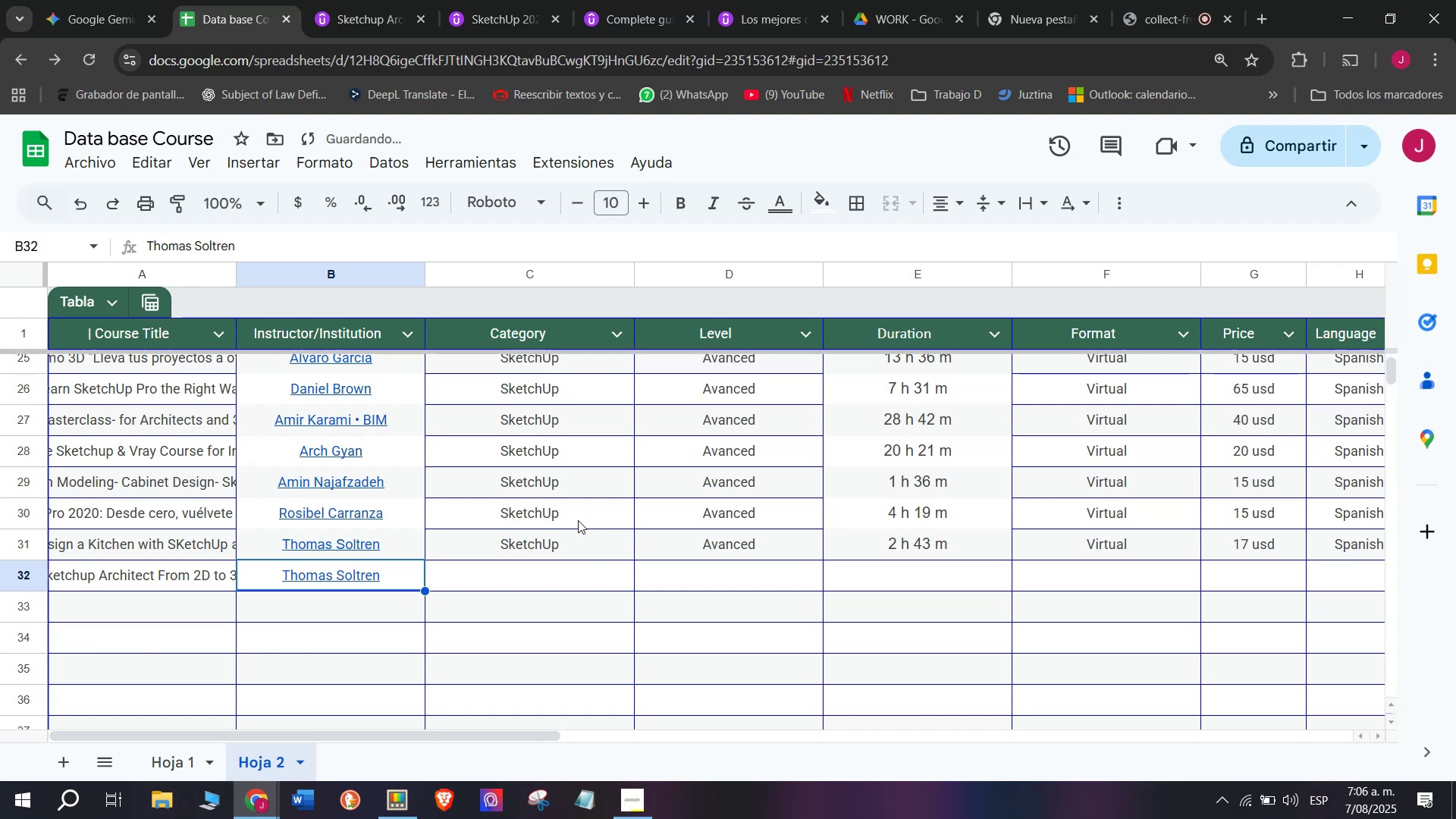 
left_click([578, 536])
 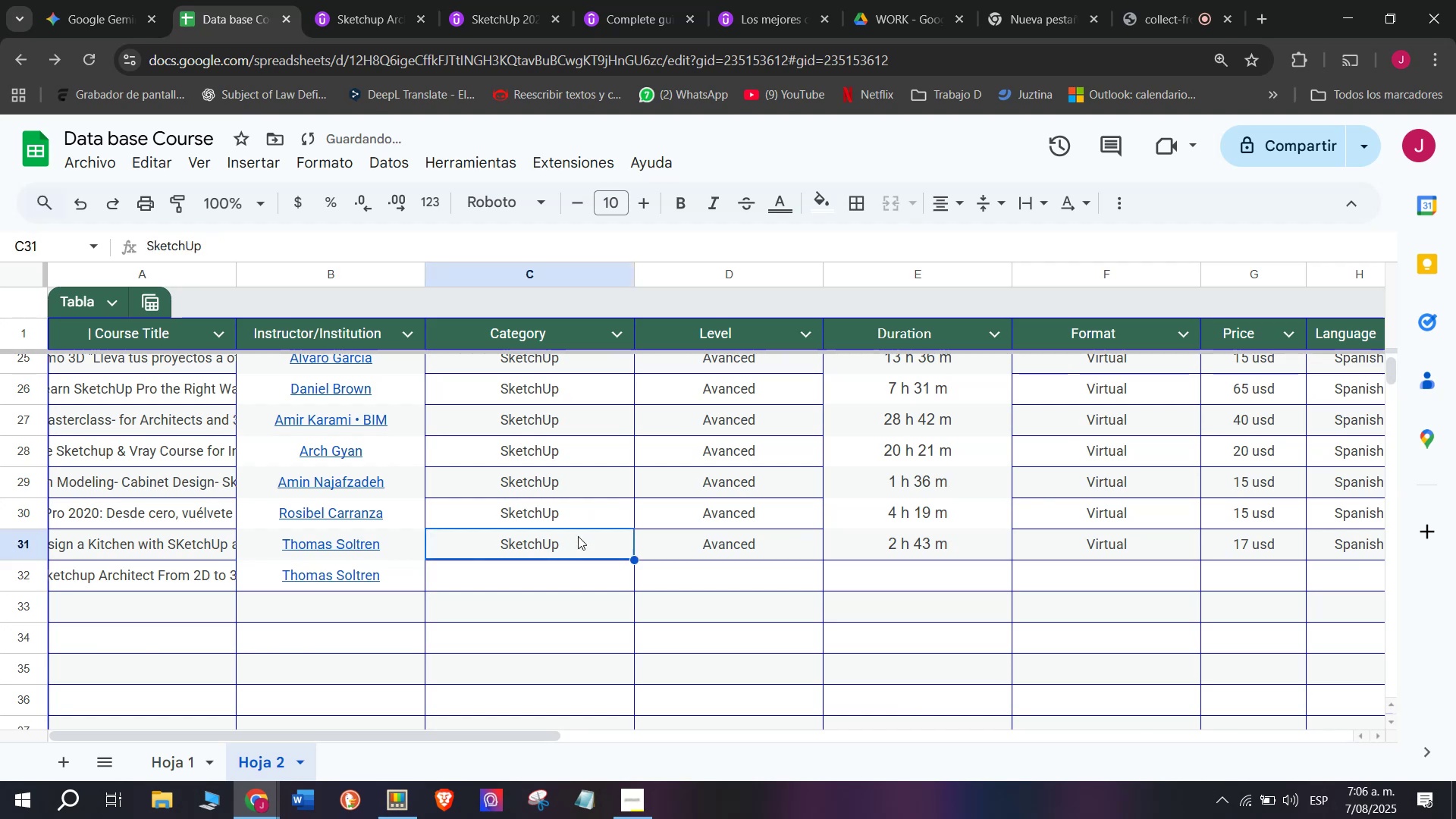 
key(Break)
 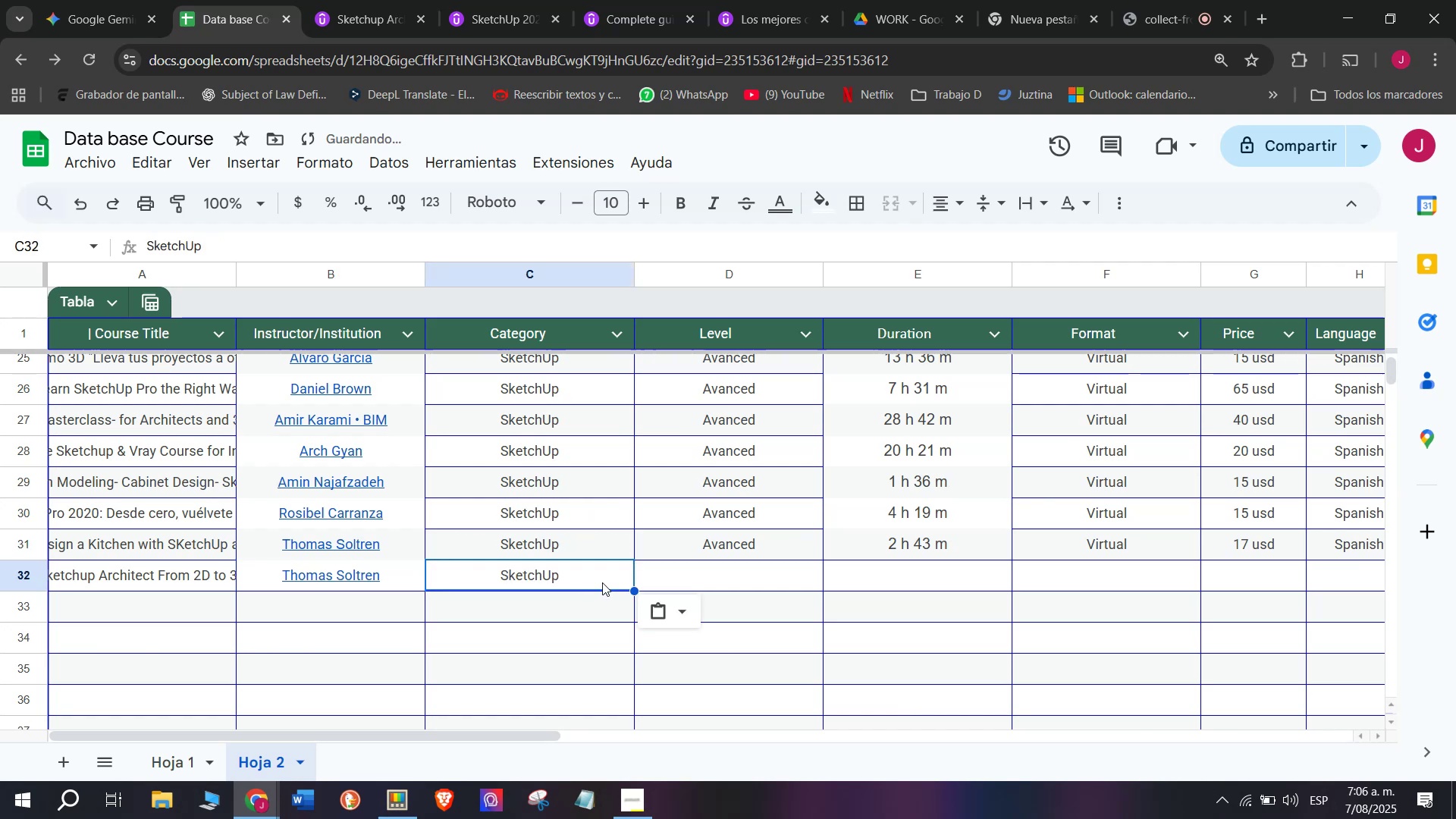 
key(Control+ControlLeft)
 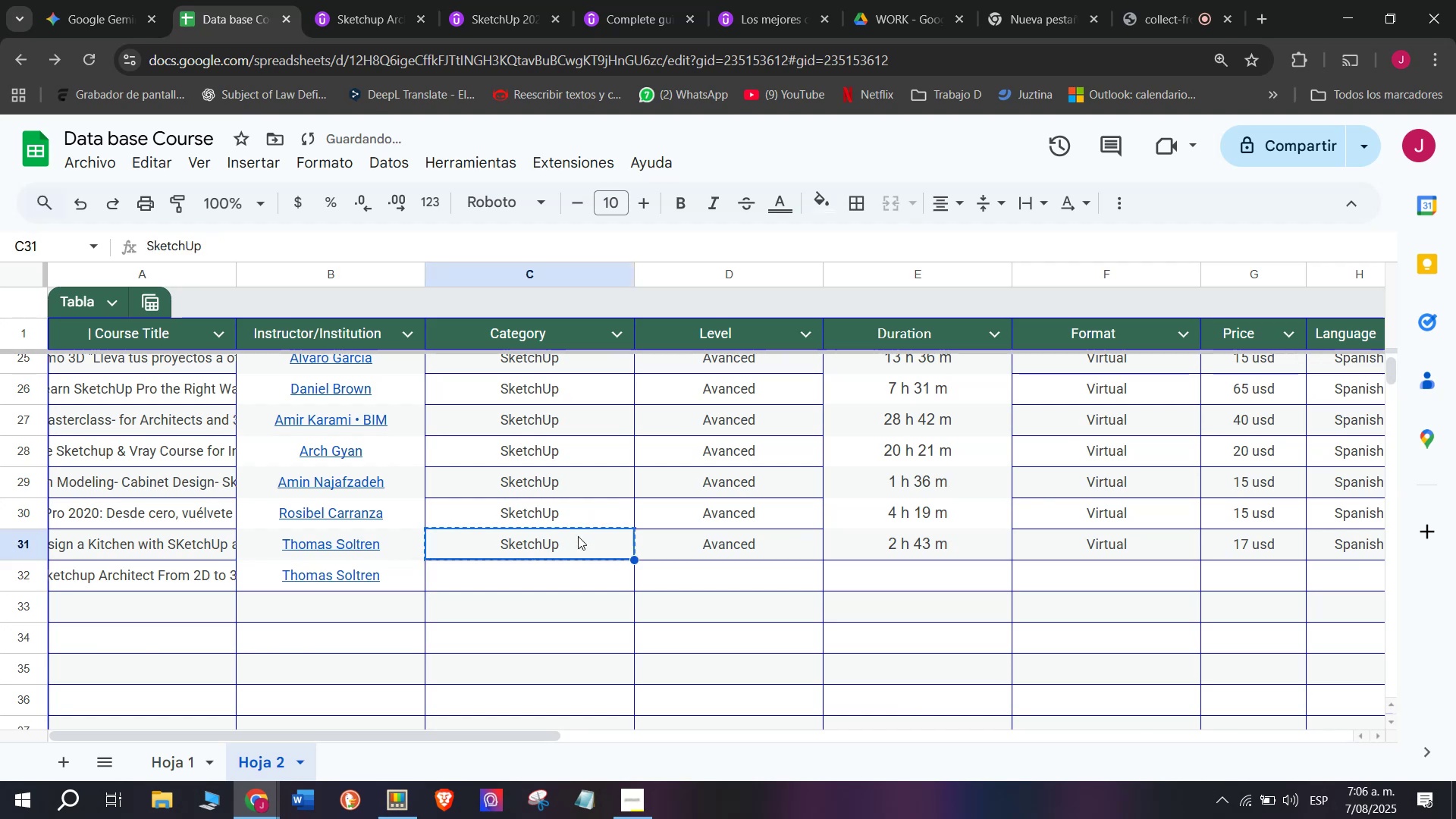 
key(Control+C)
 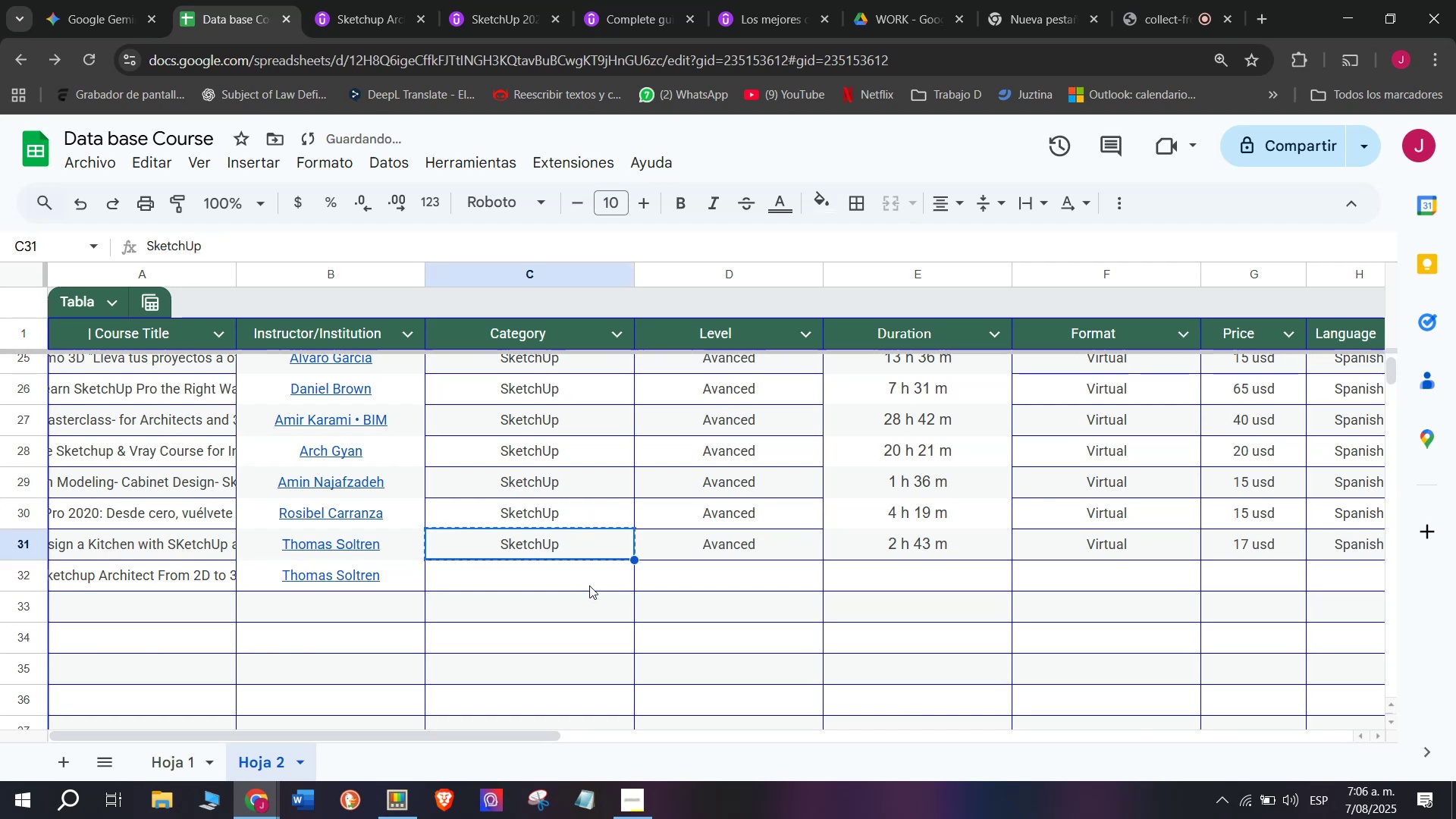 
double_click([589, 585])
 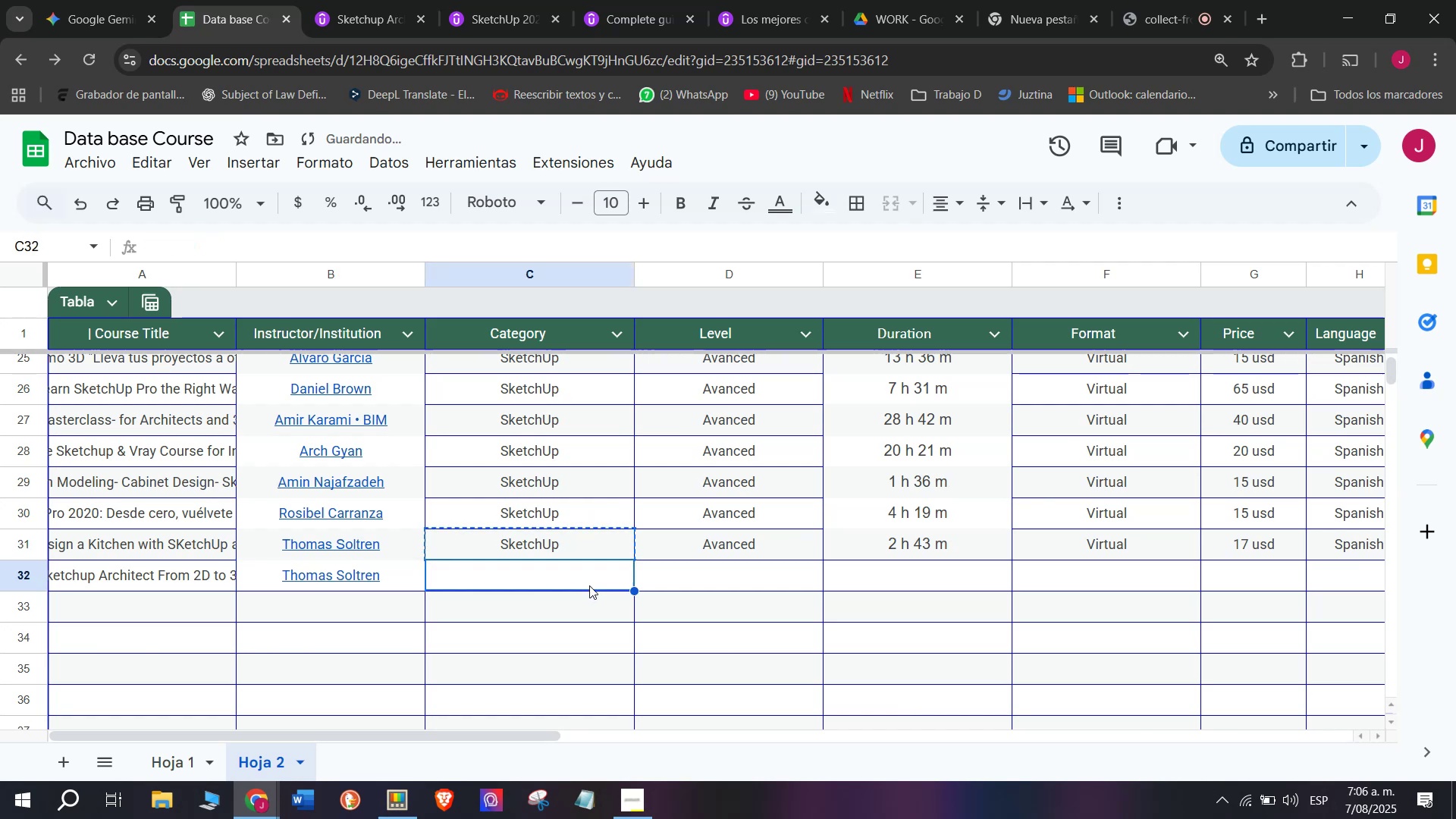 
key(Control+ControlLeft)
 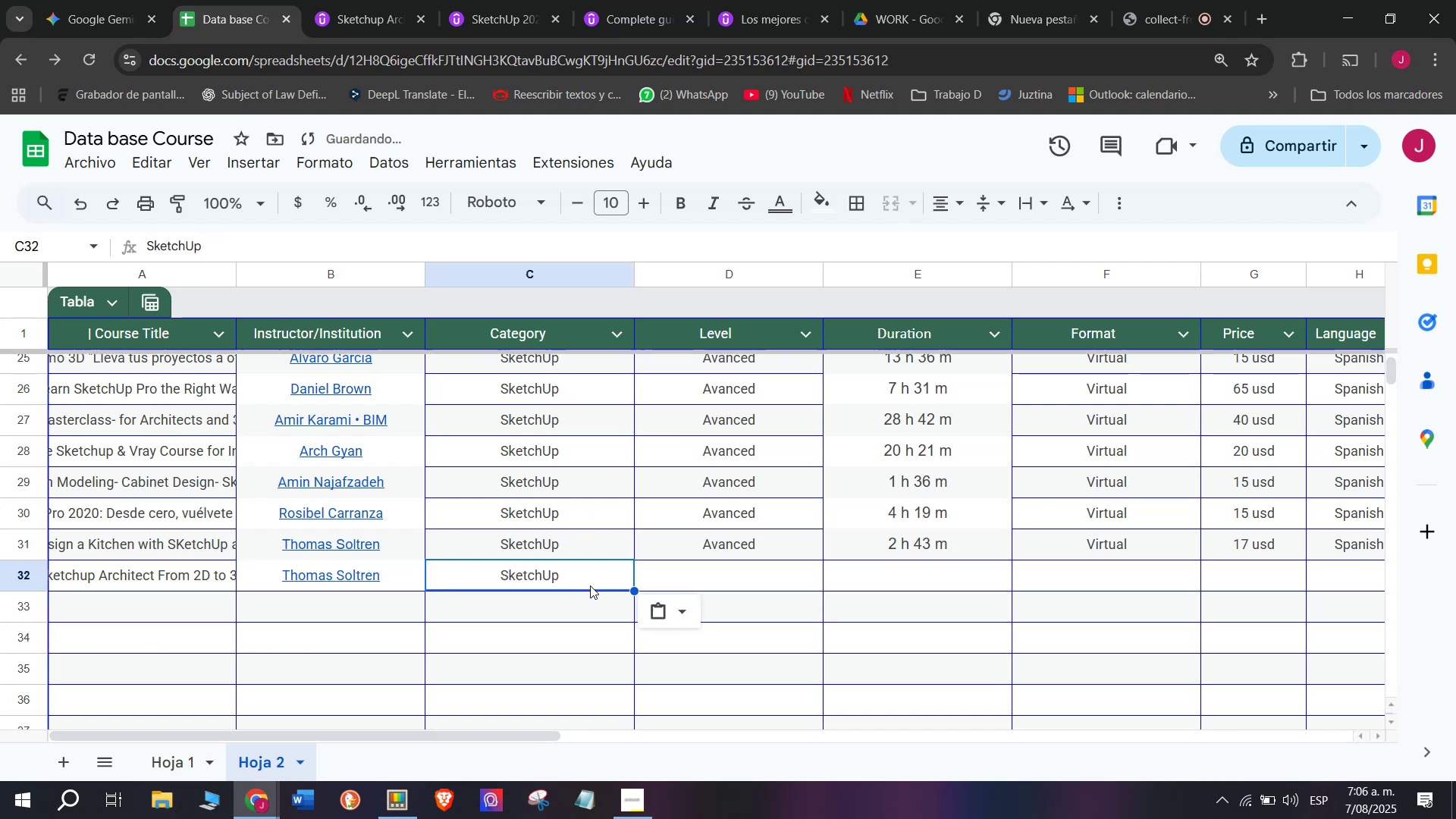 
key(Z)
 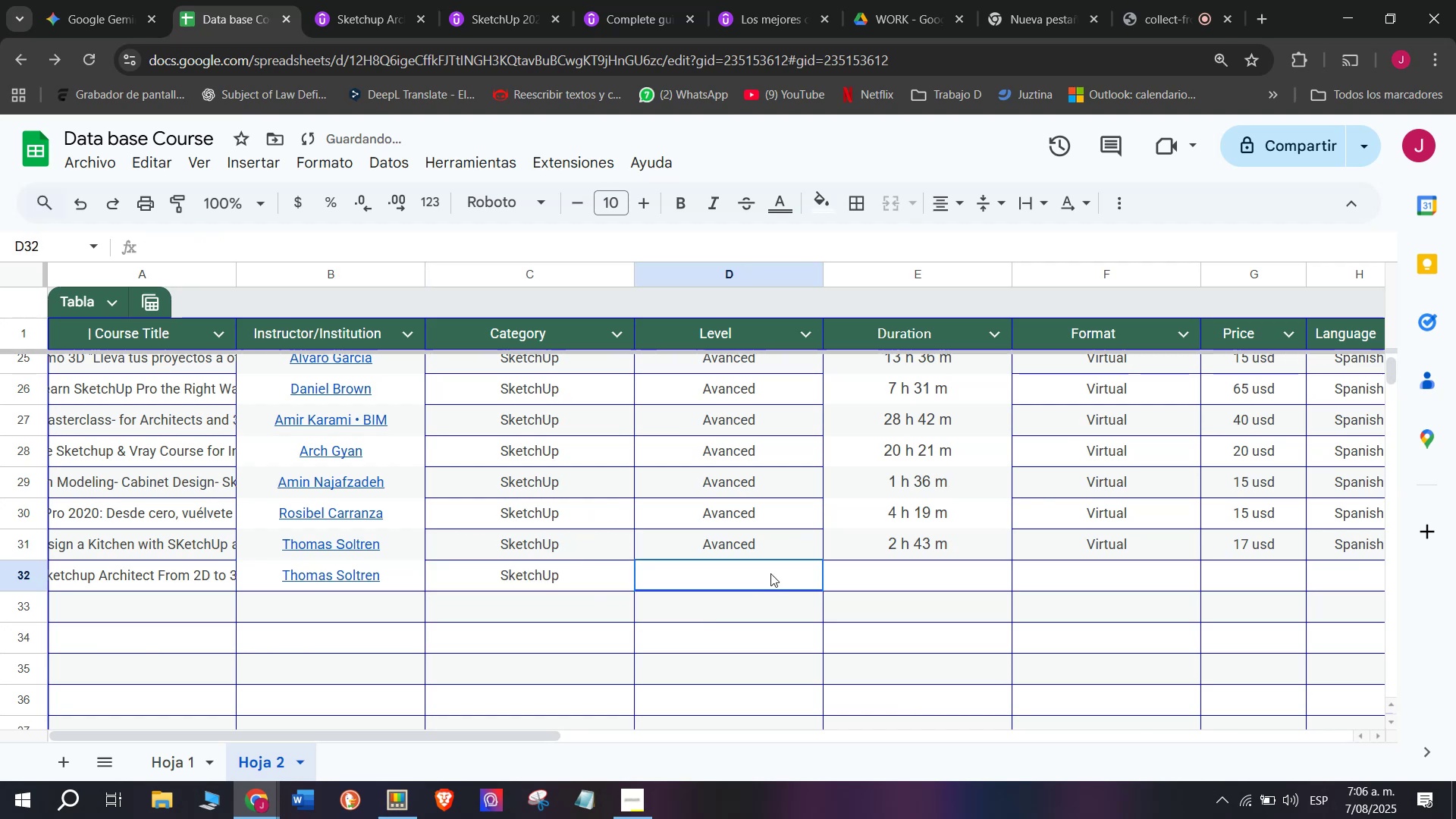 
key(Control+V)
 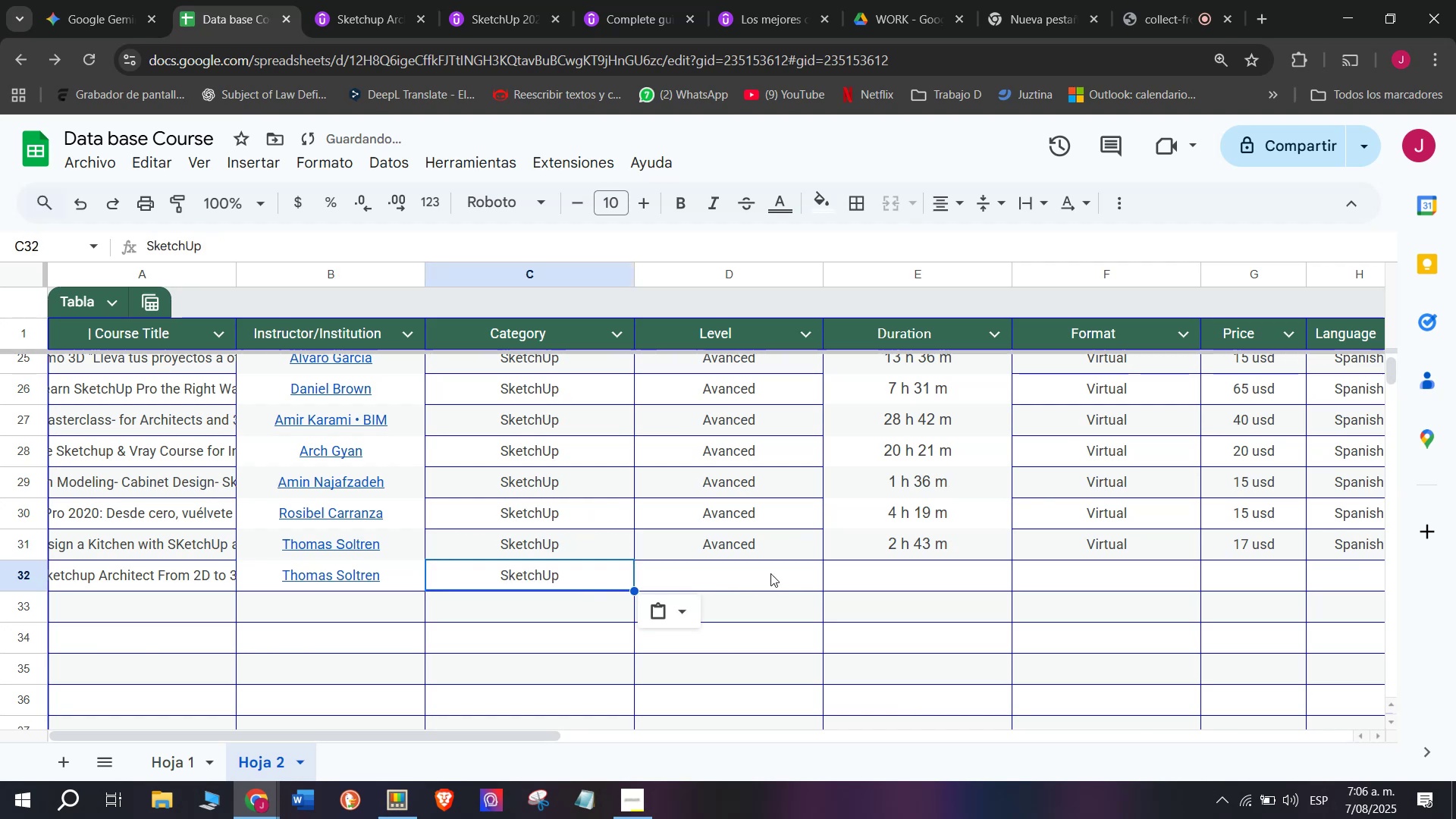 
triple_click([770, 573])
 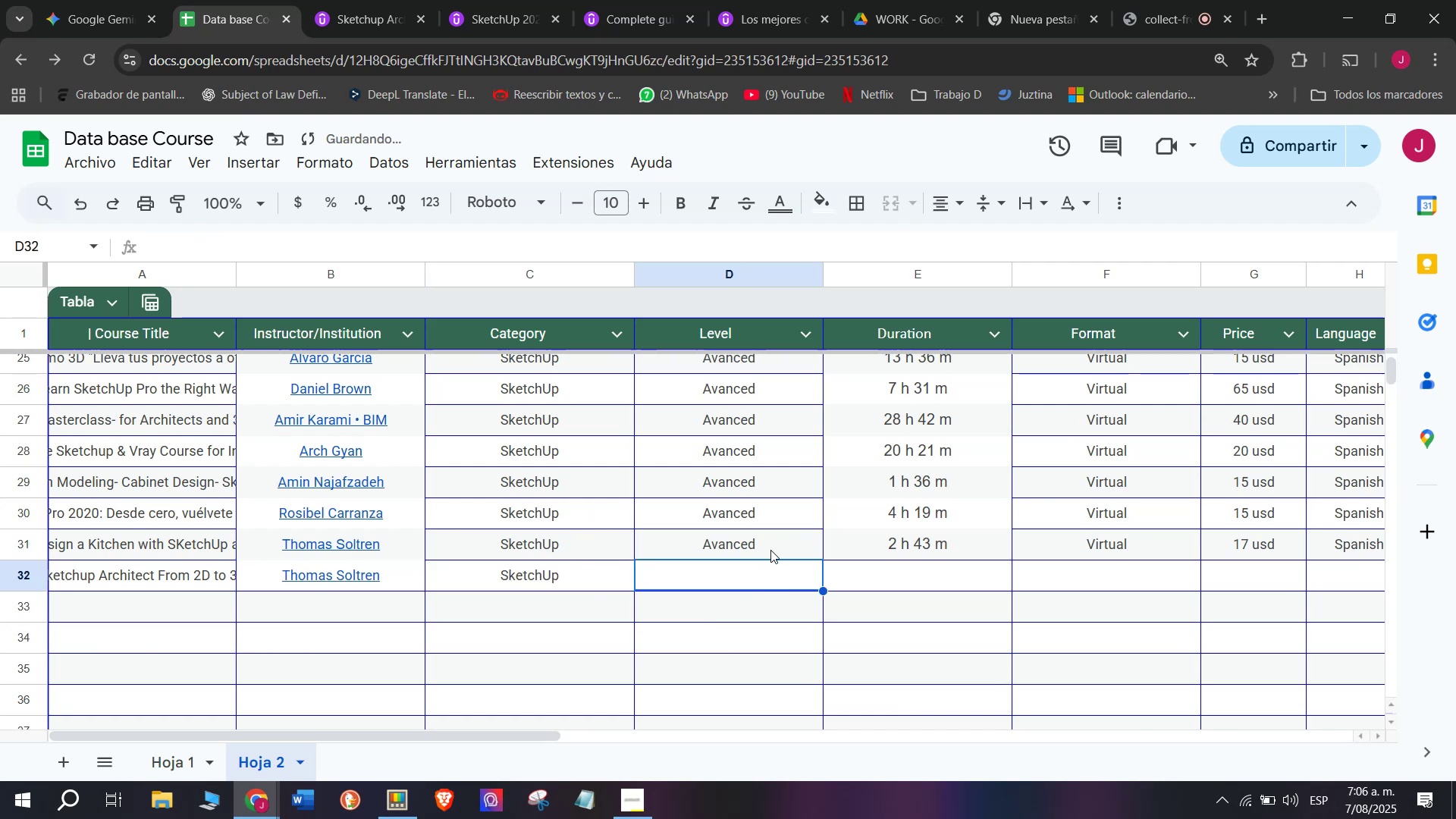 
triple_click([770, 550])
 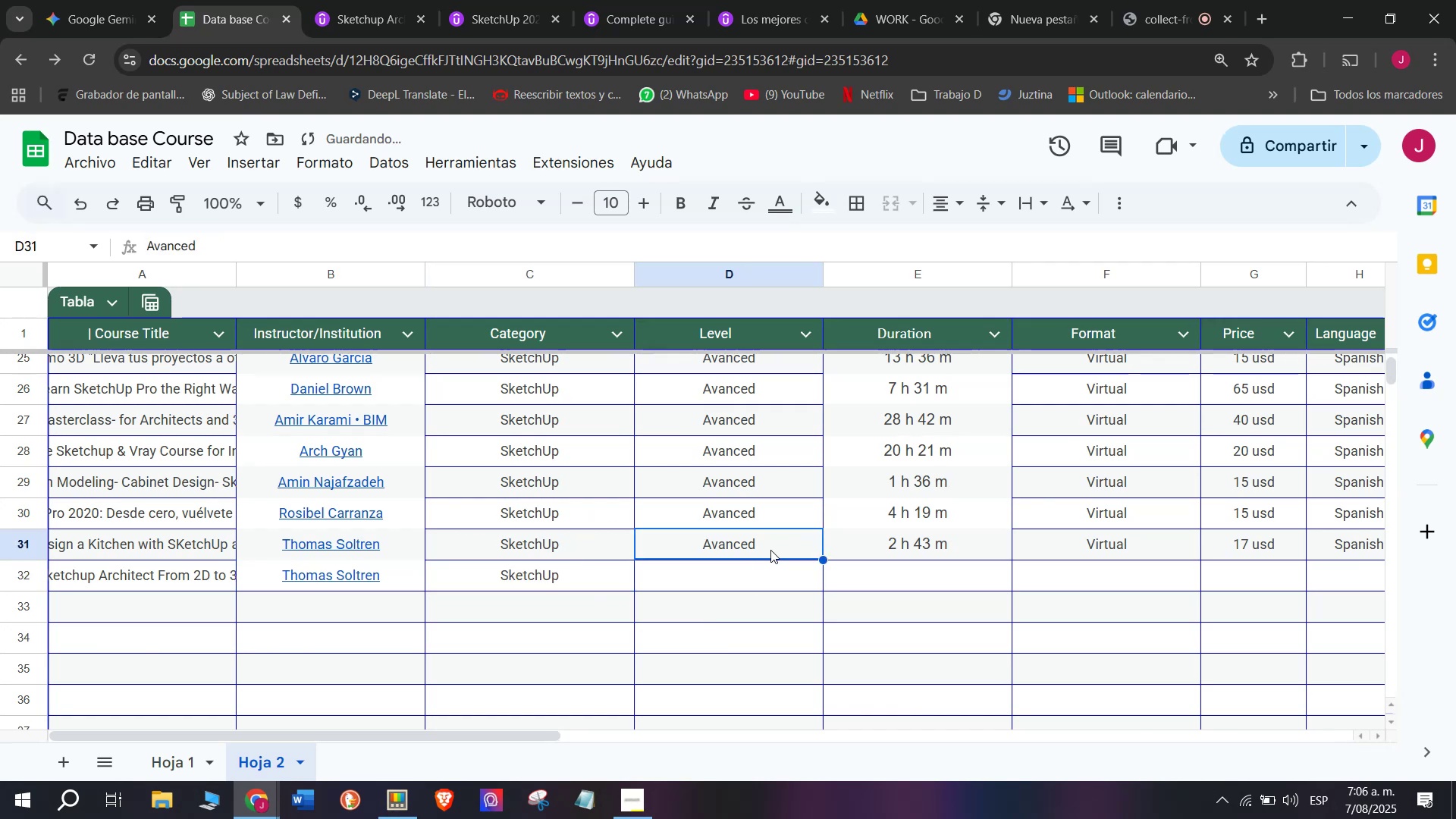 
key(Break)
 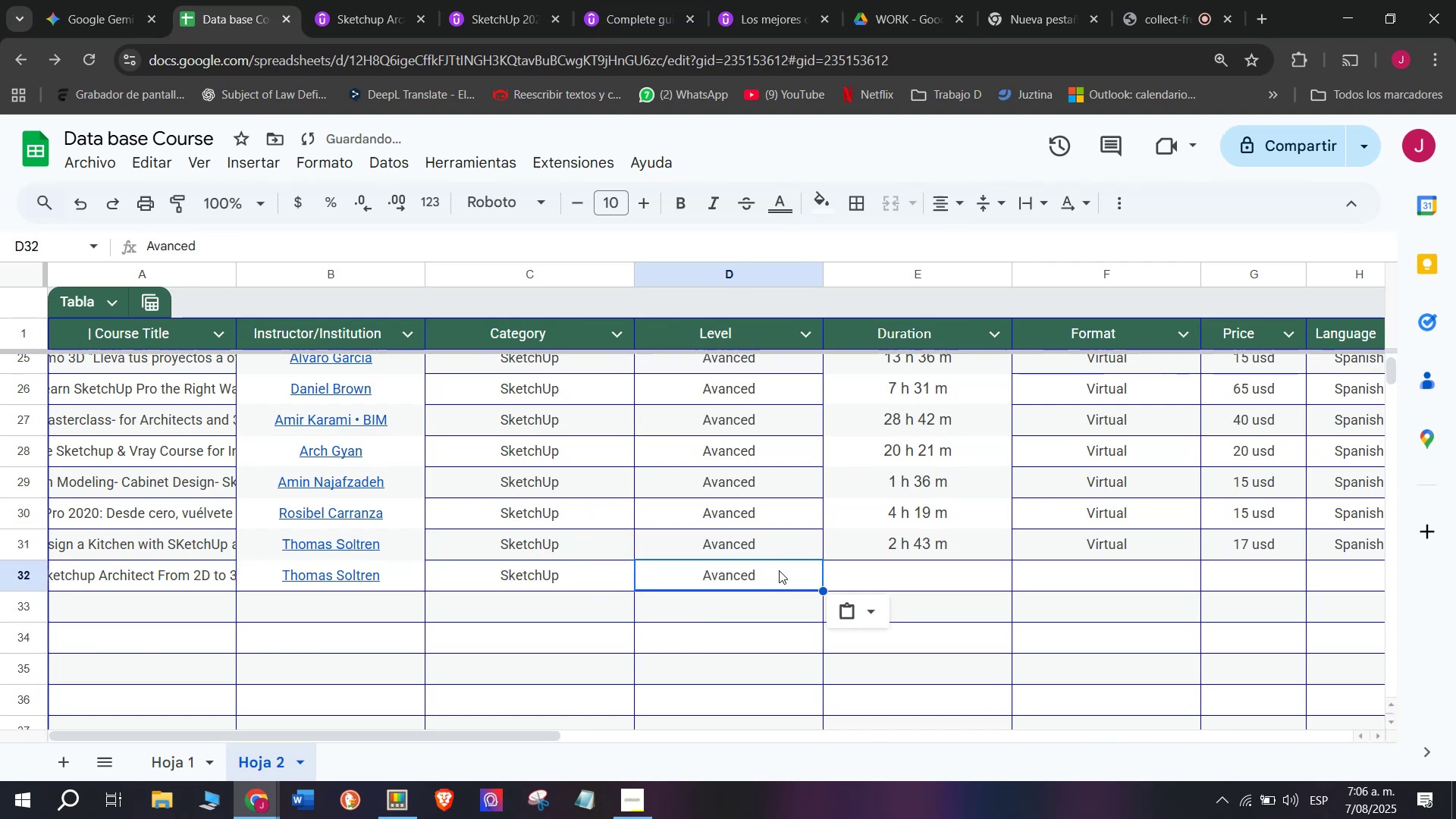 
key(Control+ControlLeft)
 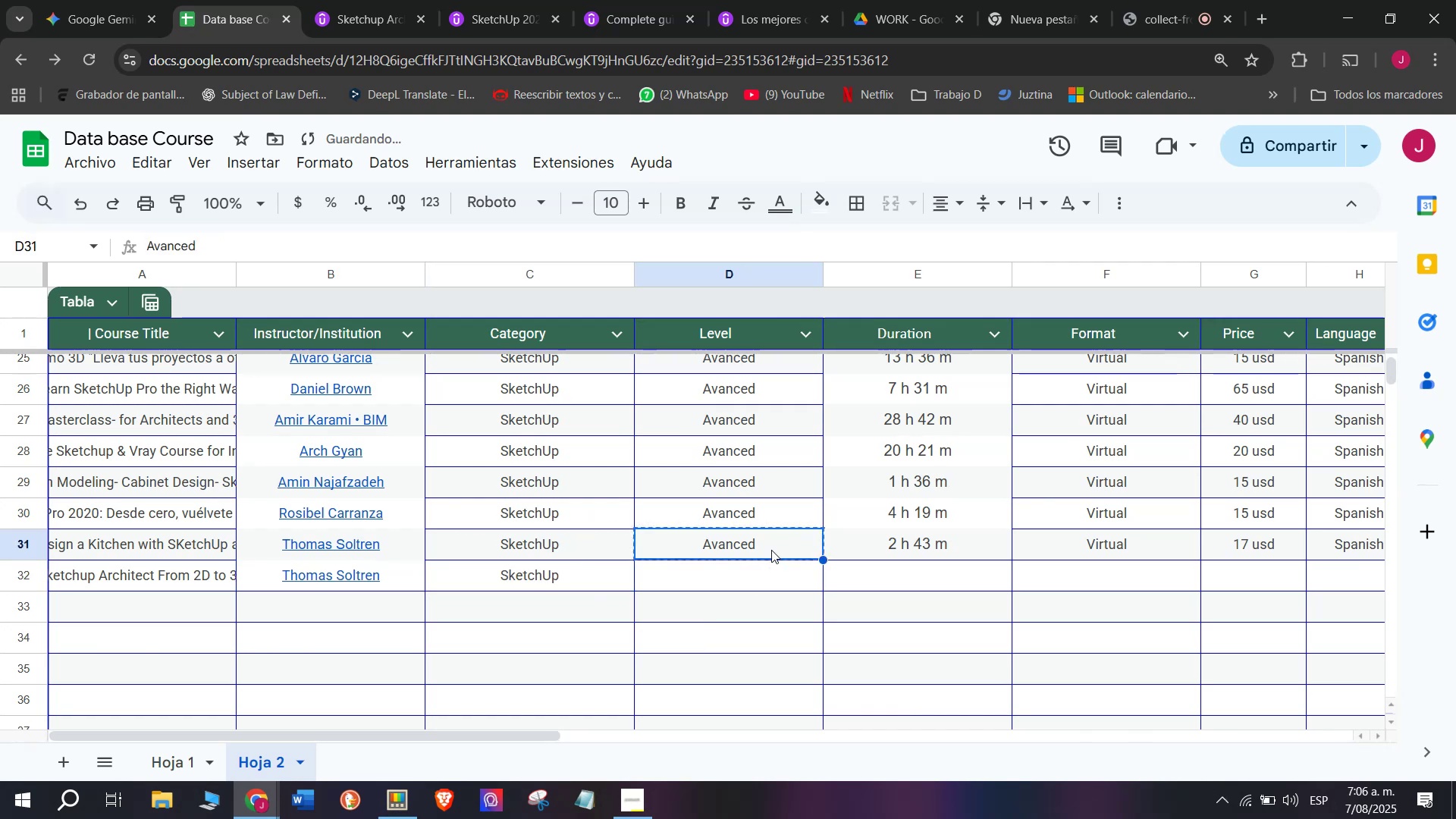 
key(Control+C)
 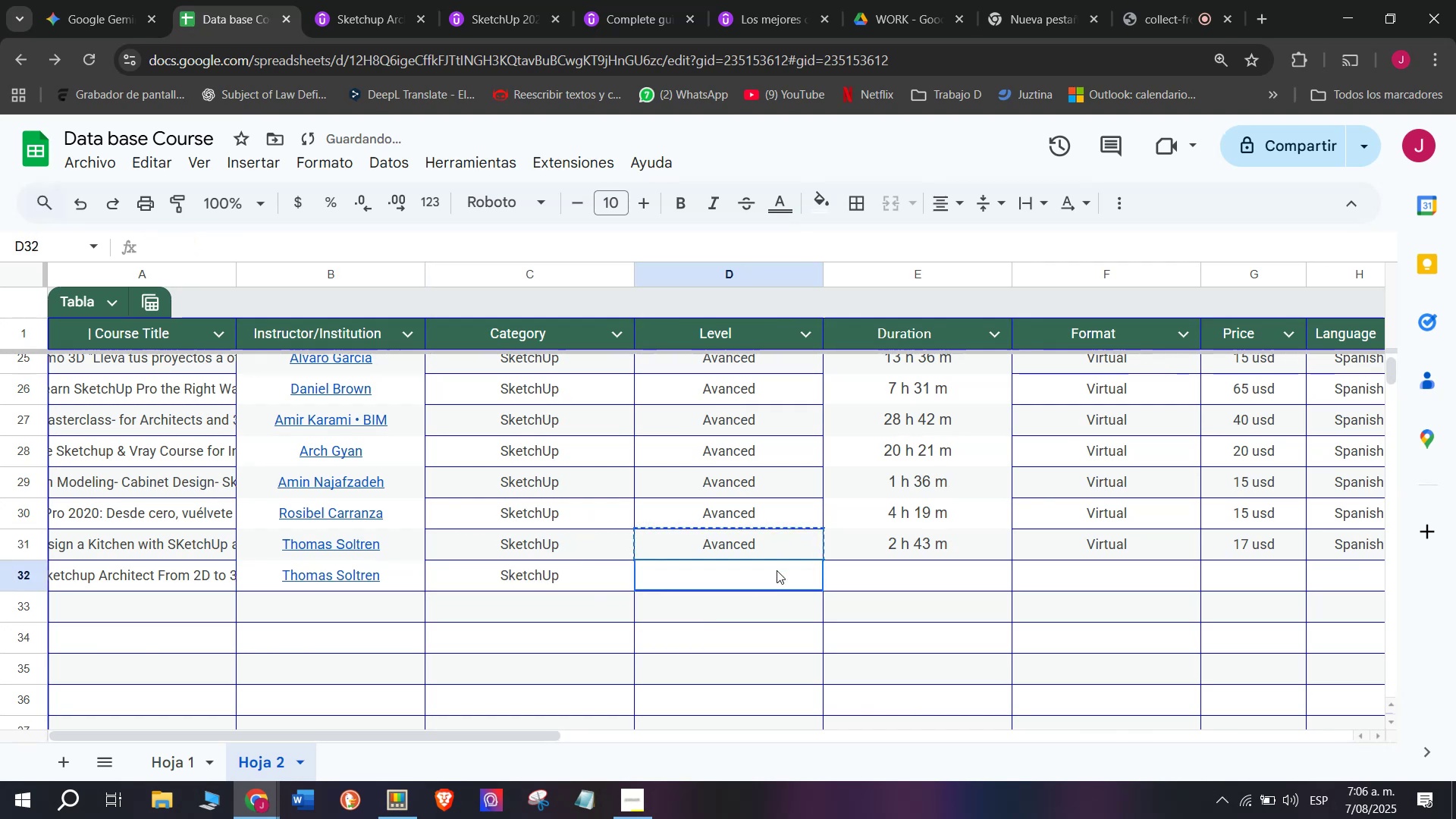 
key(Control+ControlLeft)
 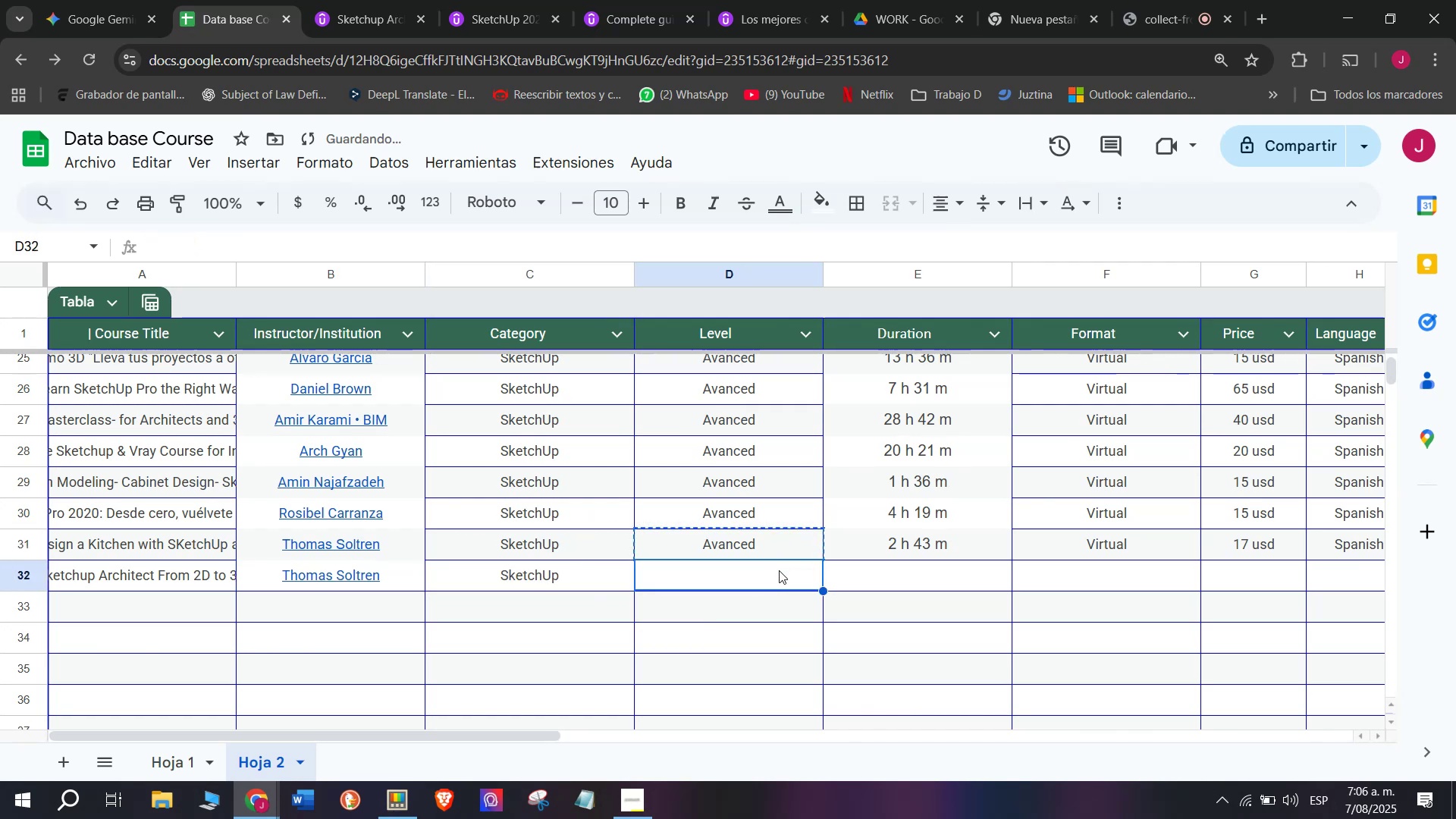 
key(Z)
 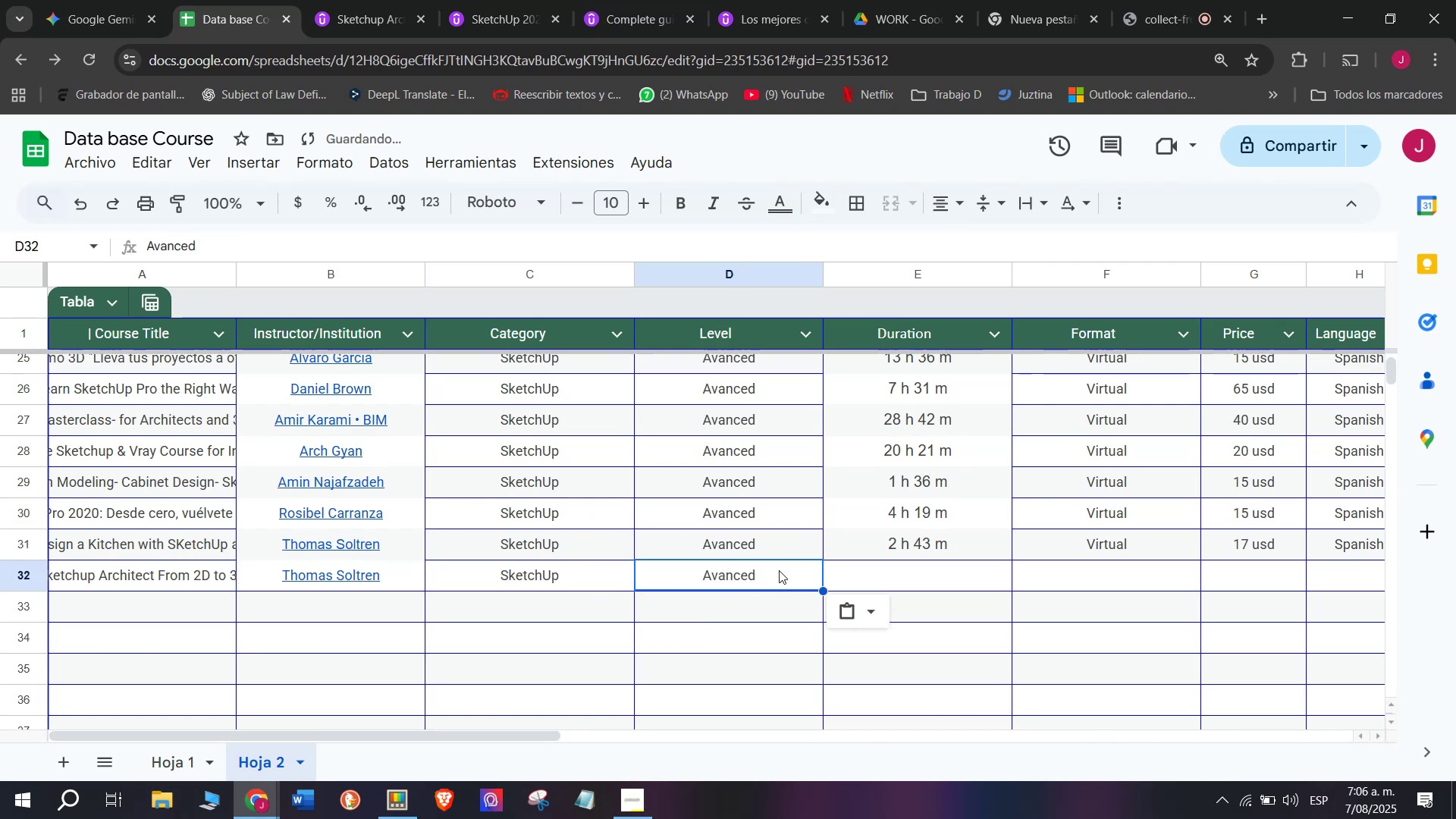 
key(Control+V)
 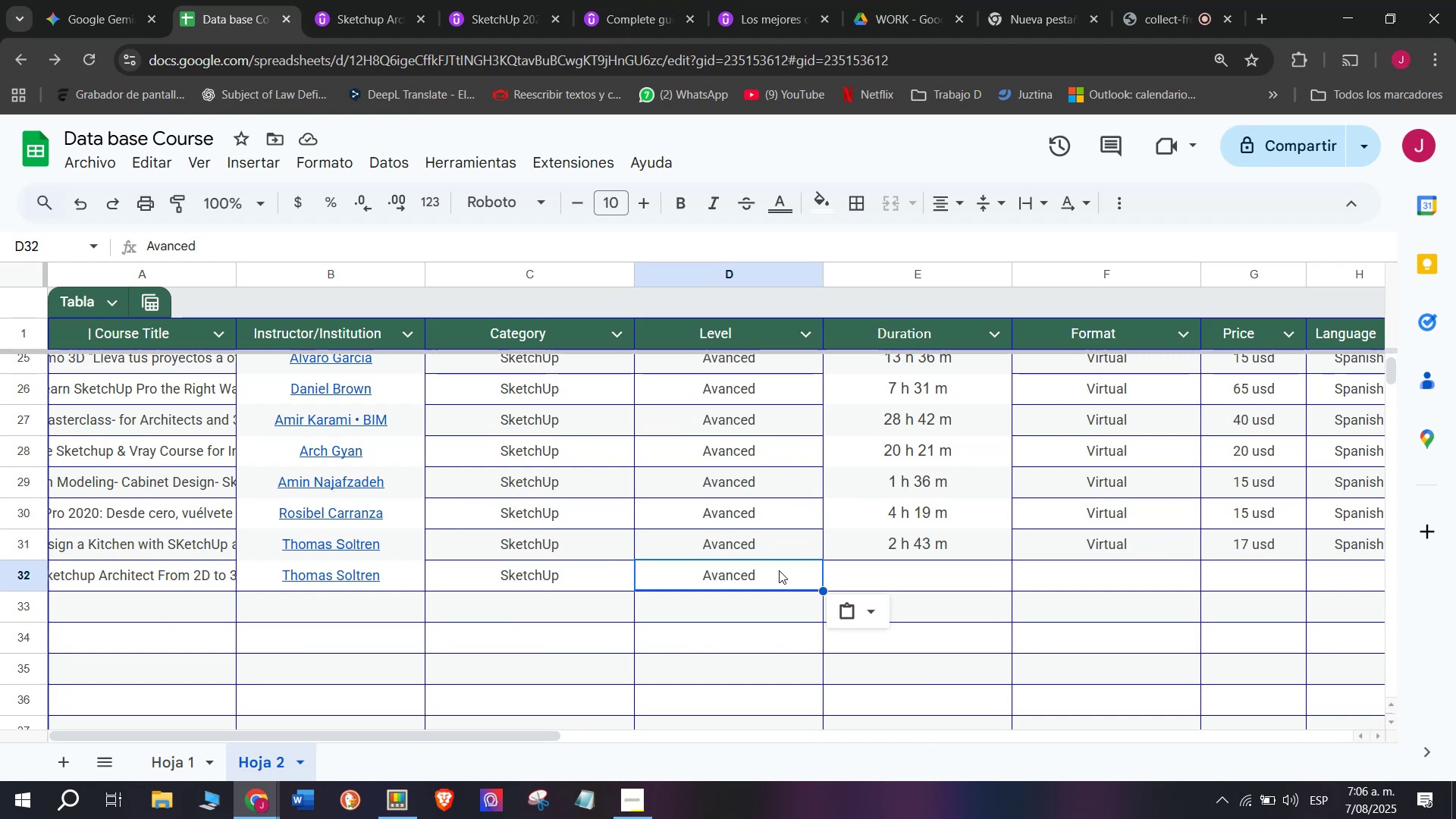 
wait(41.85)
 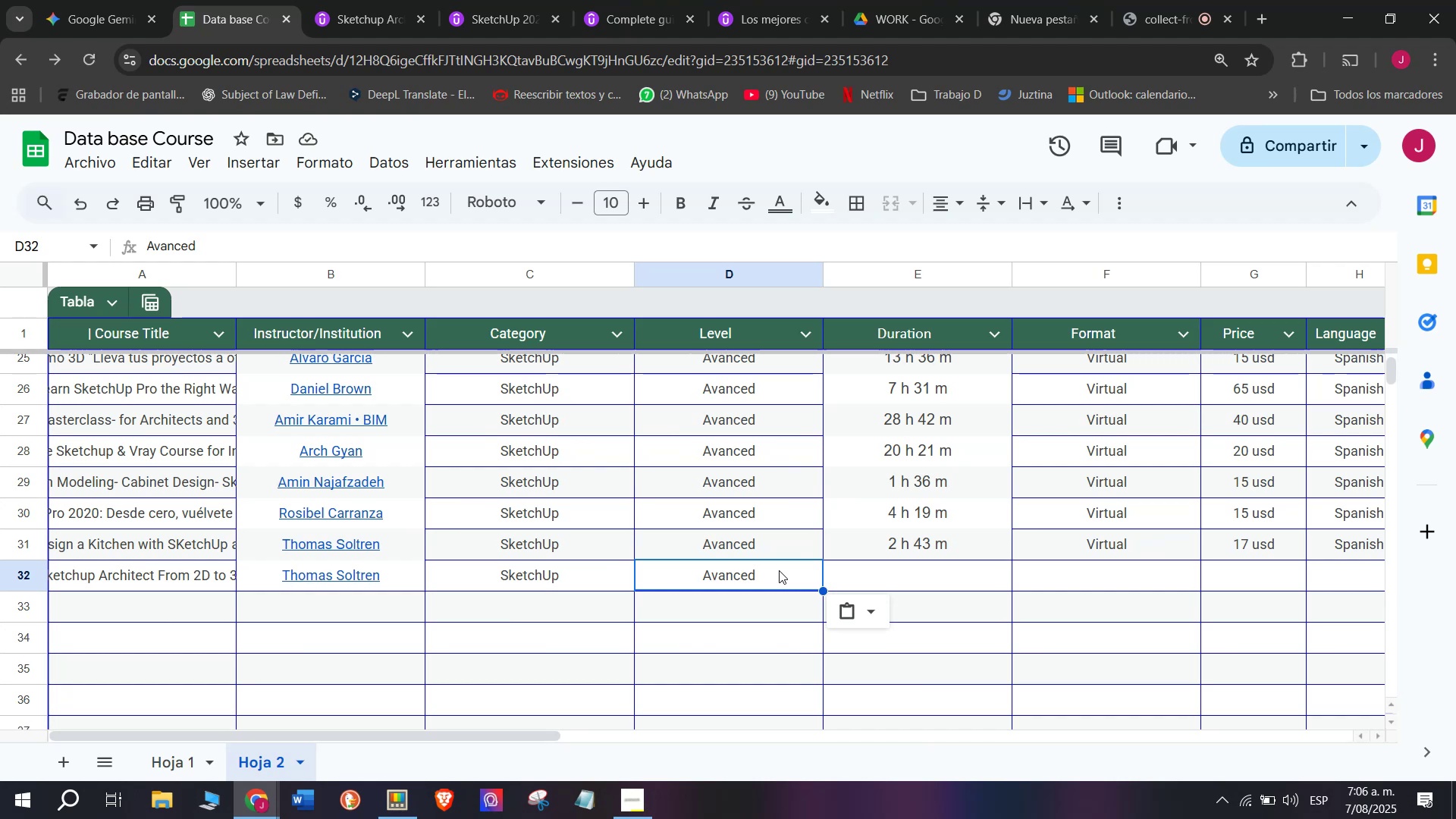 
left_click([362, 0])
 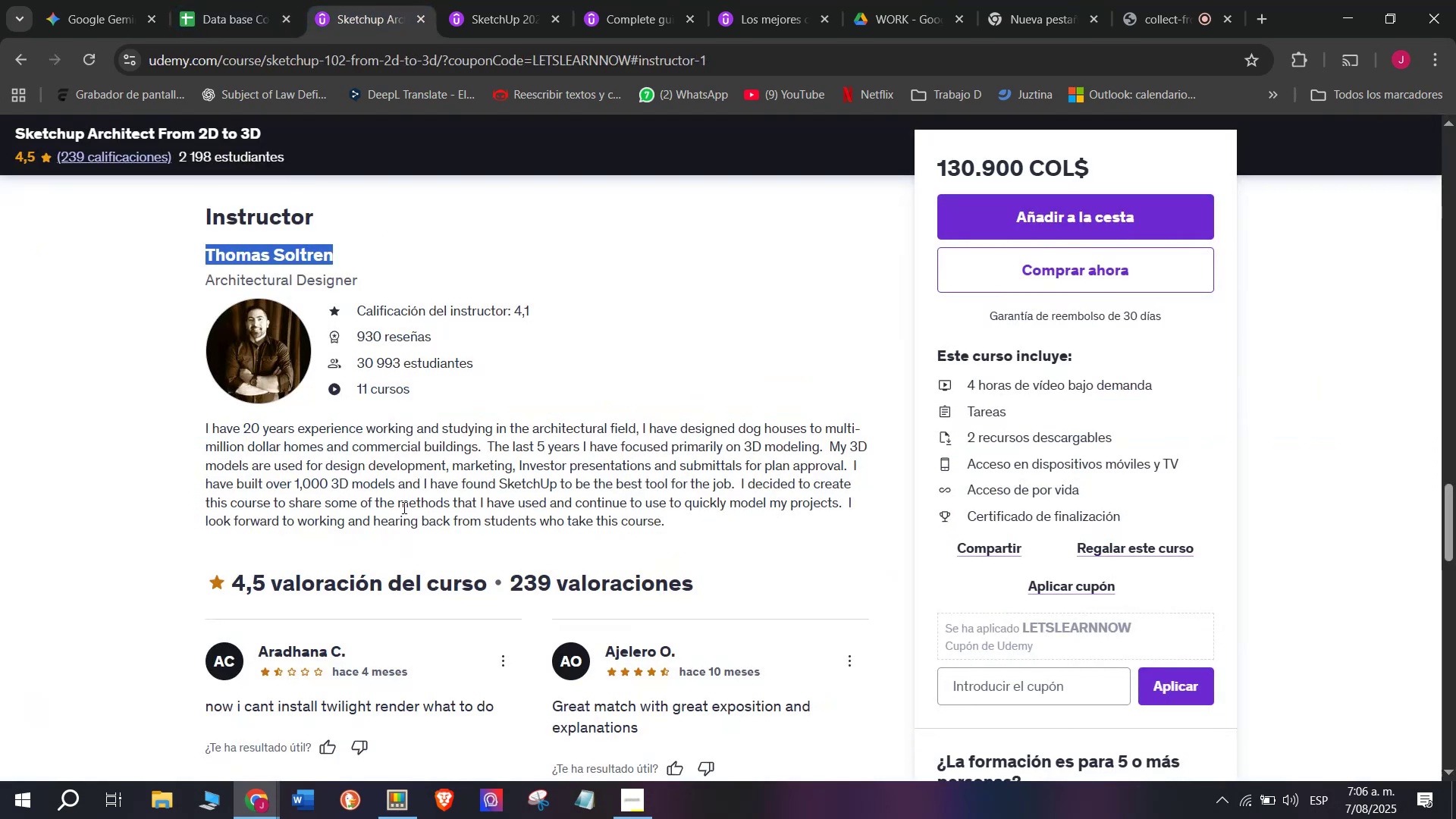 
scroll: coordinate [395, 594], scroll_direction: up, amount: 10.0
 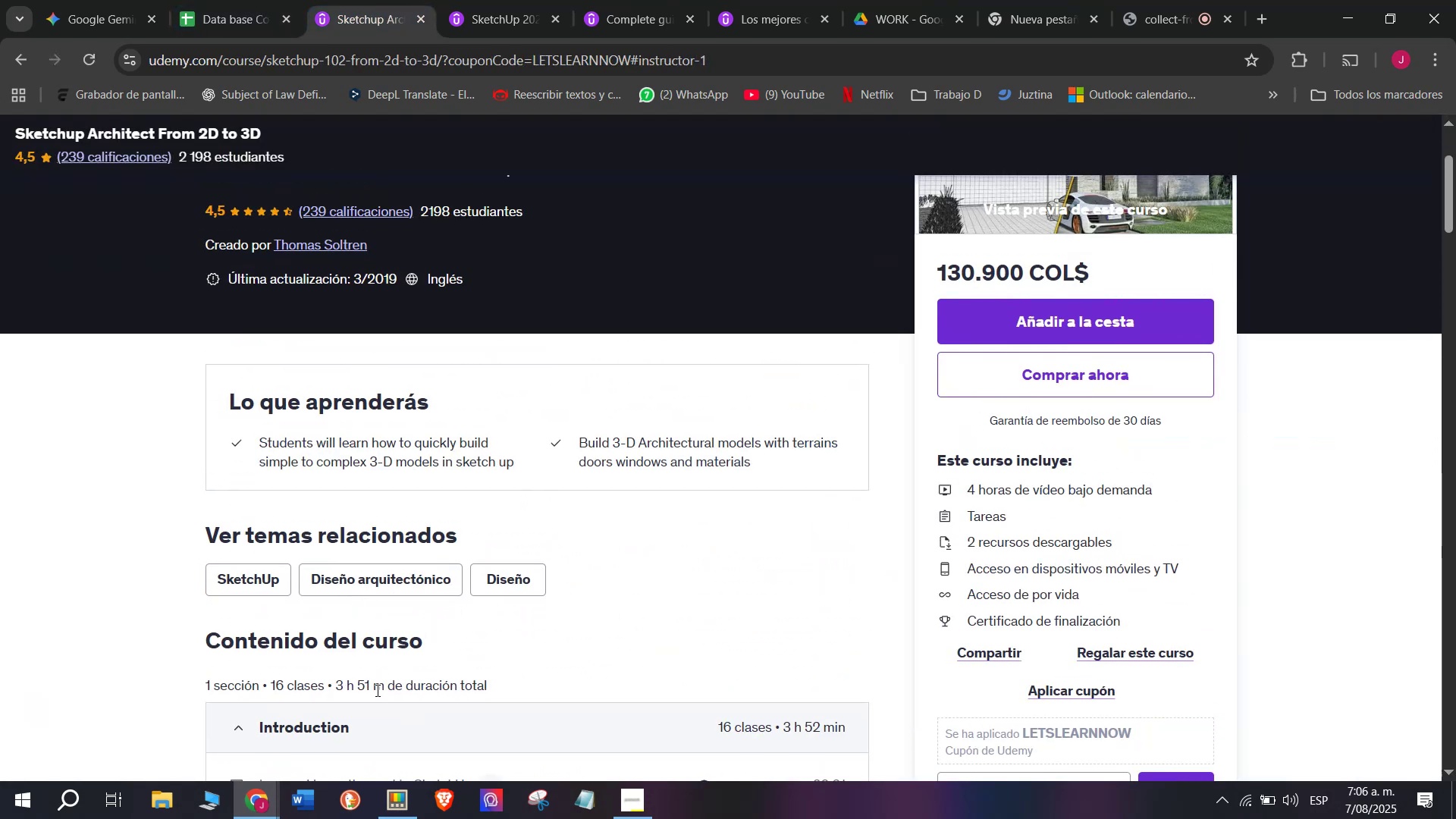 
left_click_drag(start_coordinate=[387, 690], to_coordinate=[335, 681])
 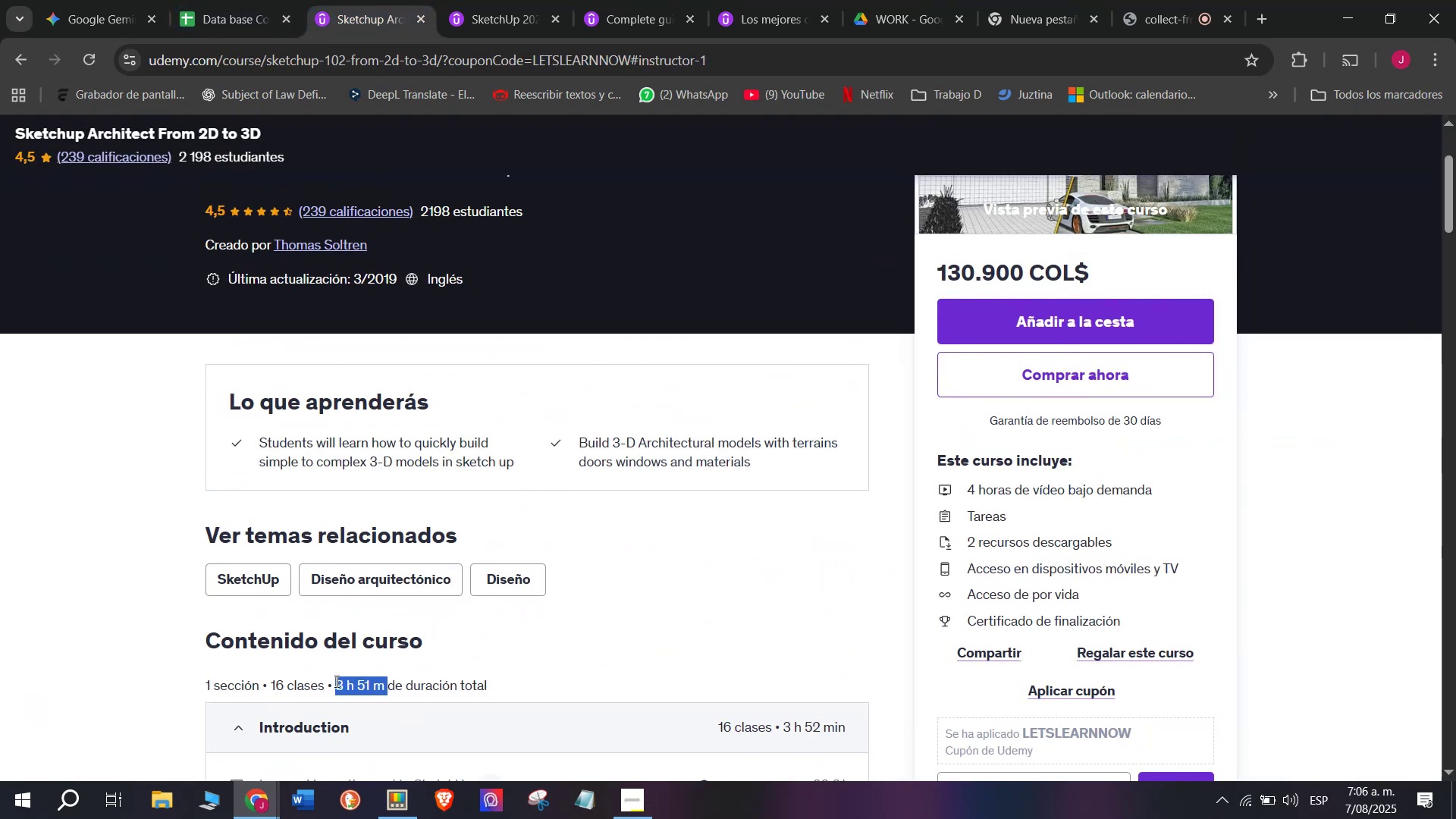 
key(Break)
 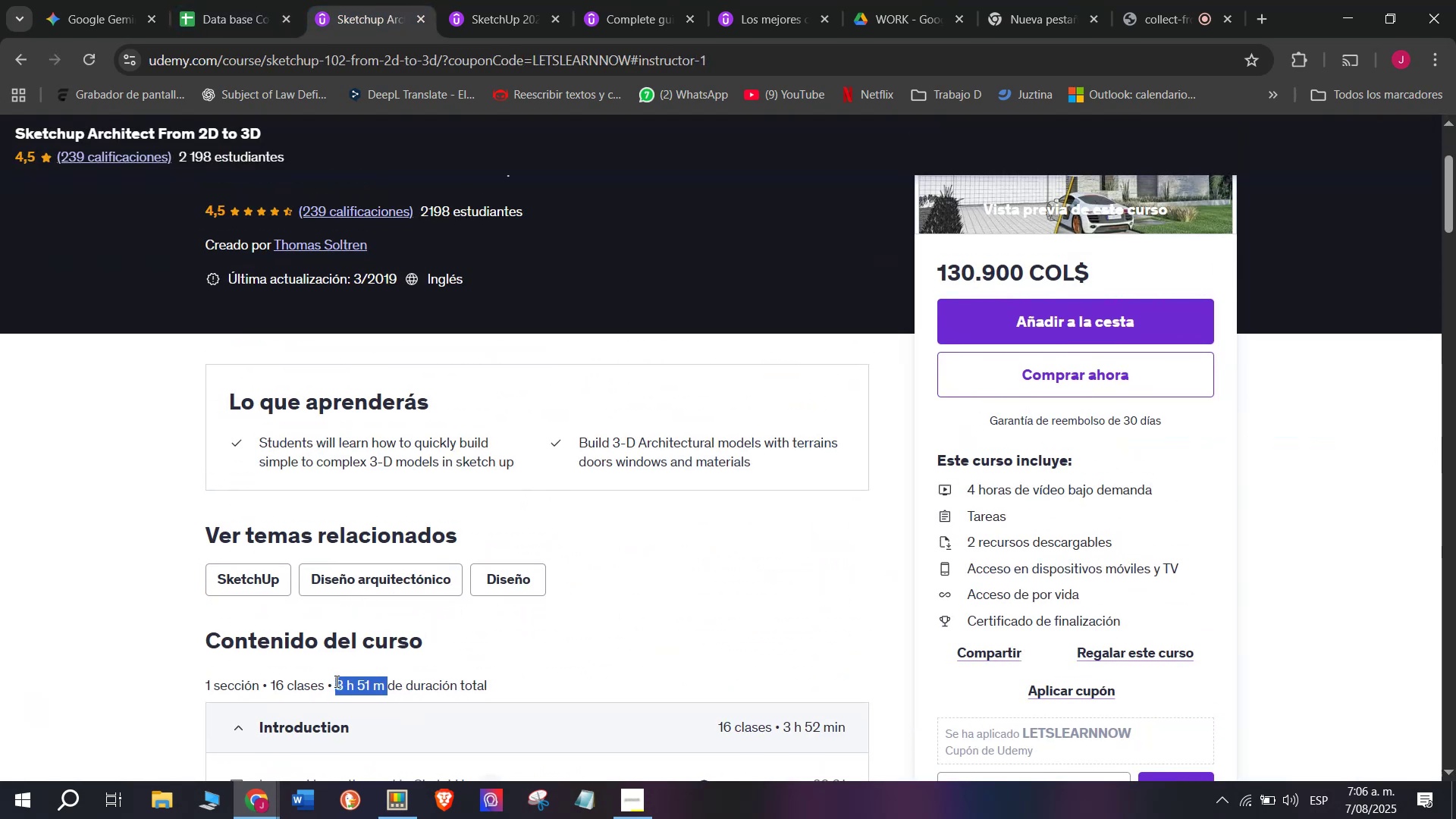 
key(Control+ControlLeft)
 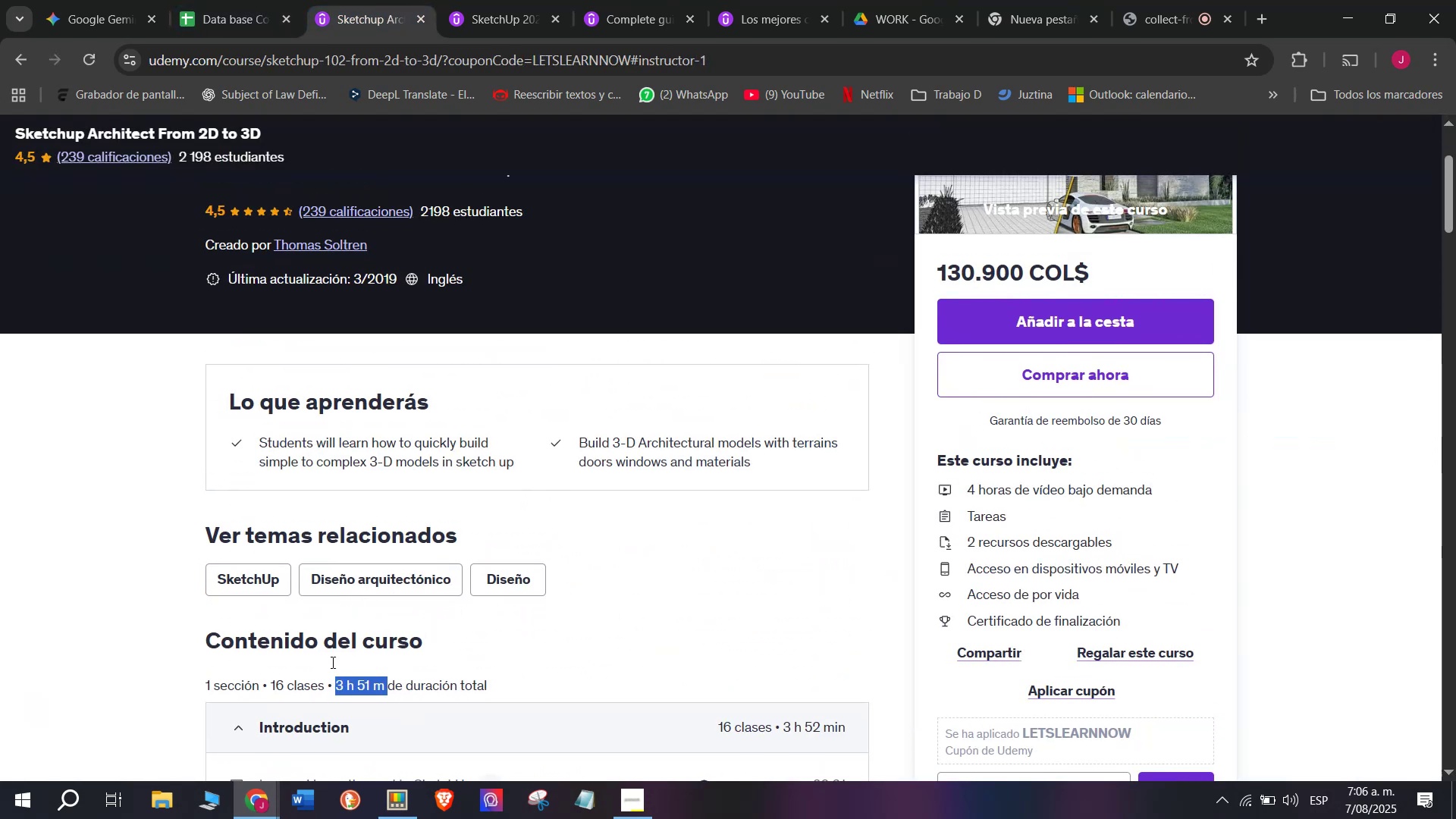 
key(Control+C)
 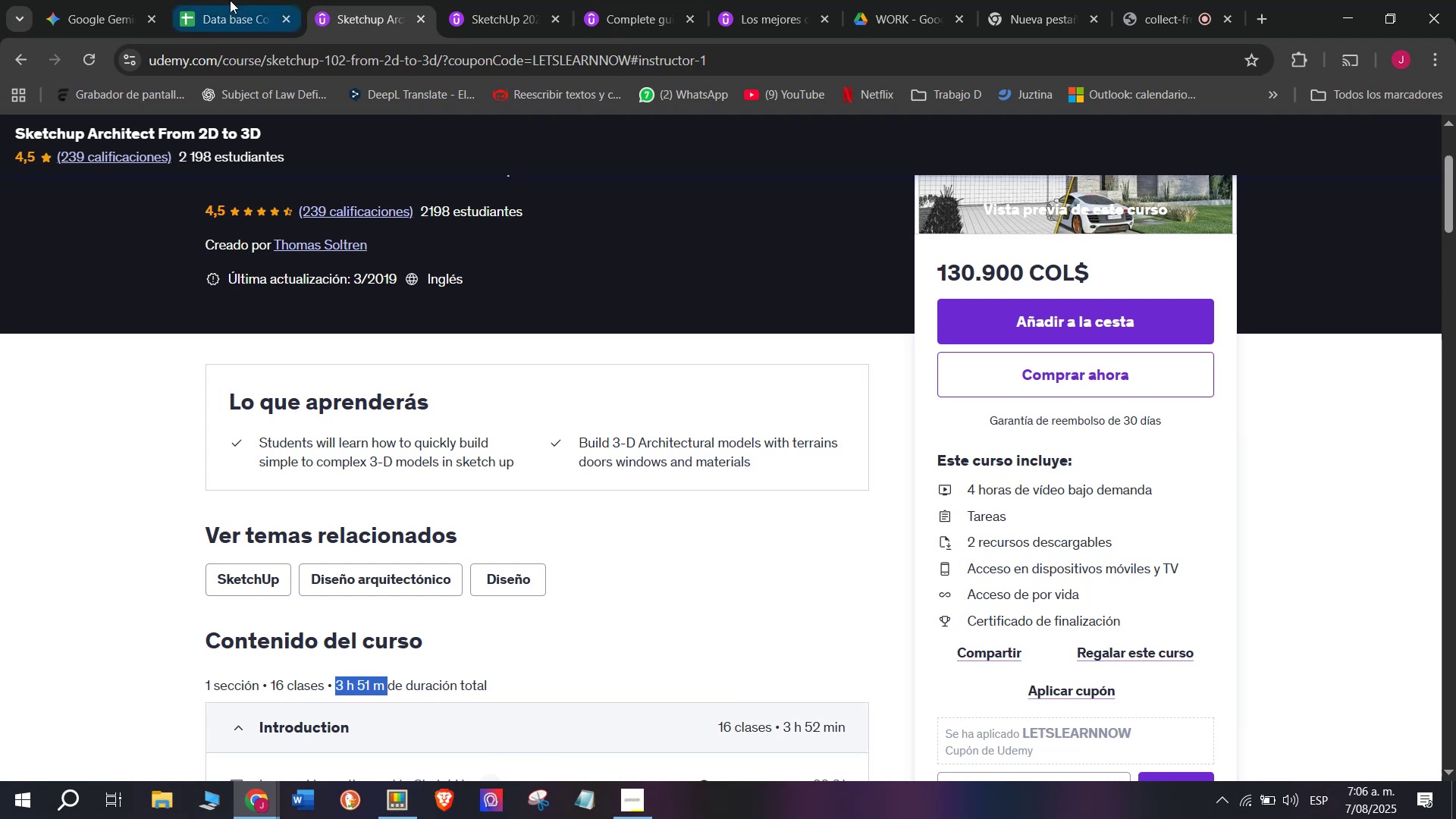 
left_click([219, 0])
 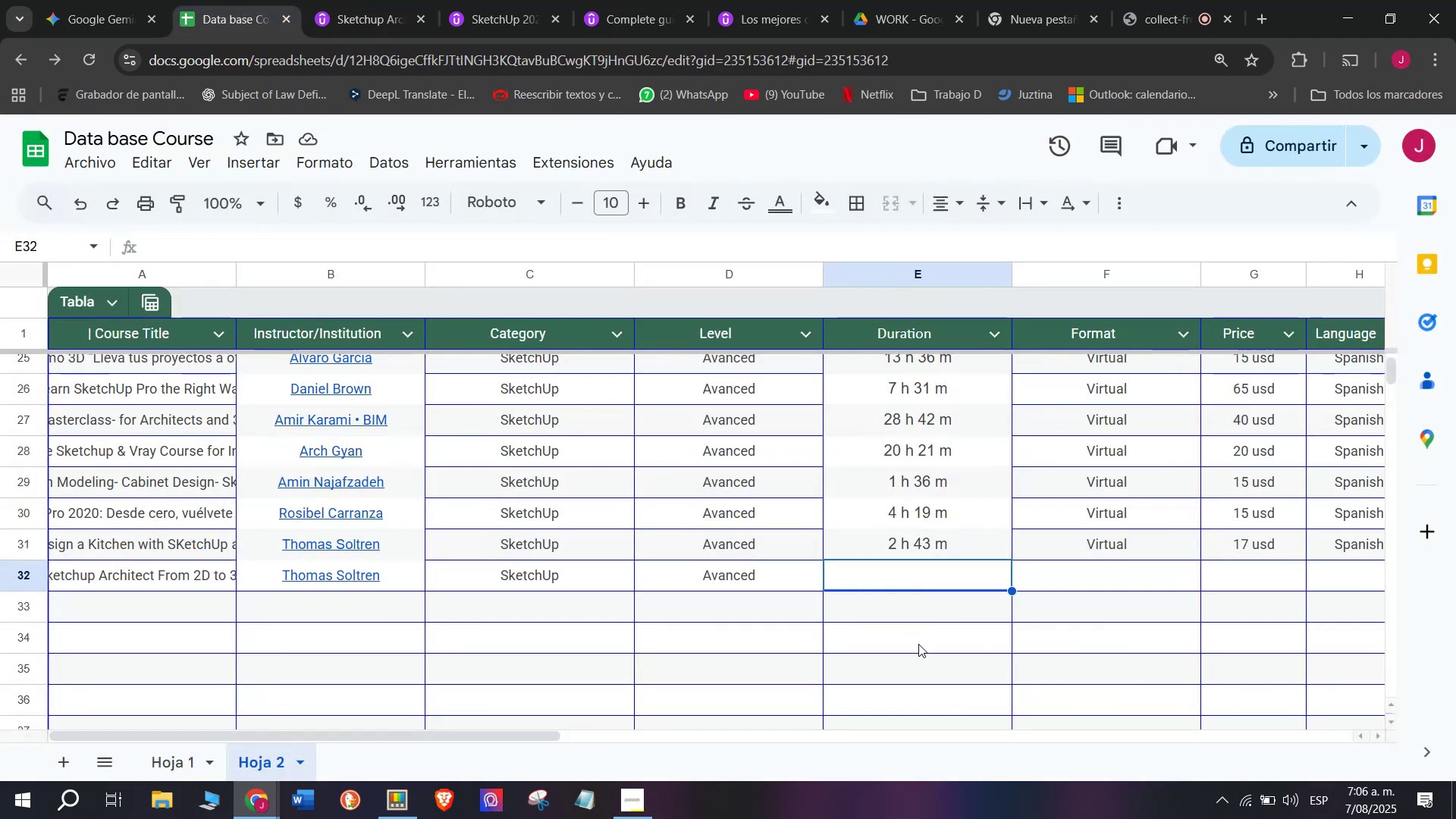 
key(Control+ControlLeft)
 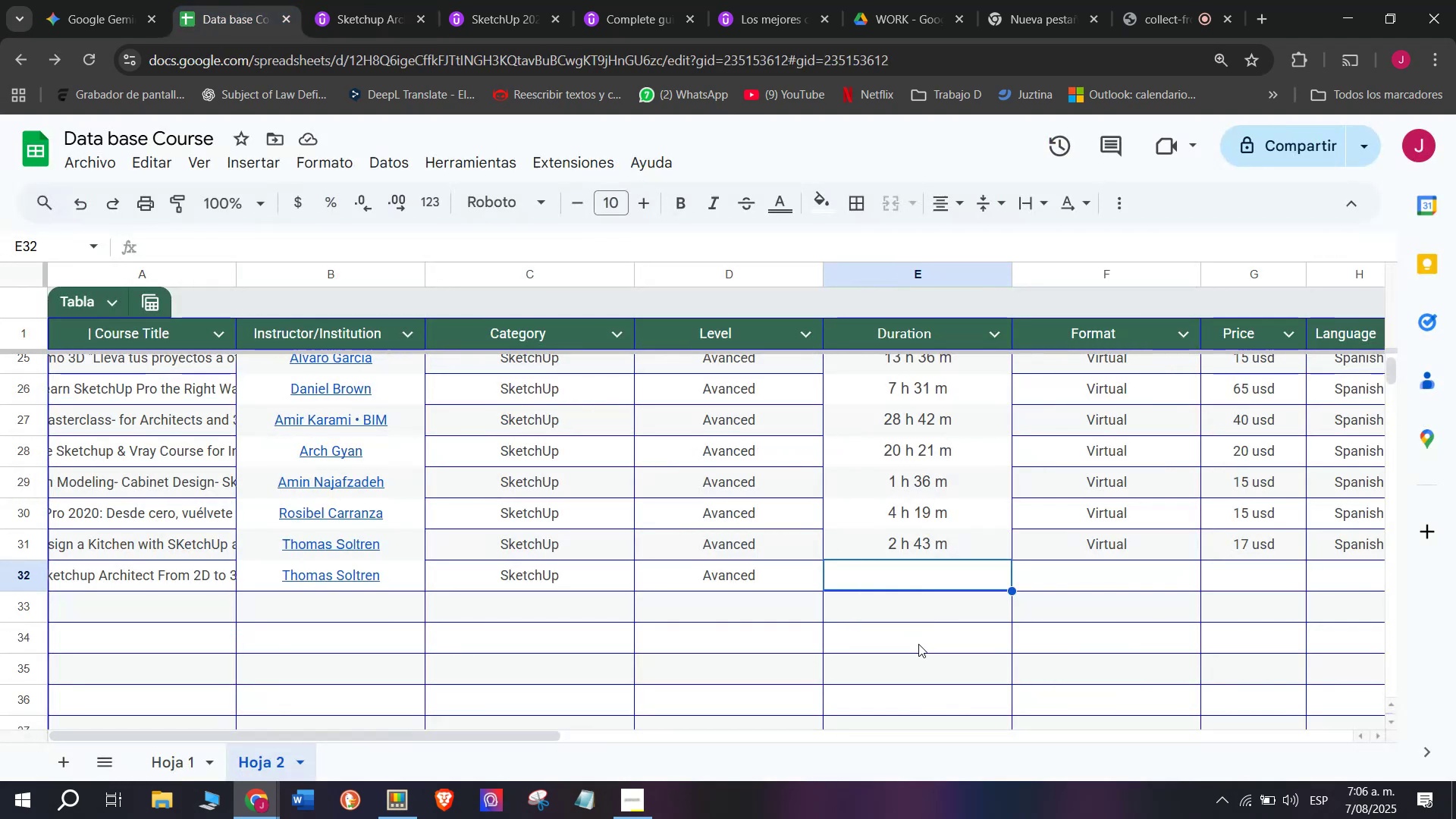 
key(Z)
 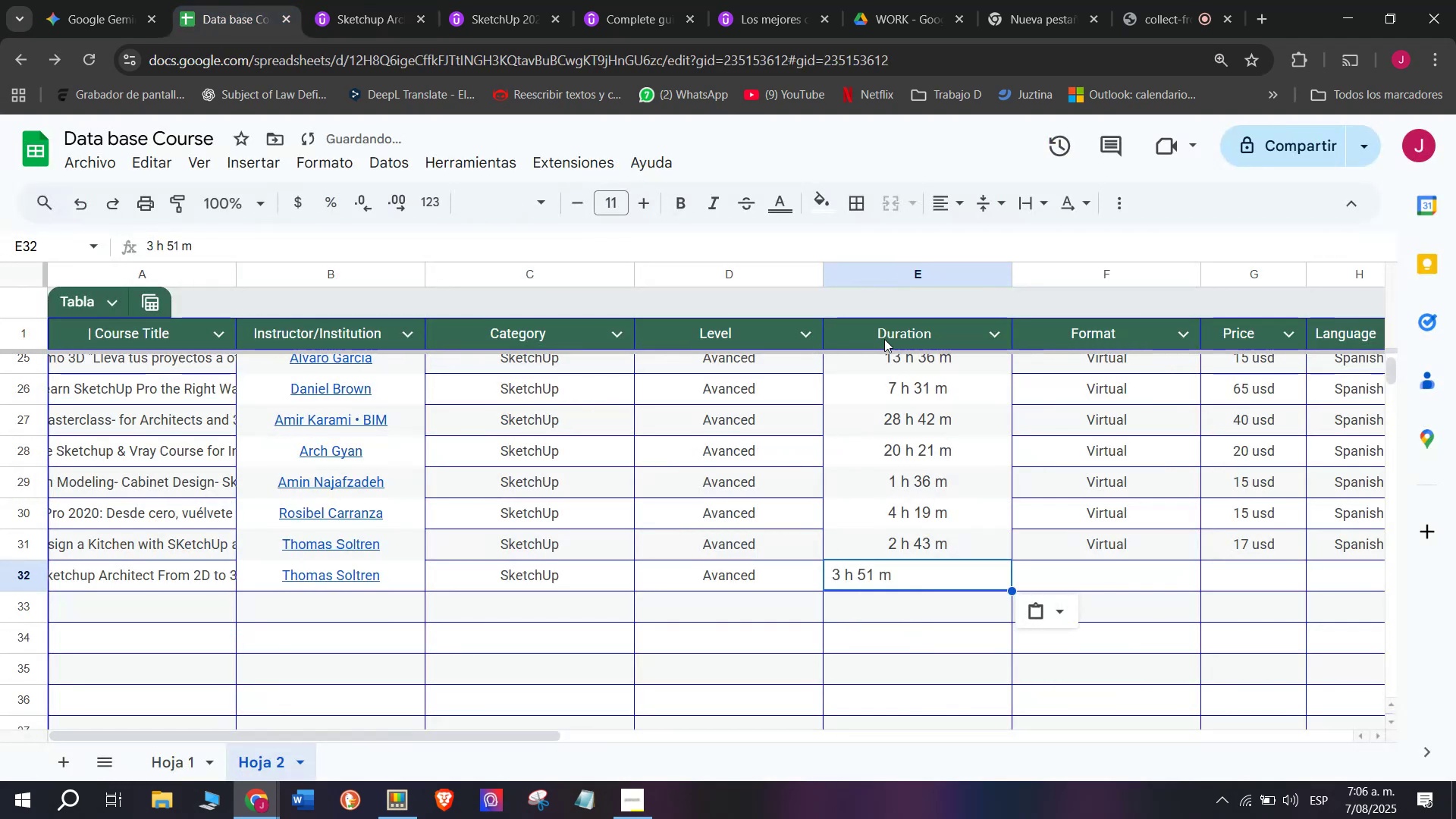 
key(Control+V)
 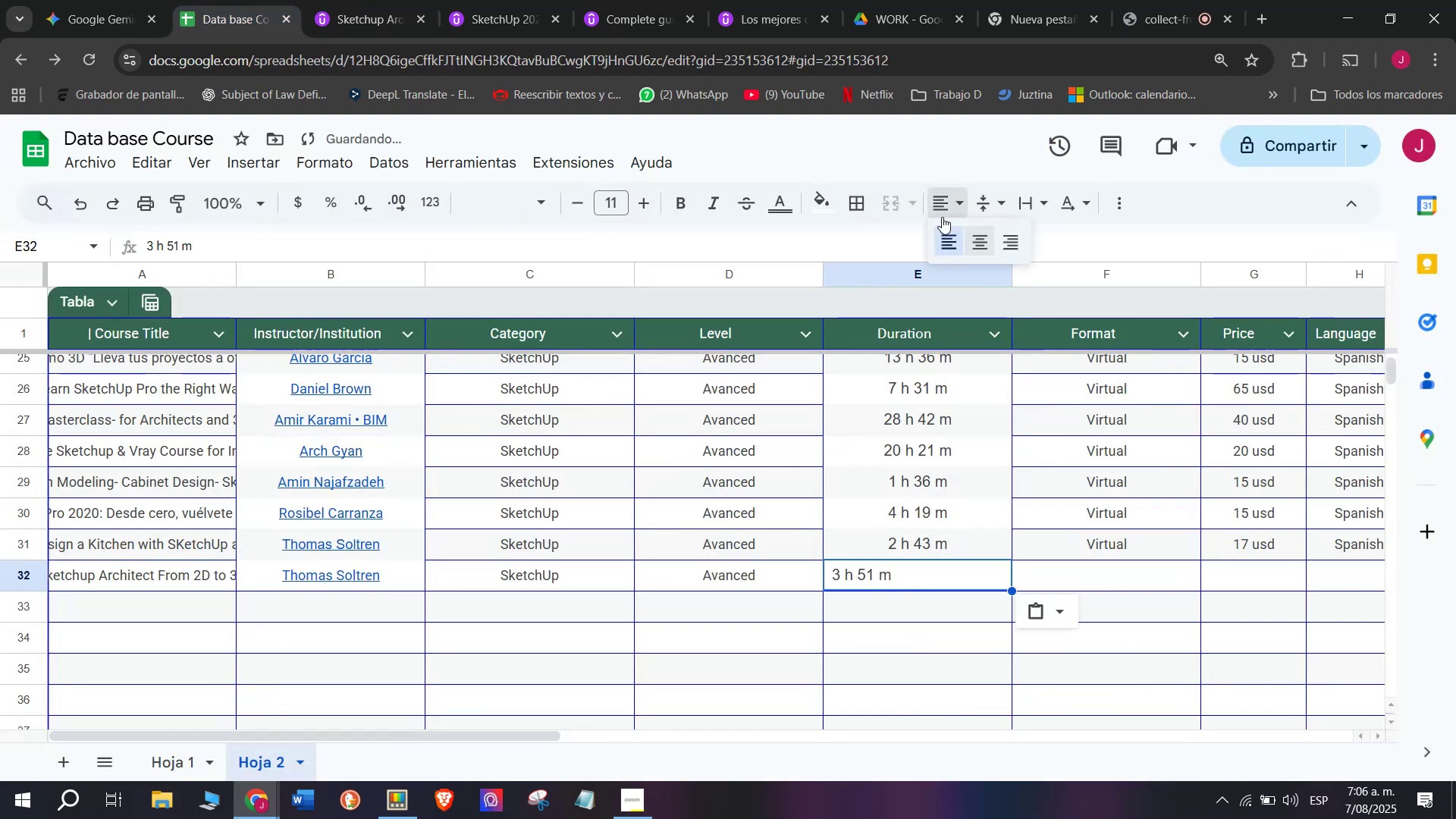 
double_click([973, 239])
 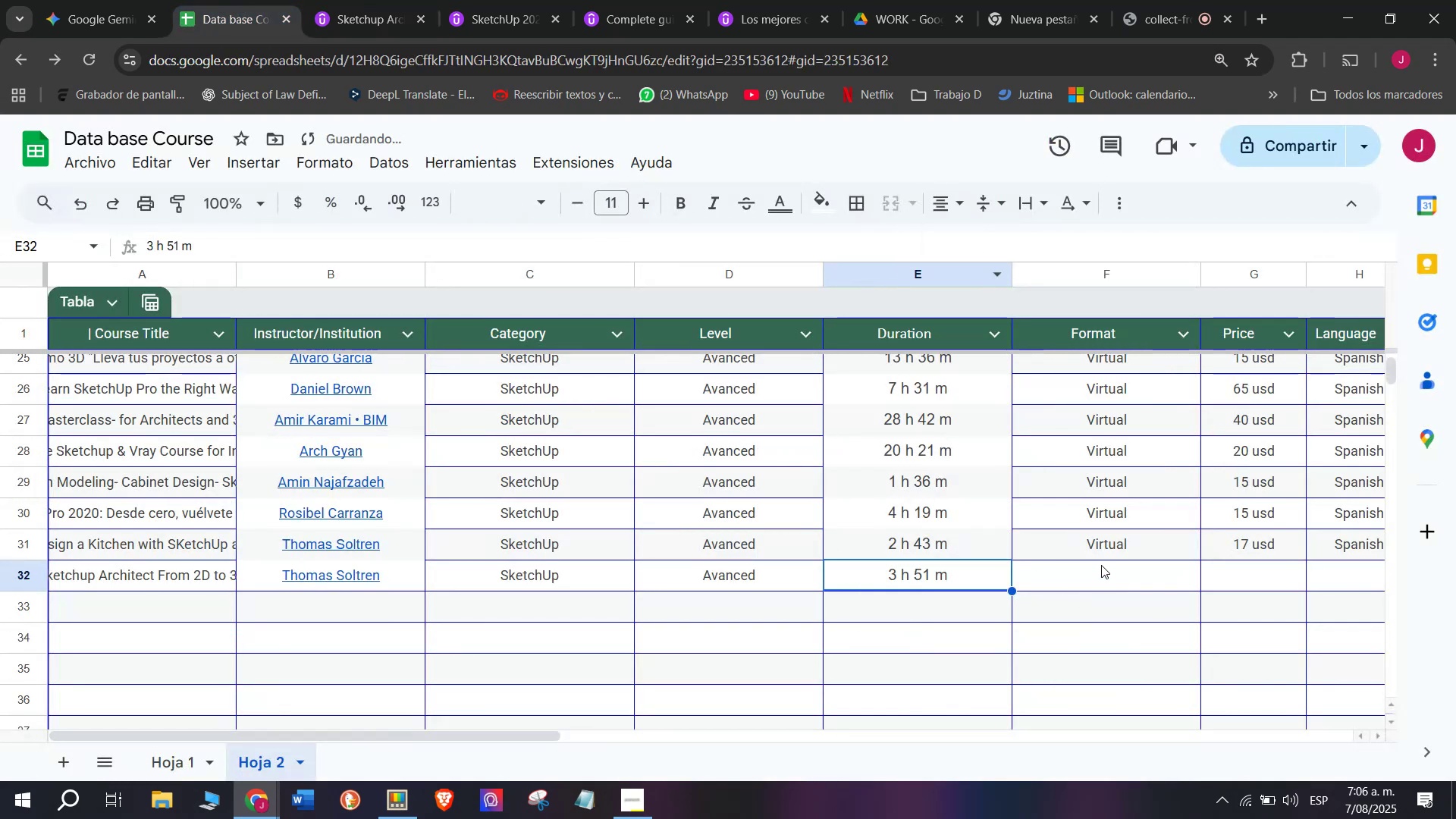 
left_click([1101, 563])
 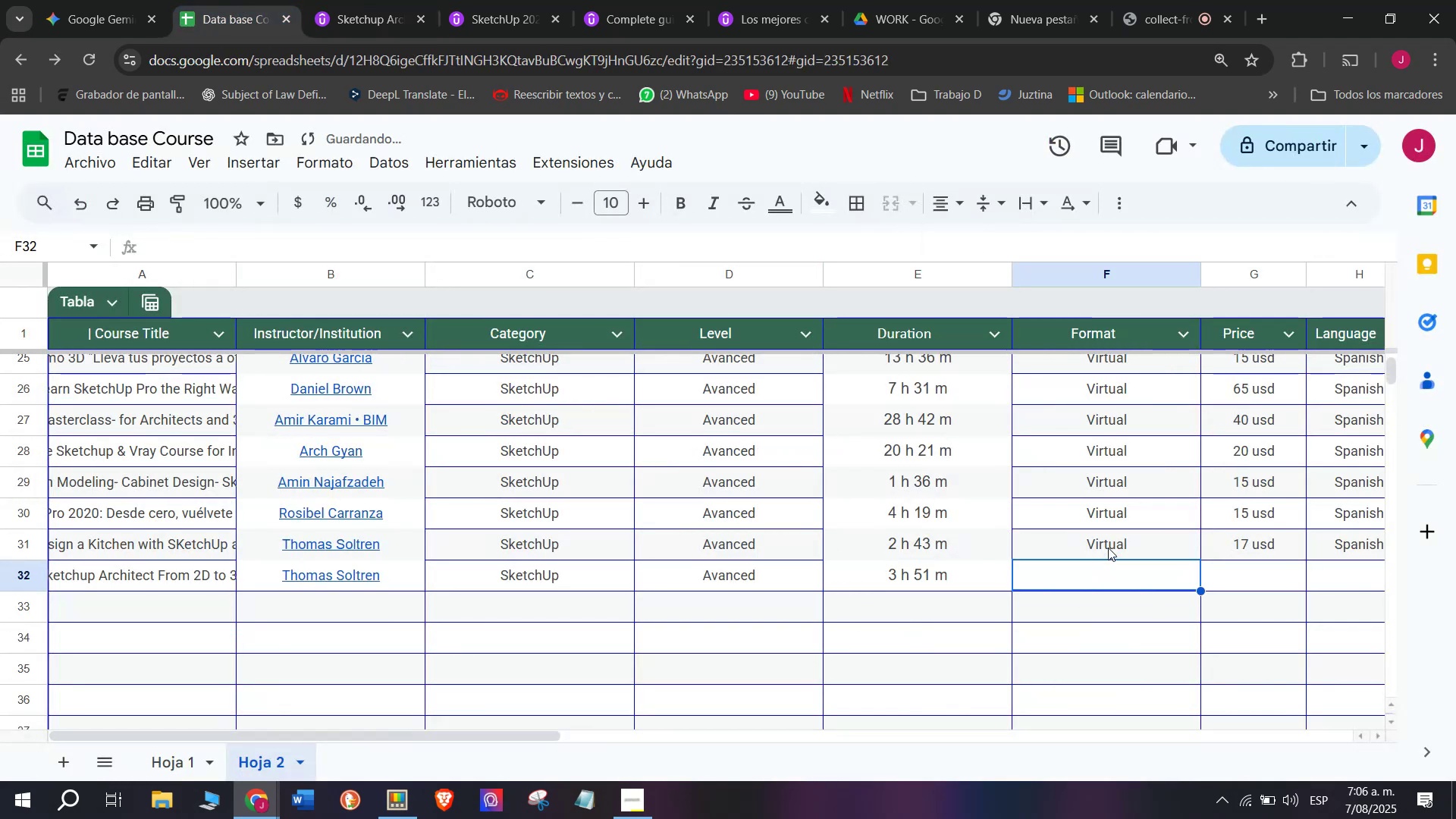 
key(Break)
 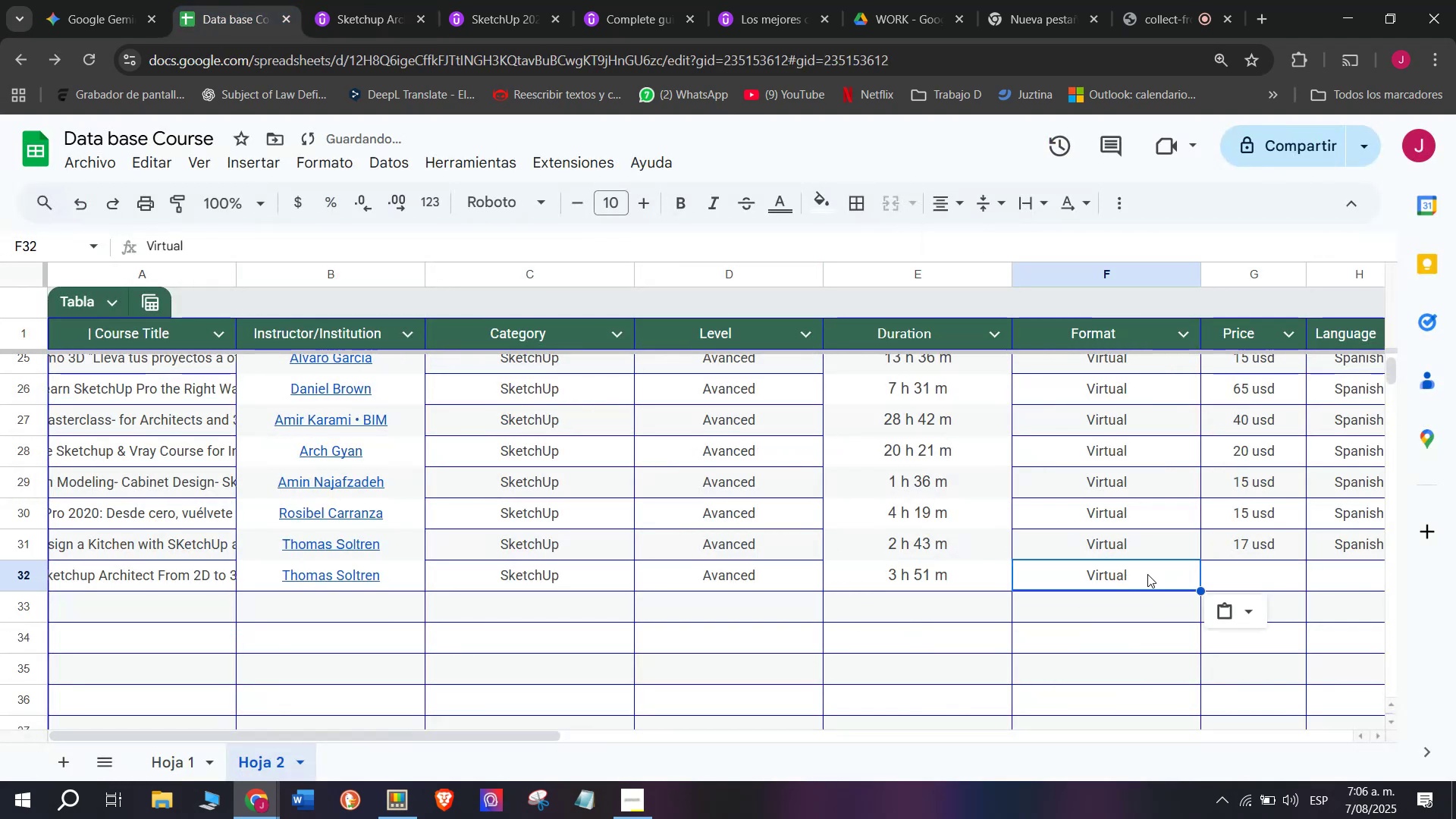 
key(Control+ControlLeft)
 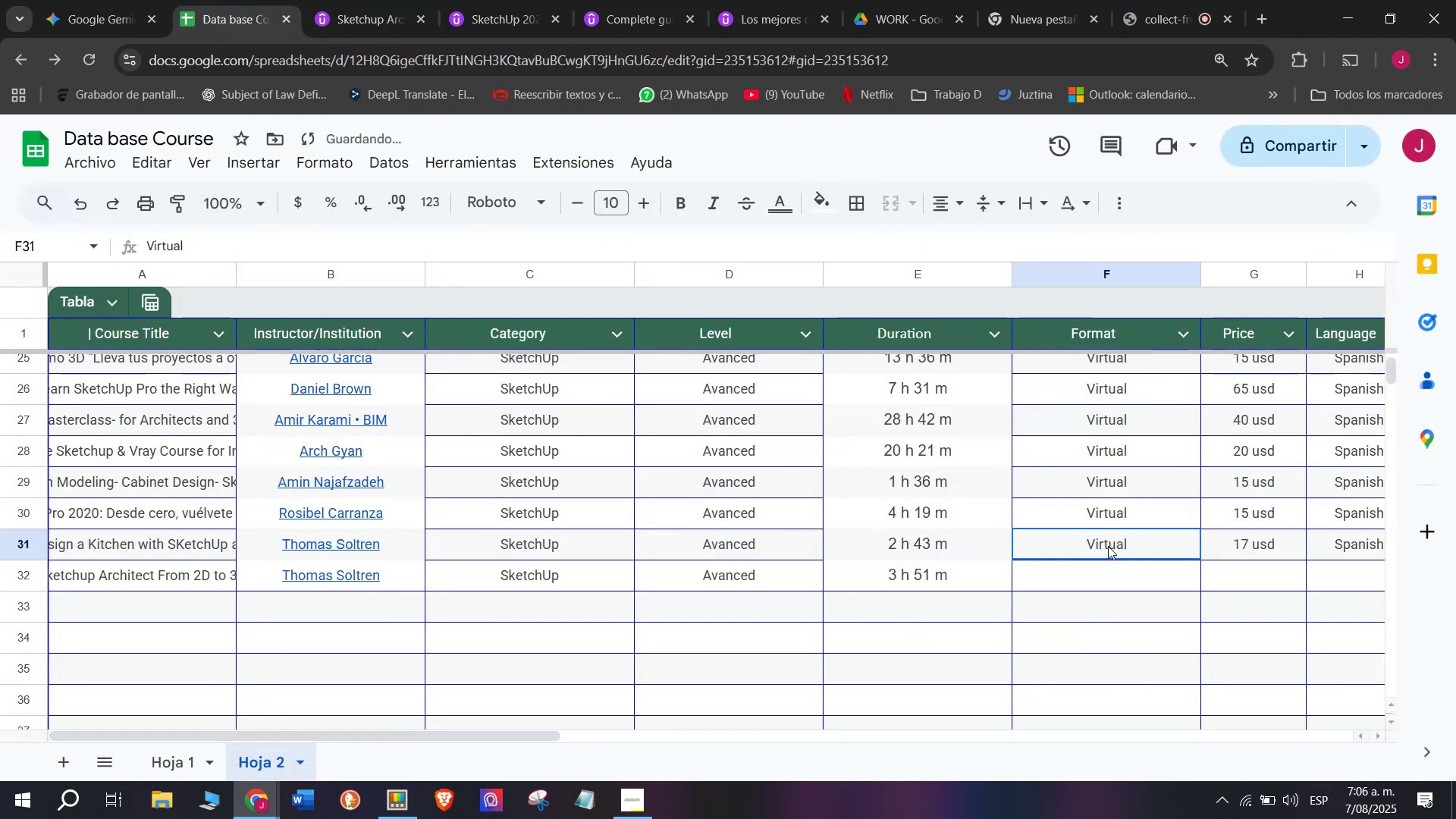 
key(Control+C)
 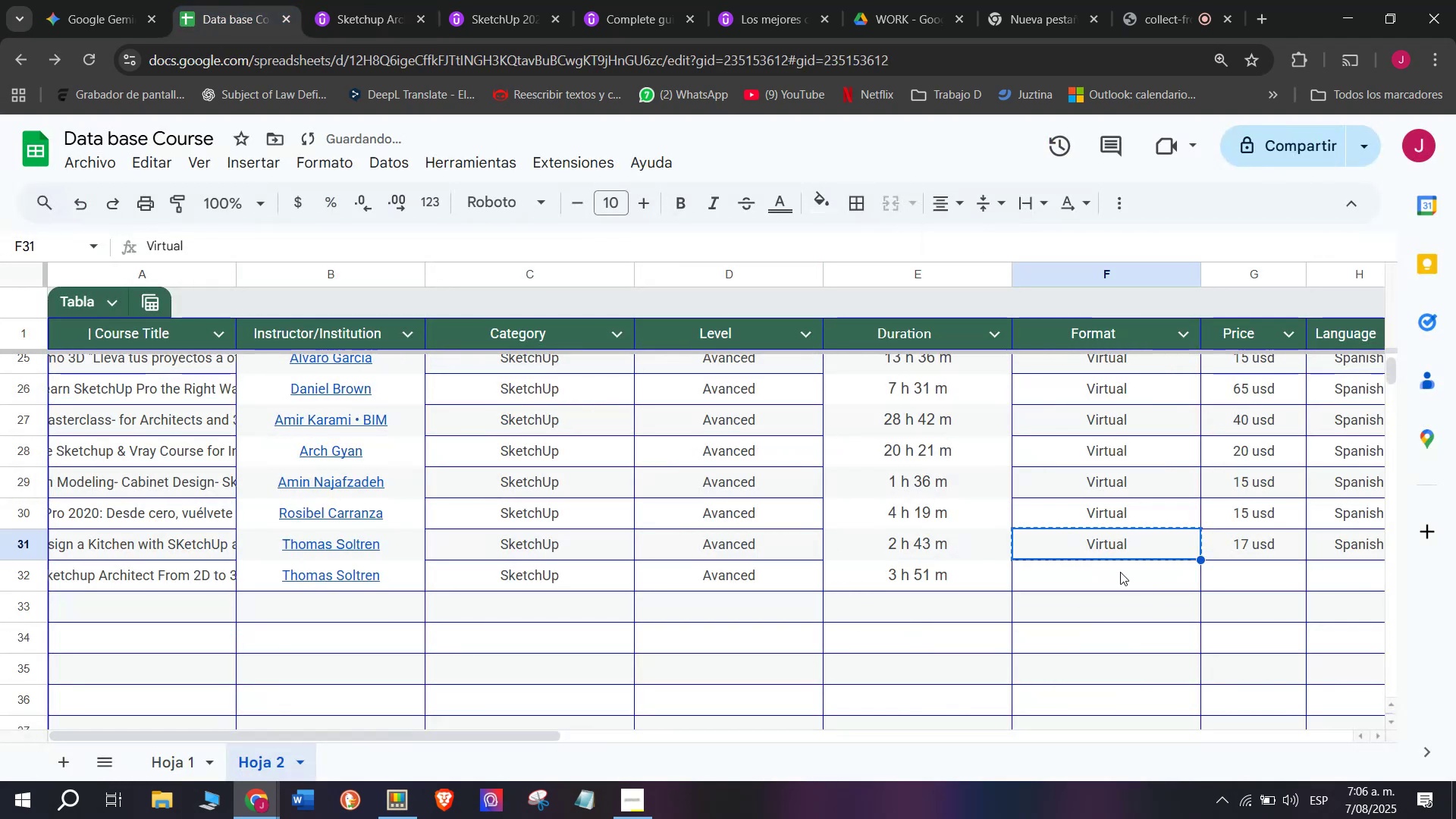 
triple_click([1120, 572])
 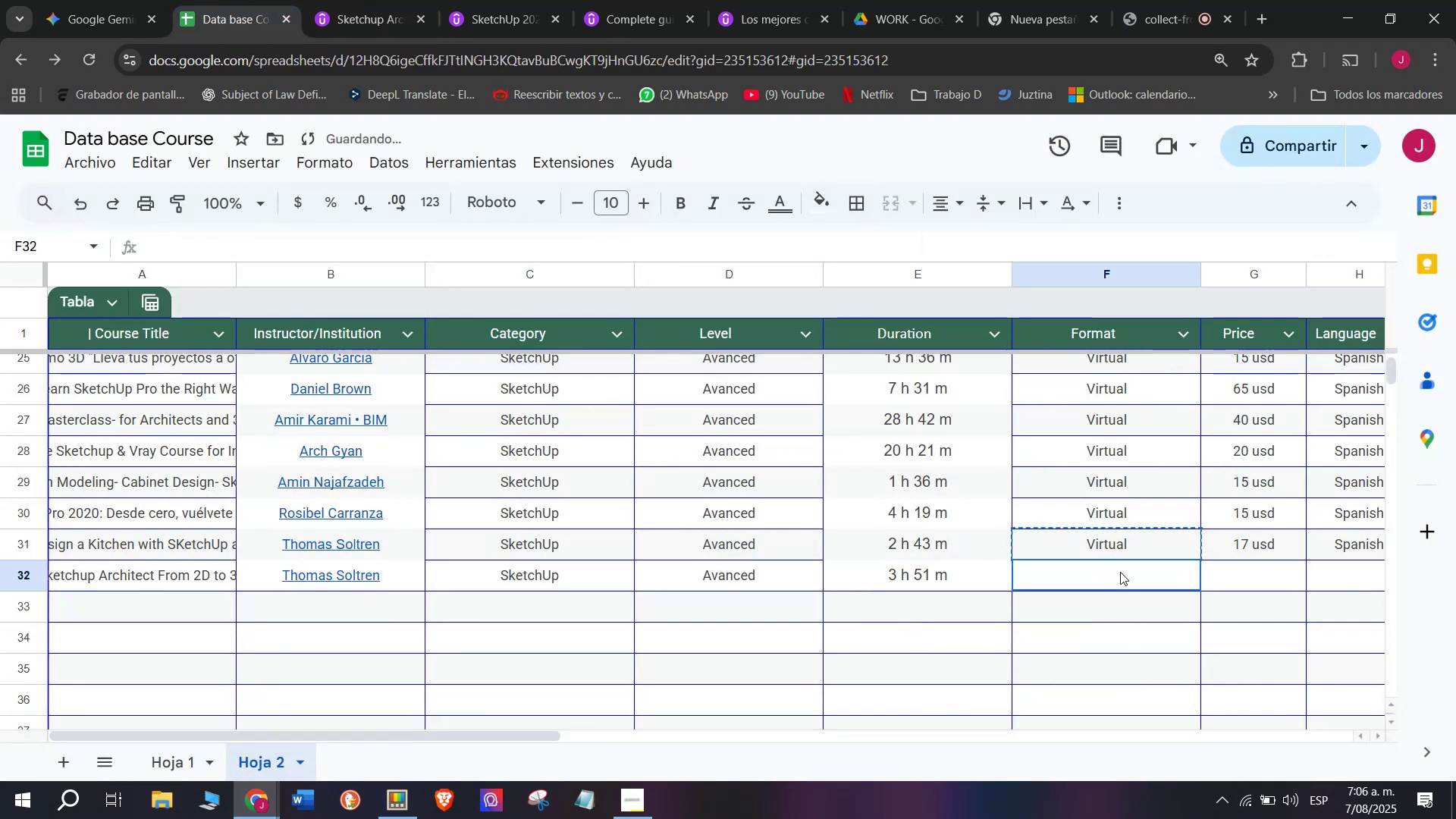 
key(Z)
 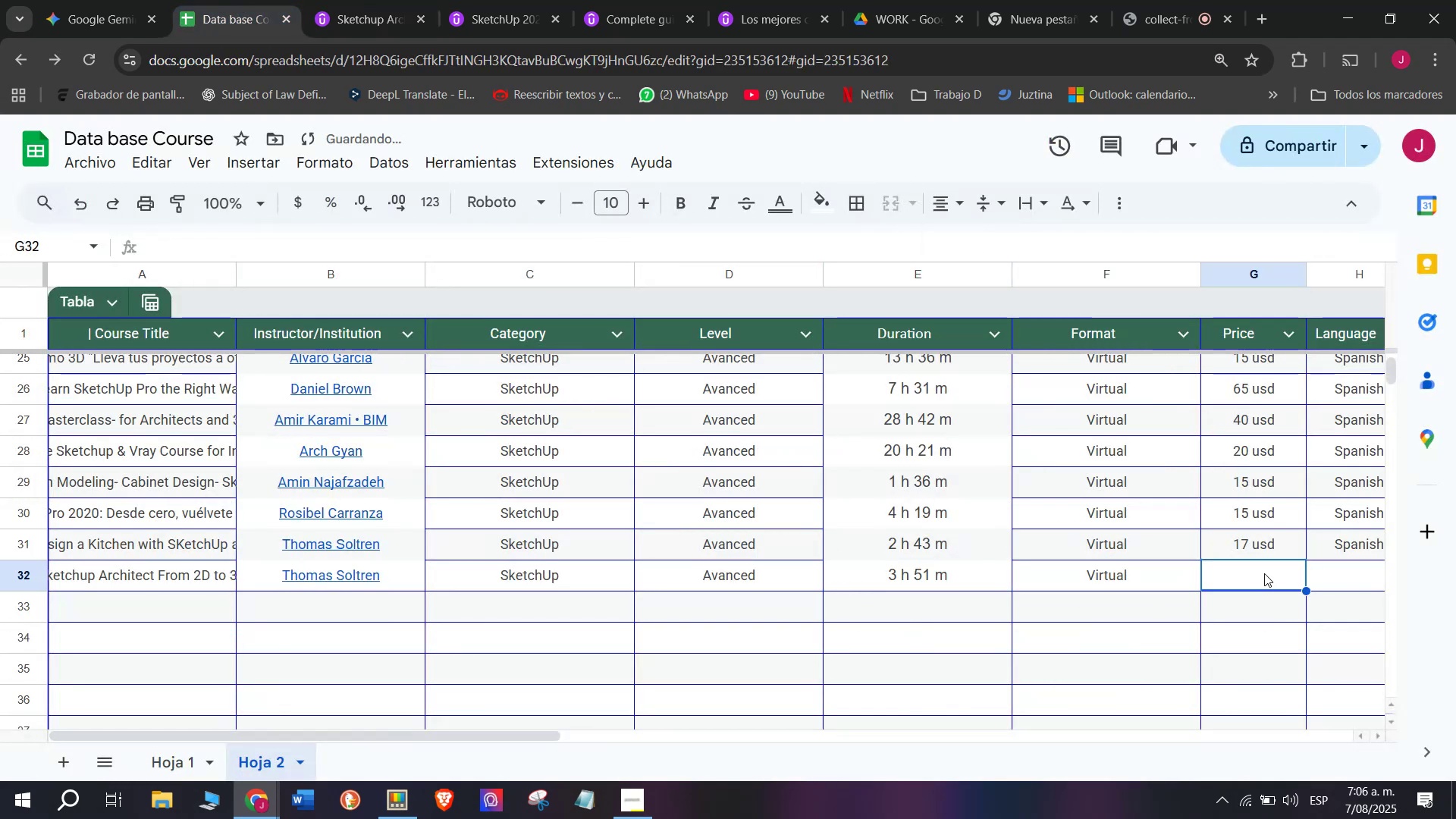 
key(Control+ControlLeft)
 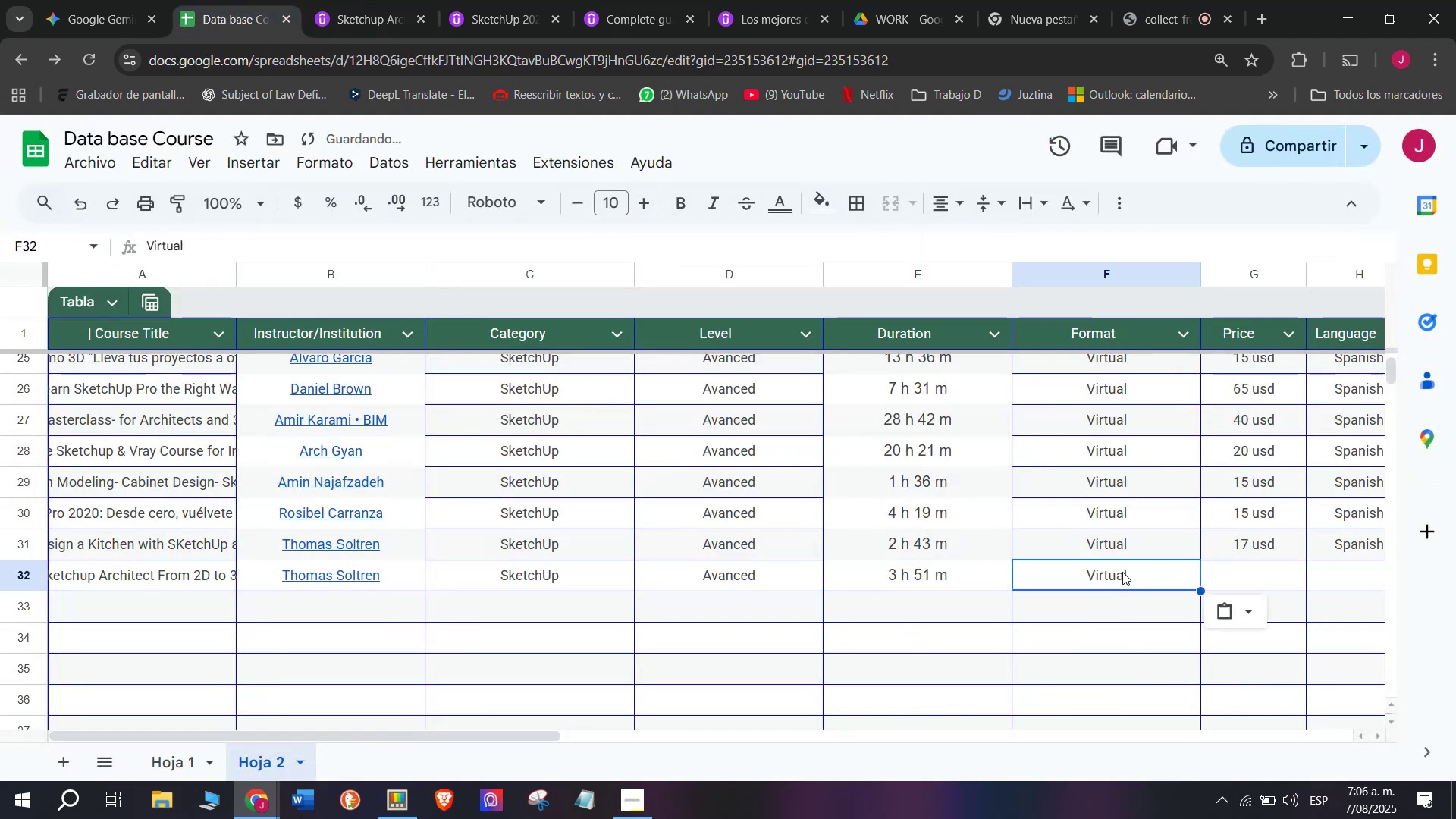 
key(Control+V)
 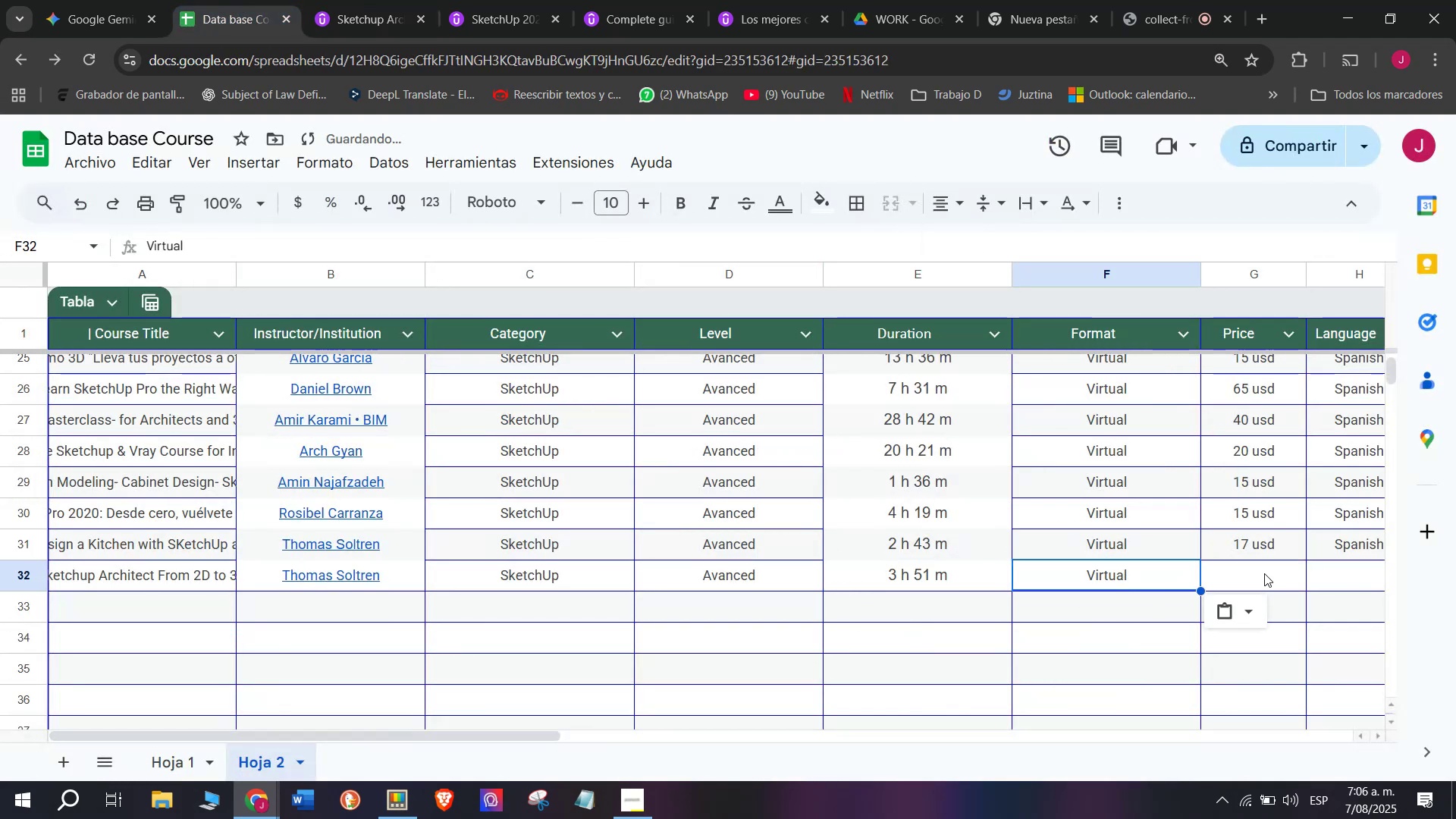 
triple_click([1264, 573])
 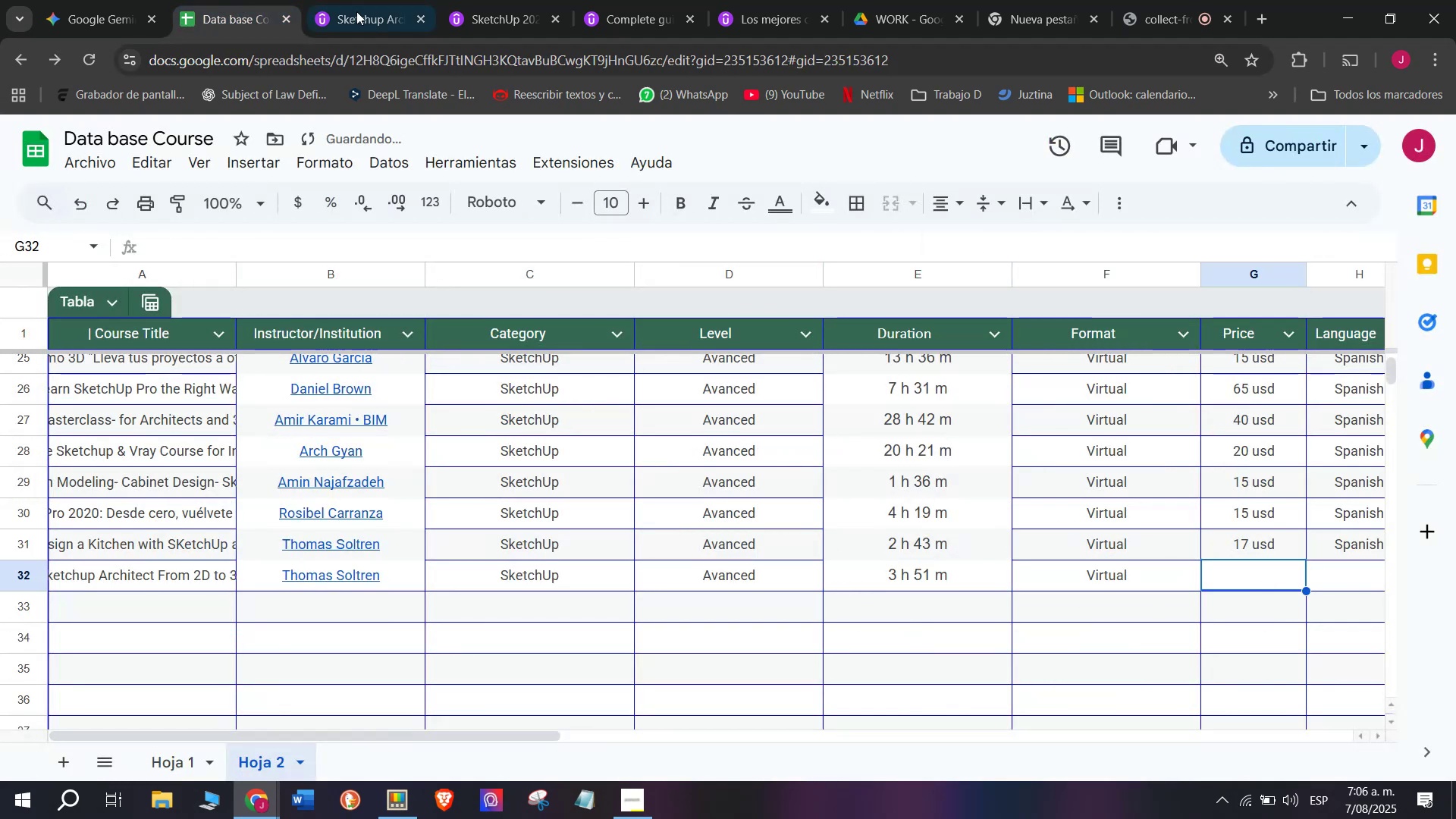 
left_click([342, 0])
 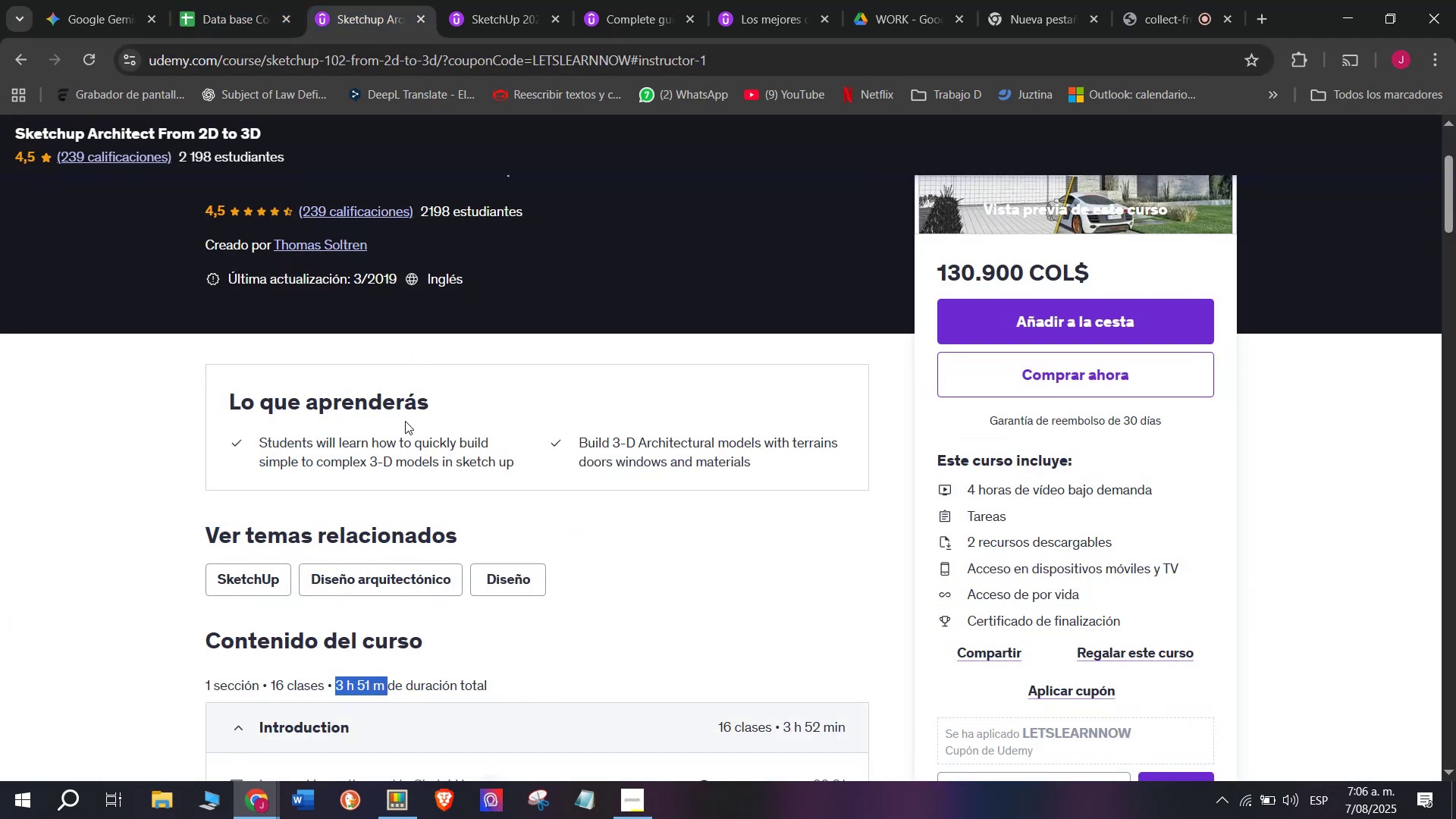 
scroll: coordinate [422, 361], scroll_direction: up, amount: 3.0
 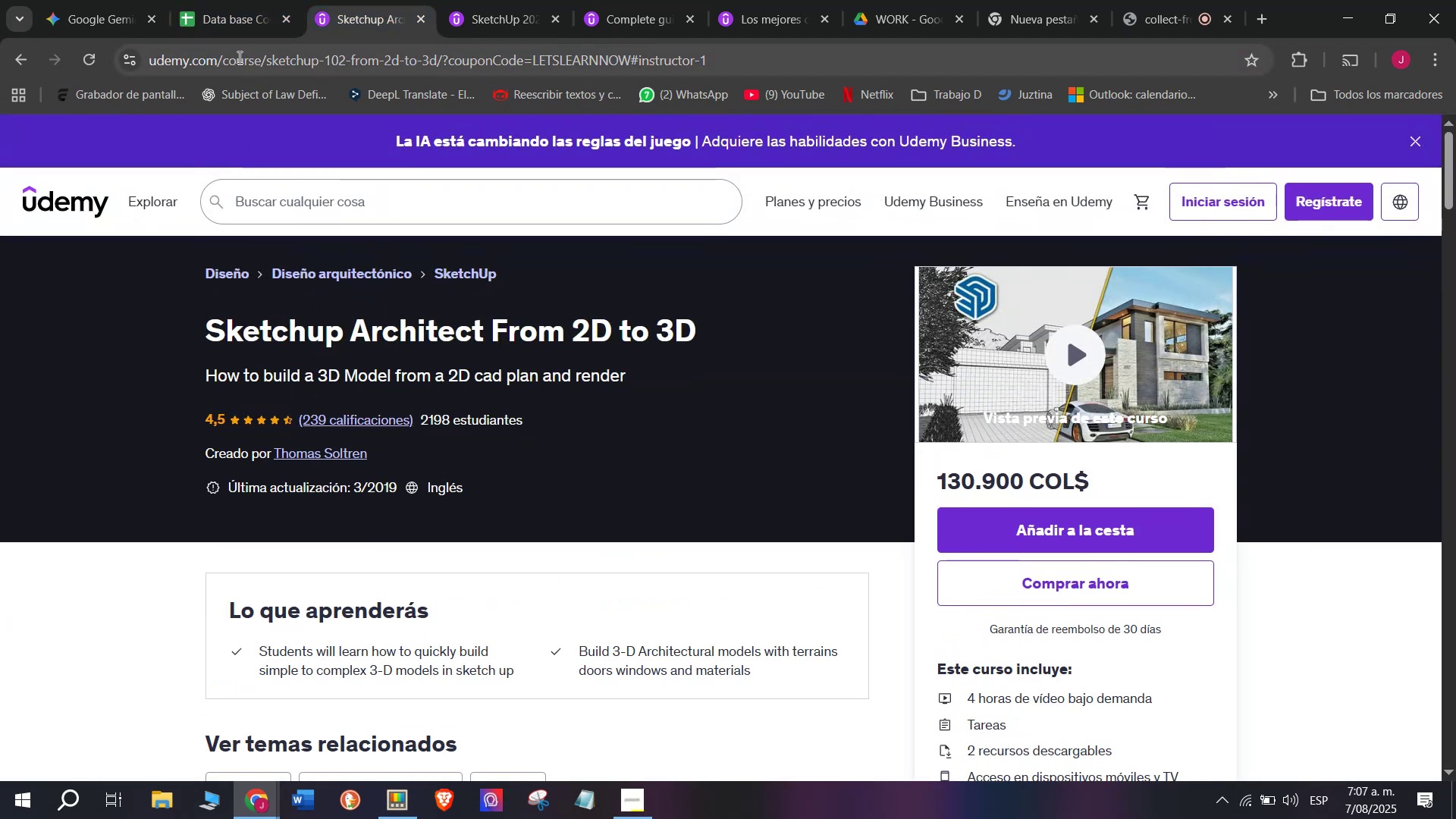 
left_click([240, 0])
 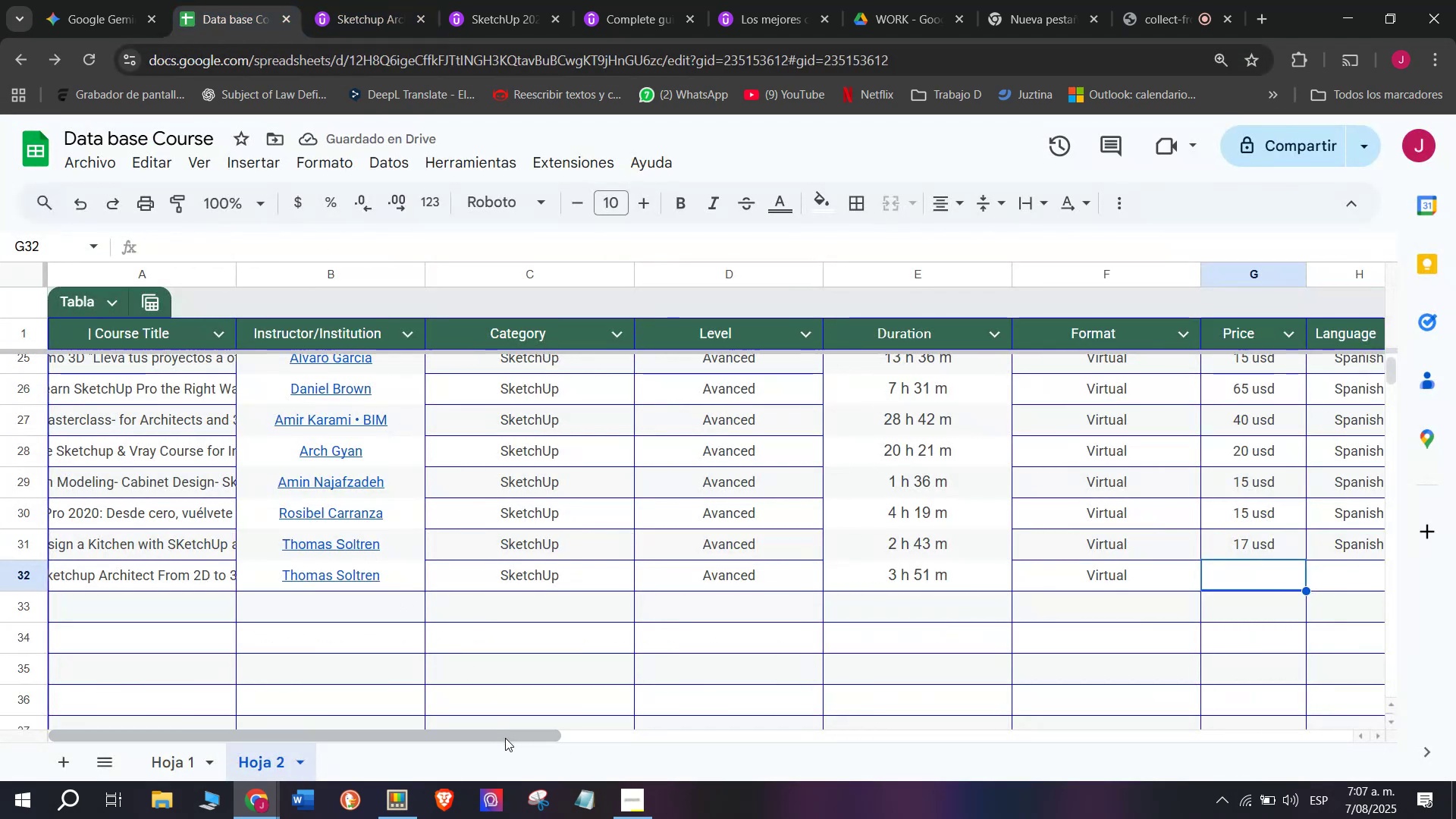 
left_click([509, 741])
 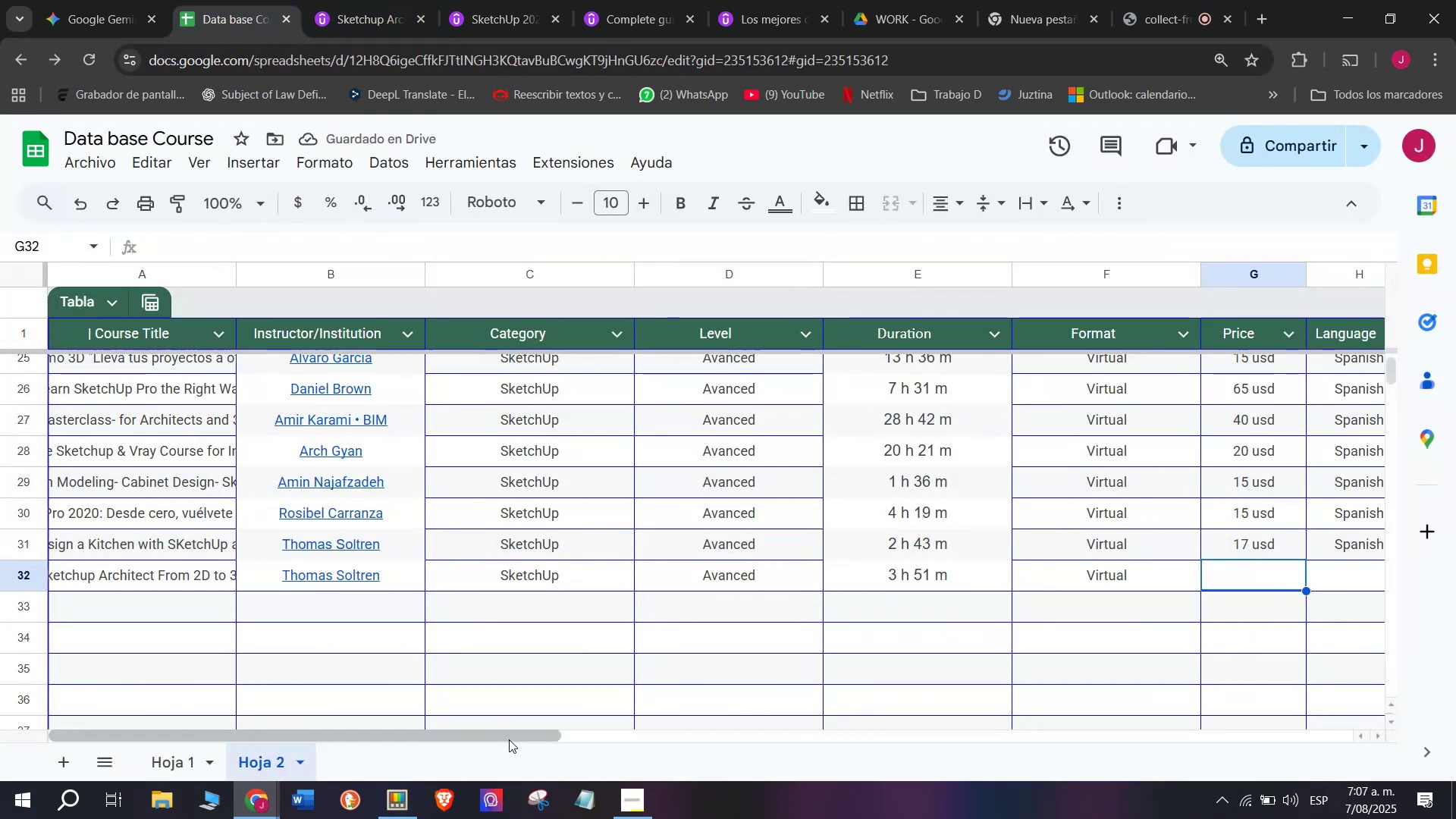 
left_click_drag(start_coordinate=[509, 739], to_coordinate=[760, 784])
 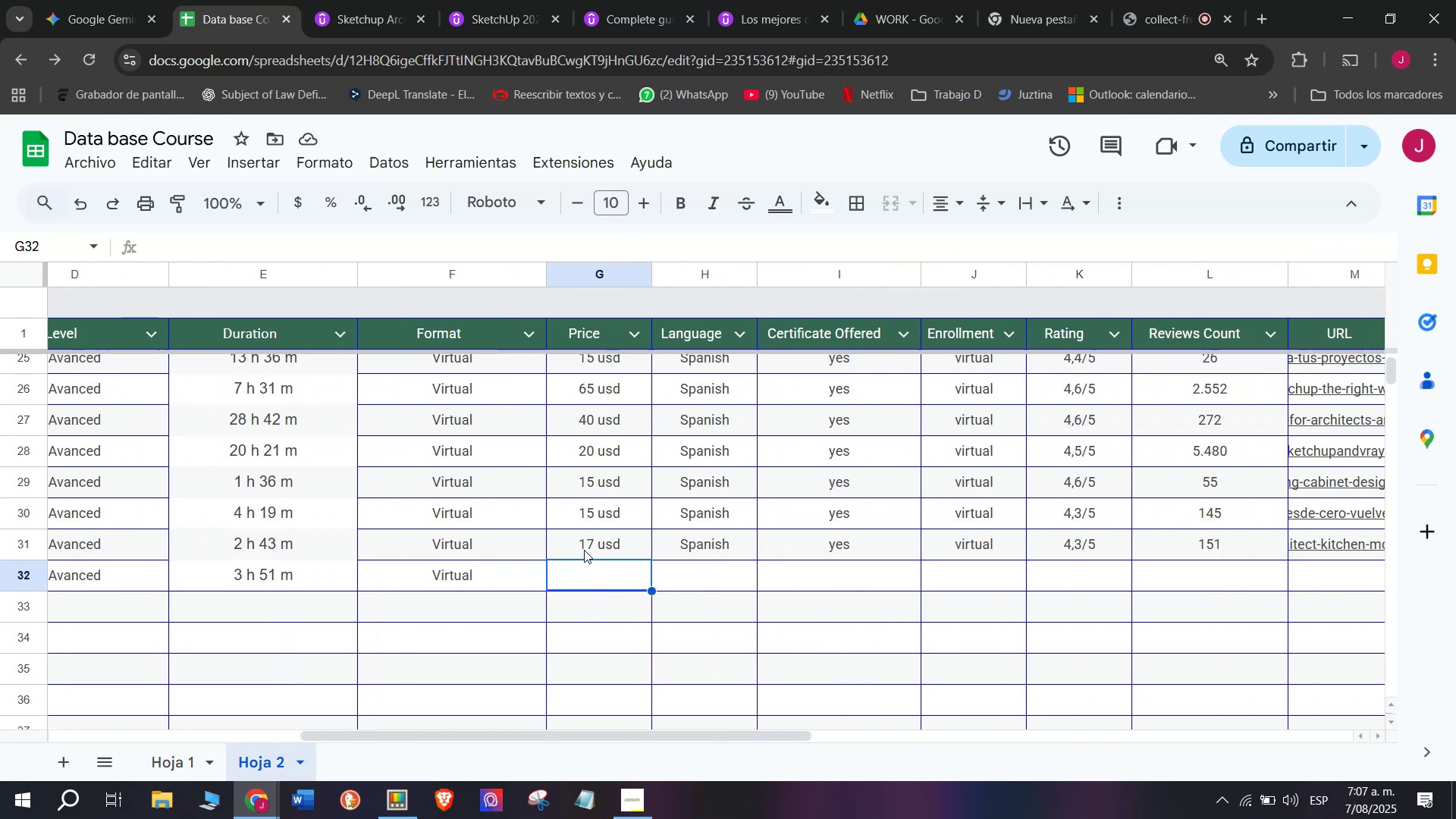 
left_click([582, 546])
 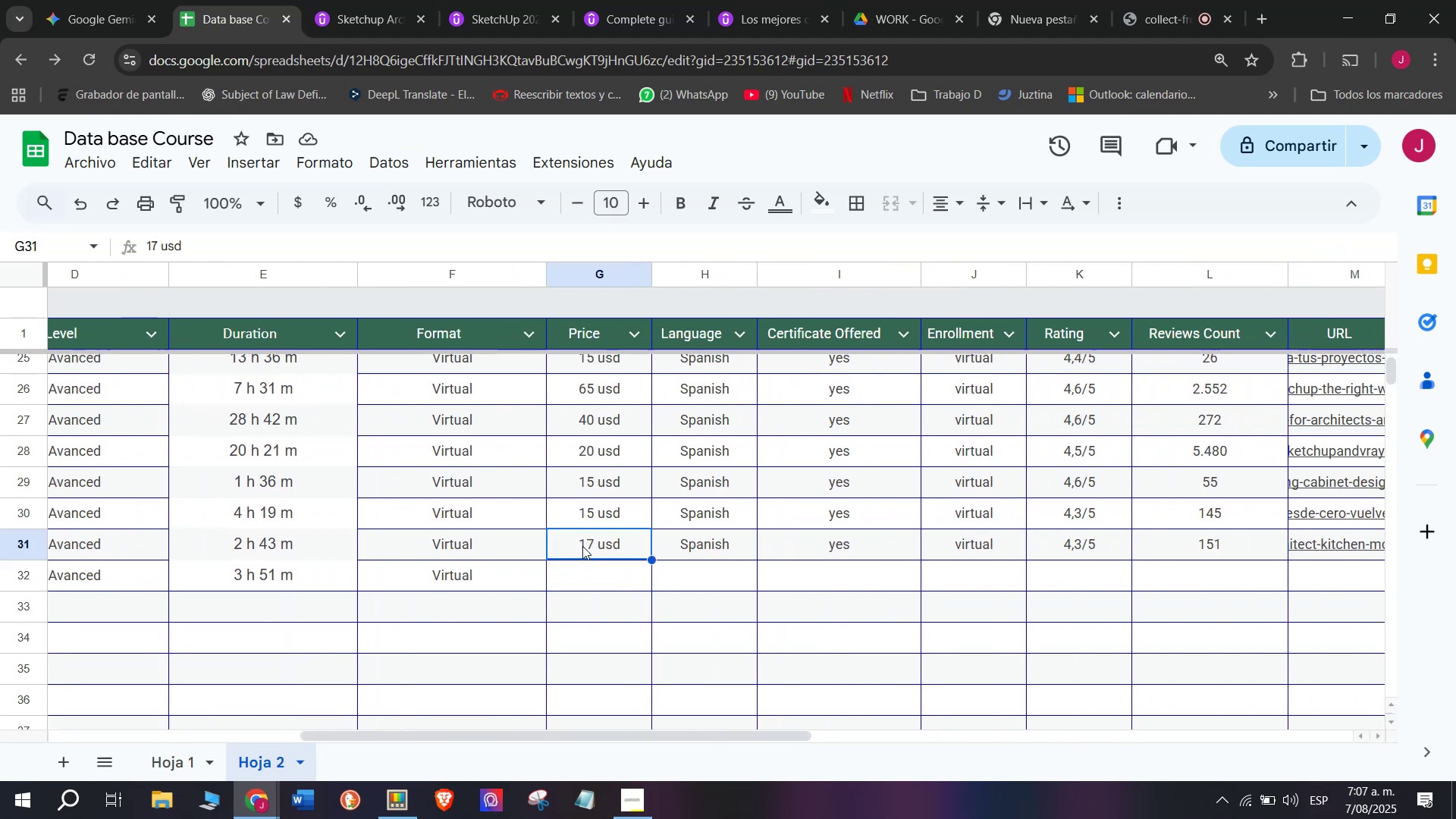 
key(Break)
 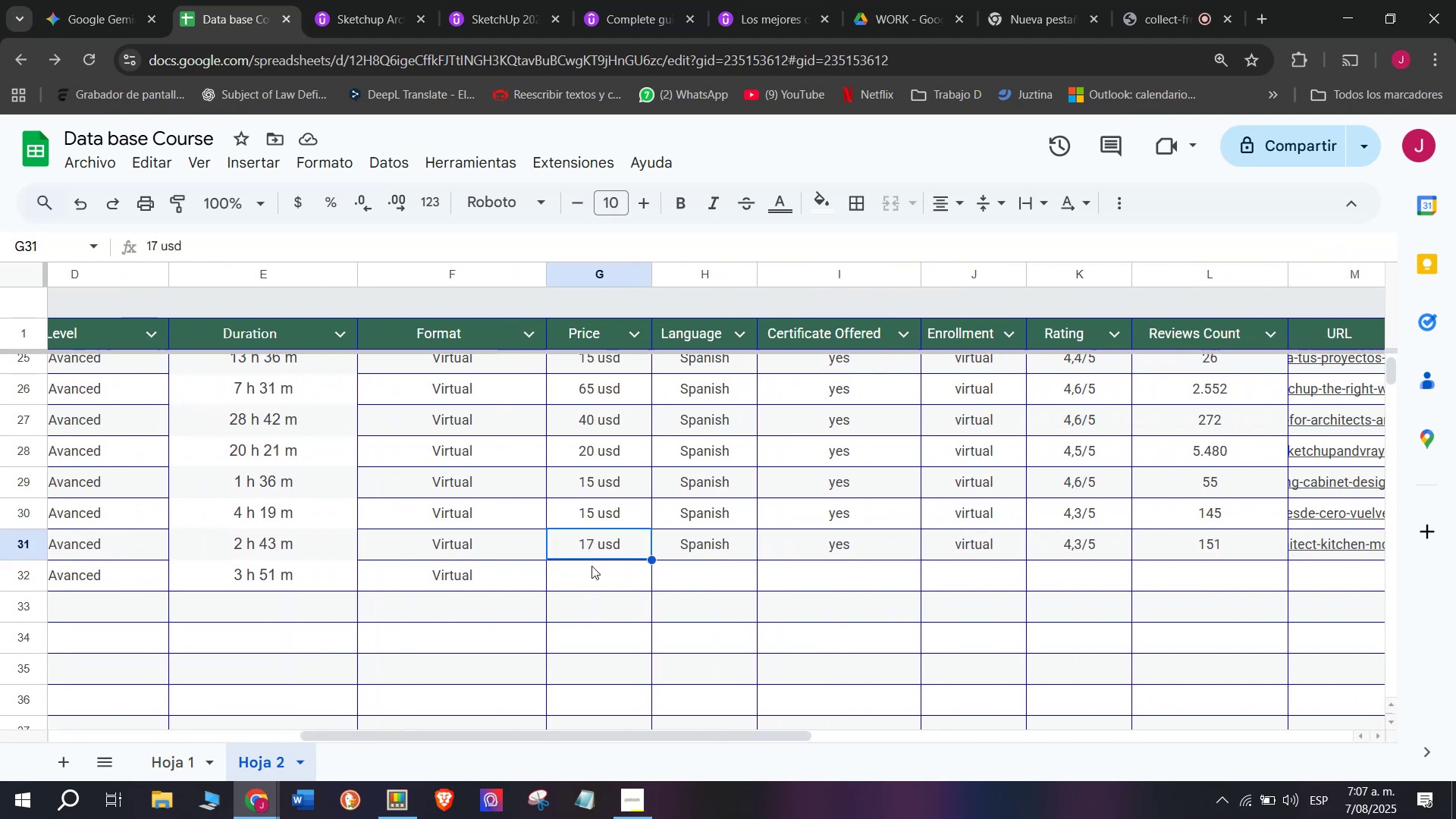 
key(Control+ControlLeft)
 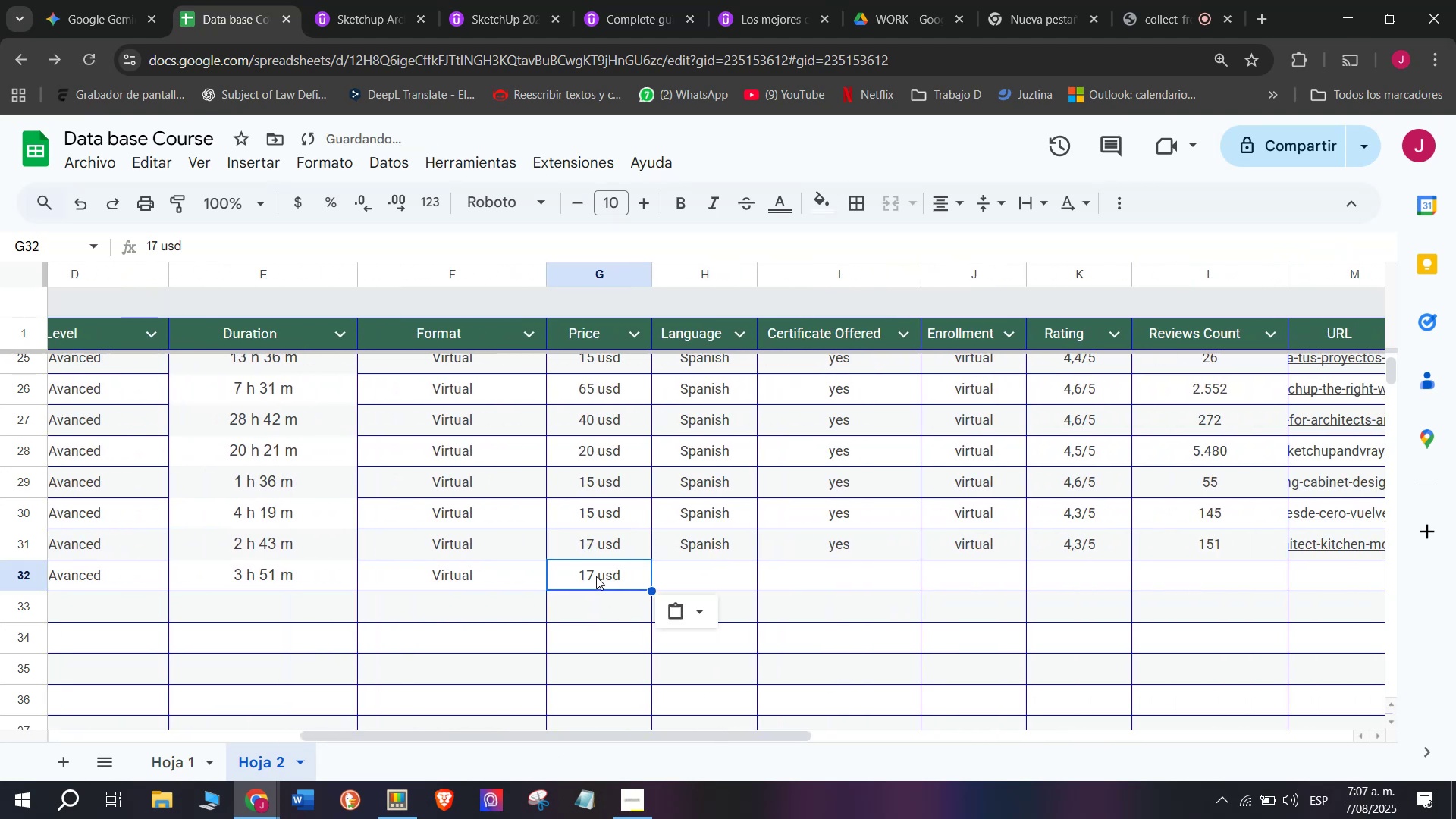 
key(Control+C)
 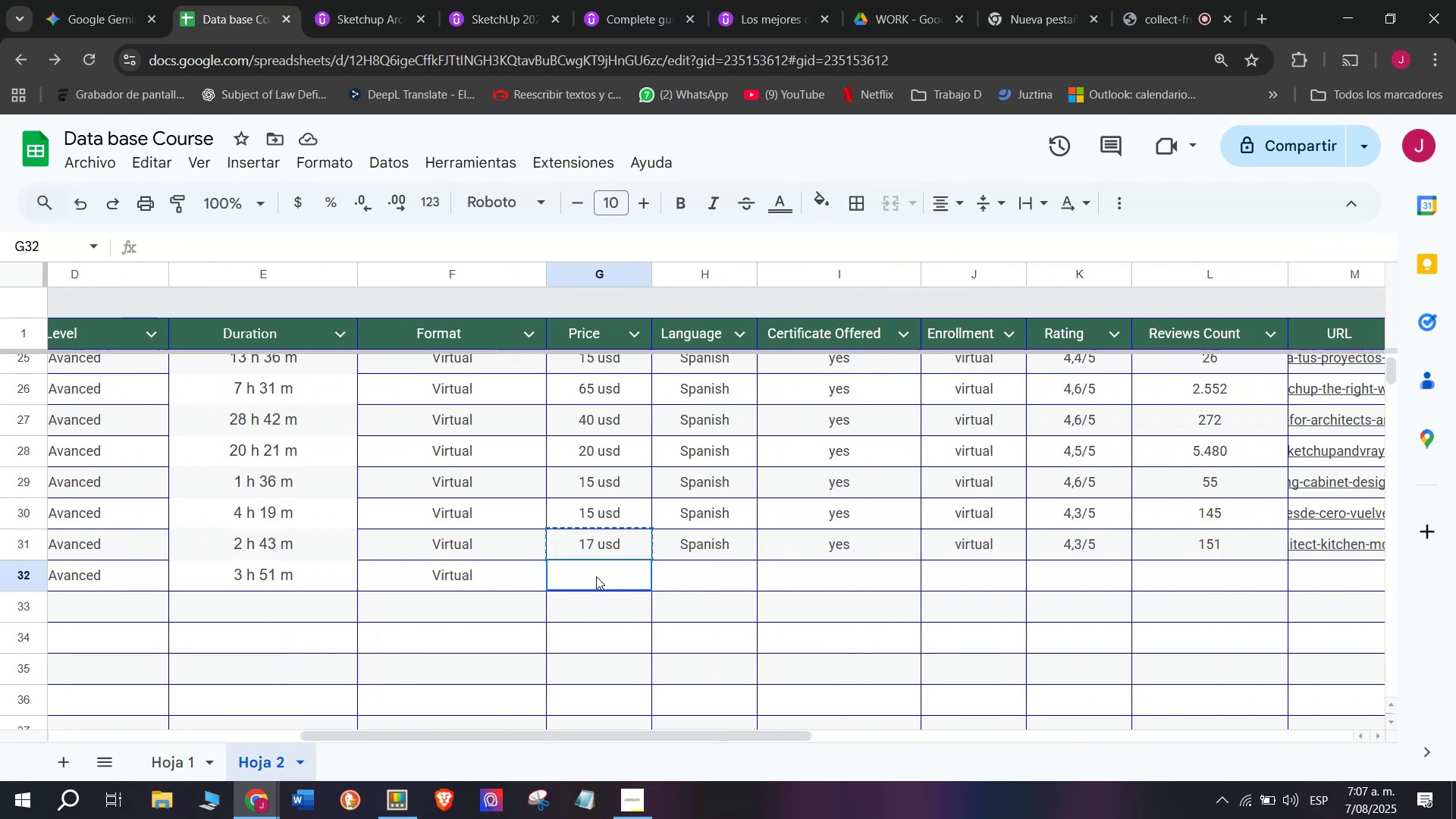 
double_click([596, 576])
 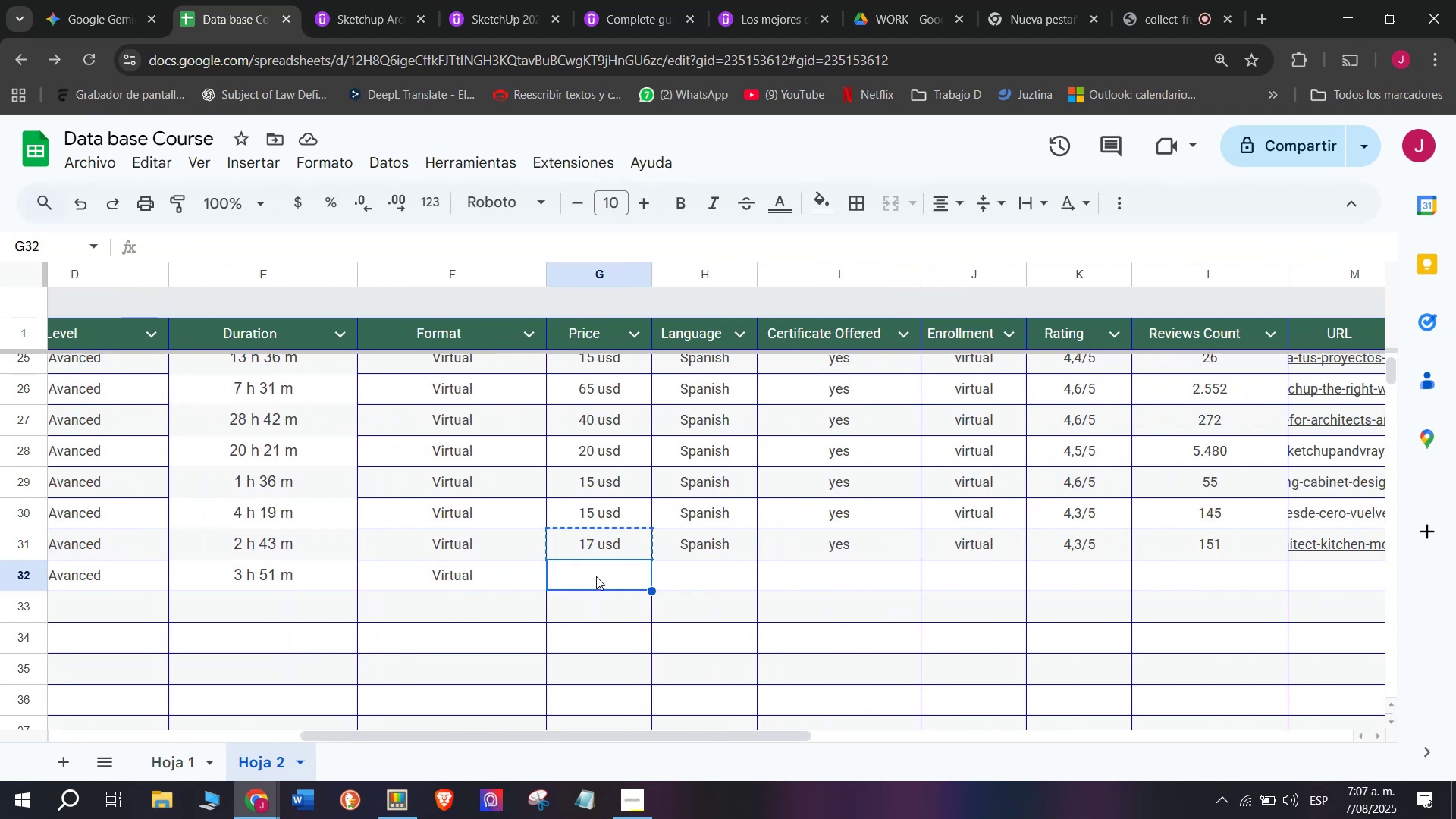 
key(Z)
 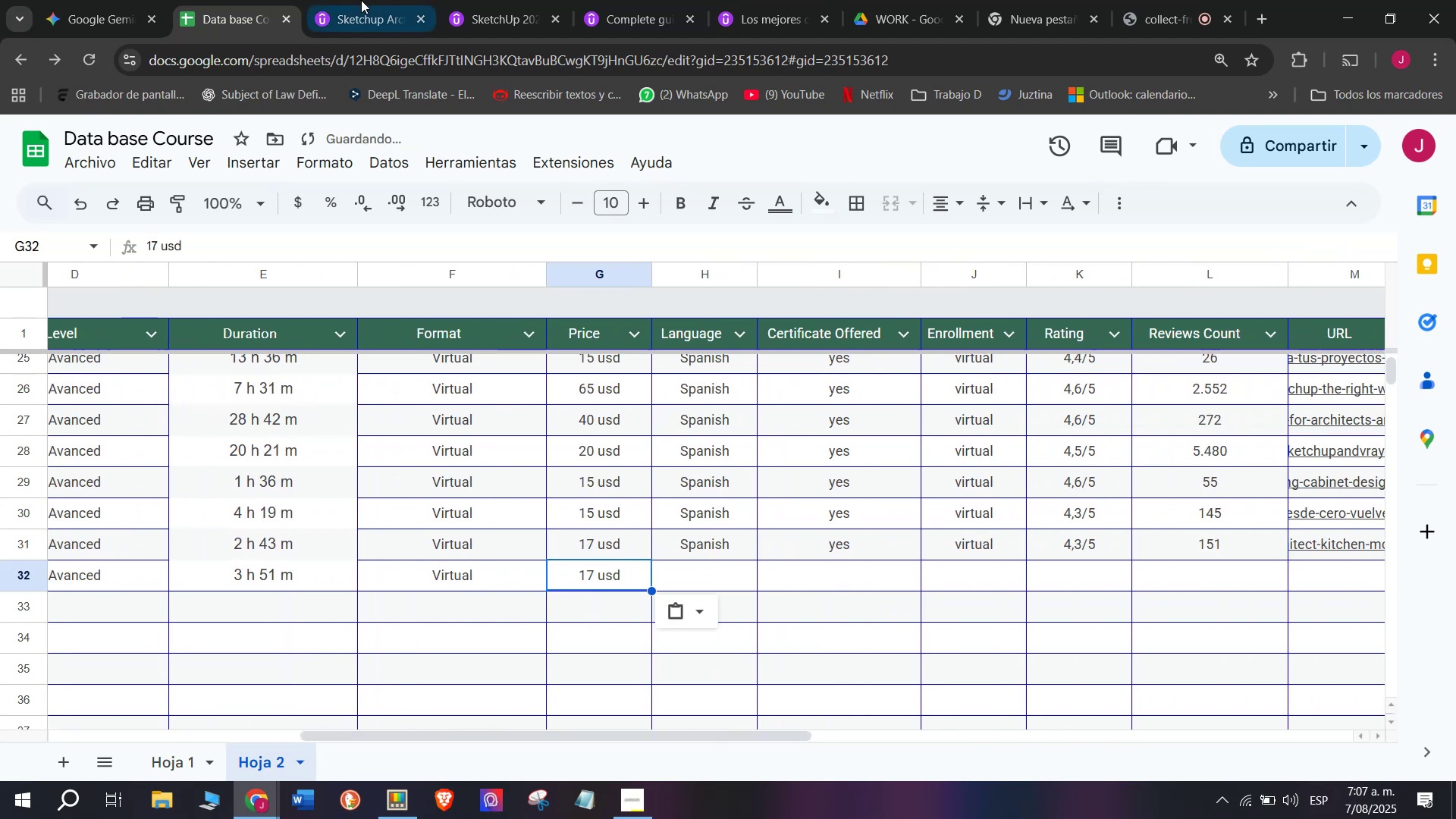 
key(Control+ControlLeft)
 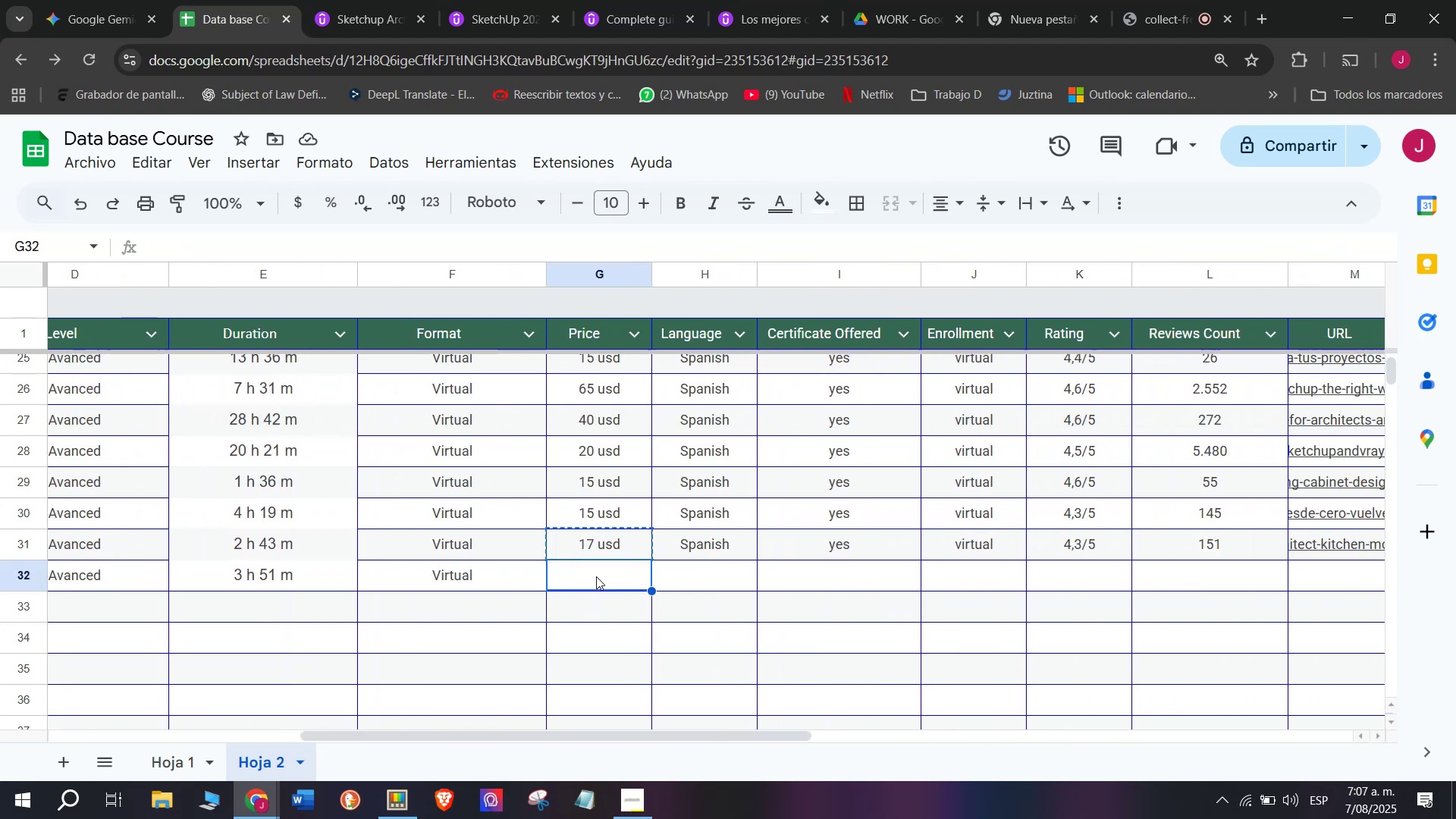 
key(Control+V)
 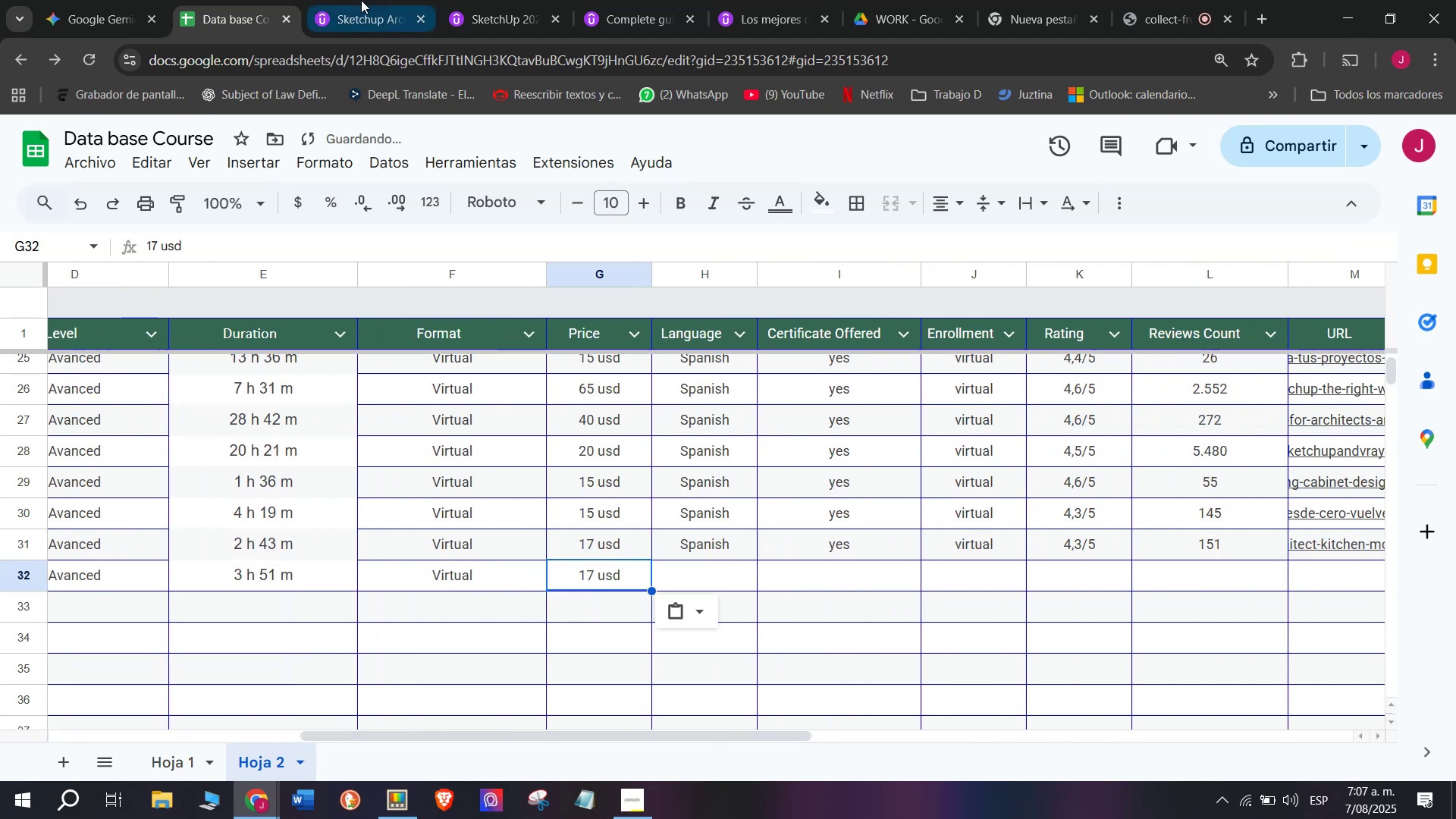 
left_click([355, 0])
 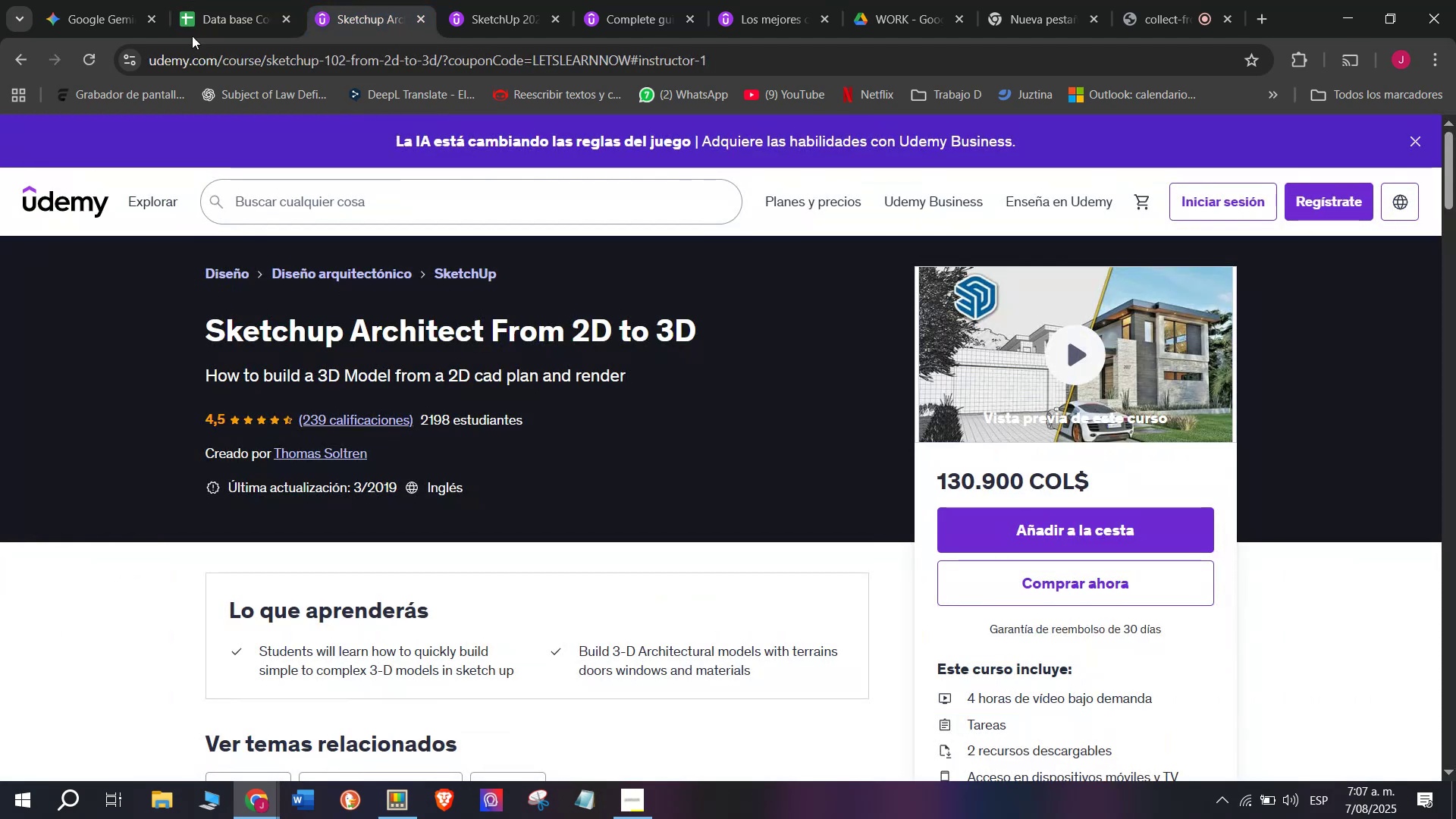 
left_click([196, 0])
 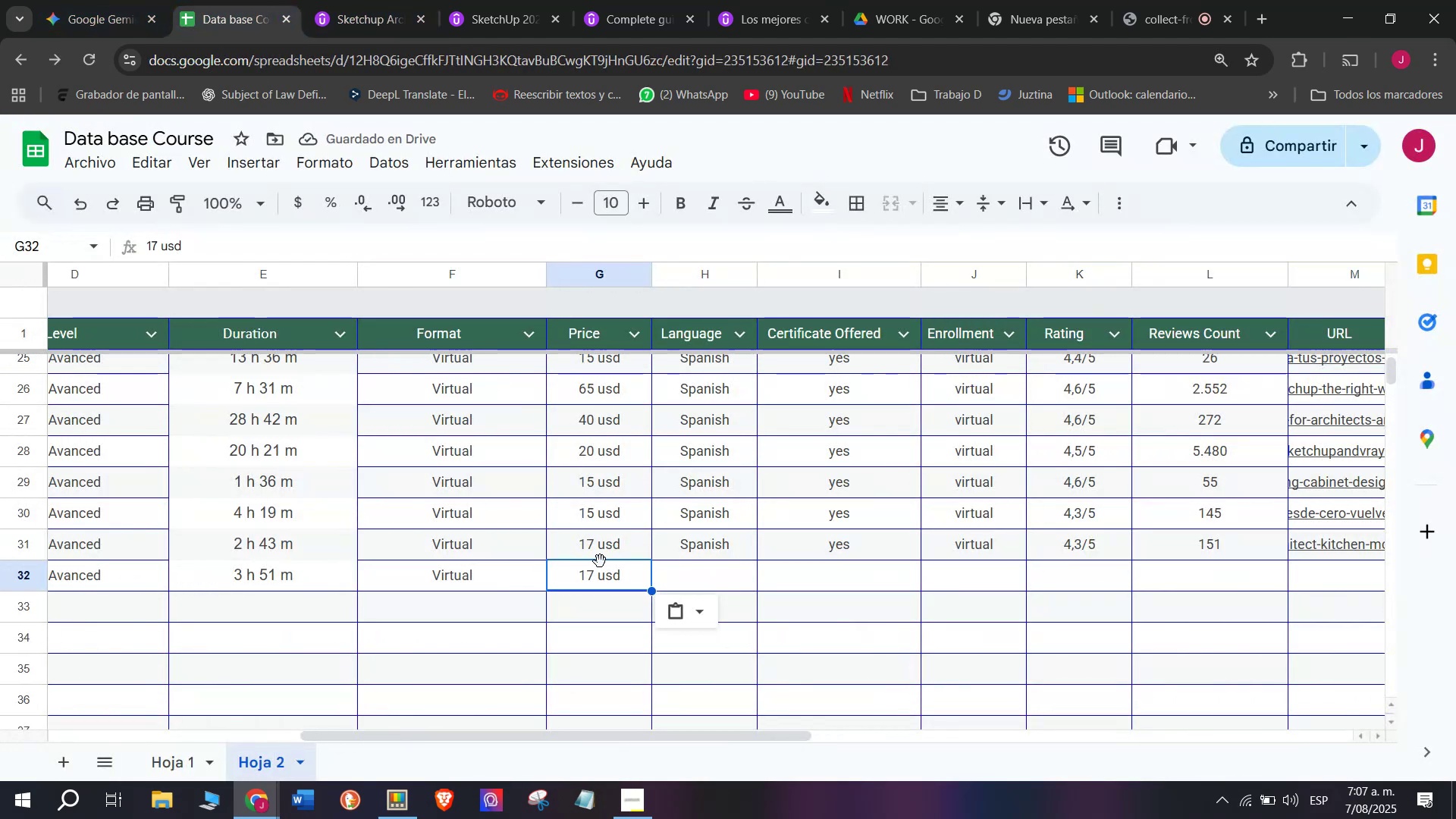 
double_click([604, 573])
 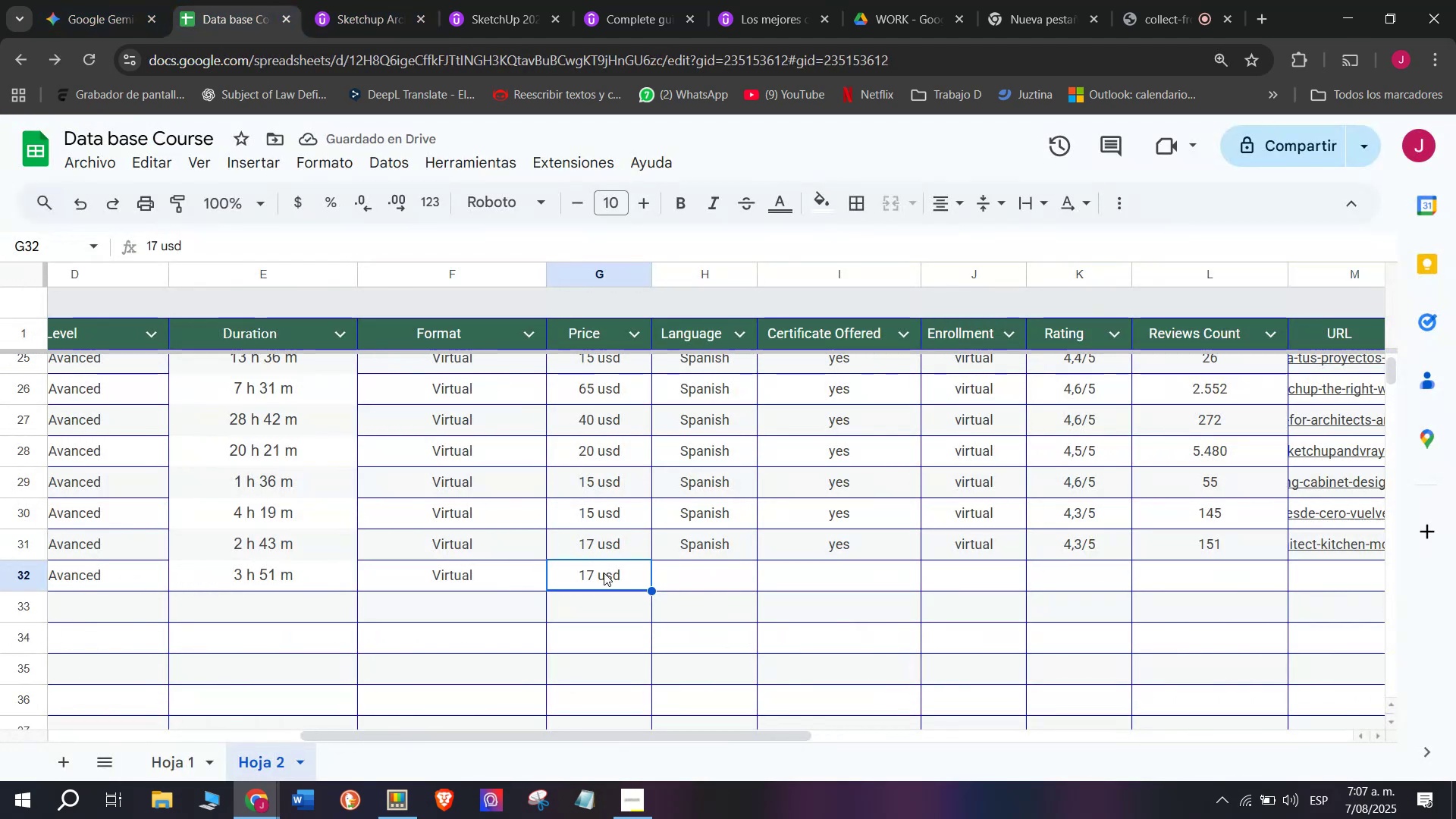 
triple_click([604, 573])
 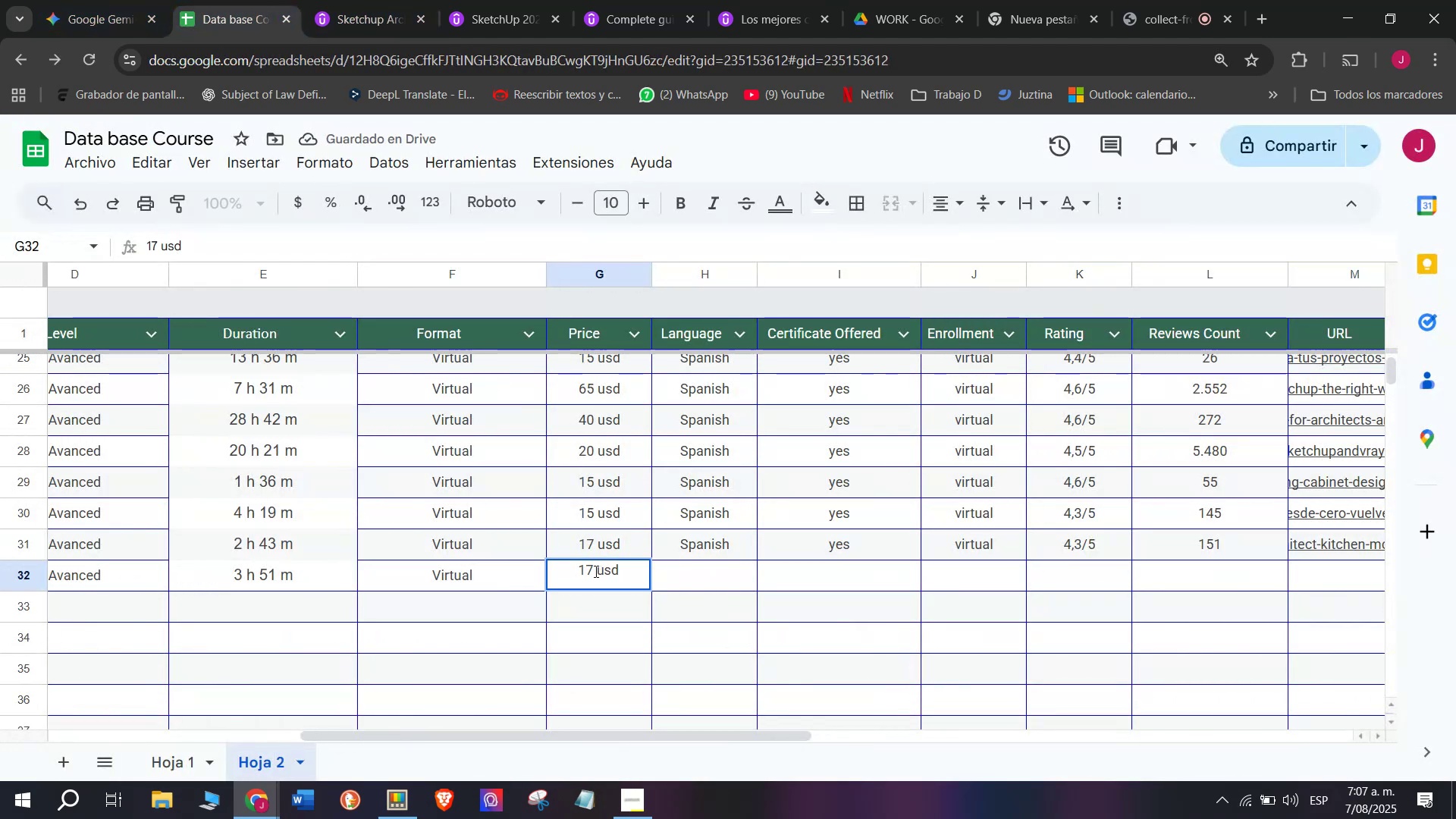 
left_click_drag(start_coordinate=[593, 571], to_coordinate=[578, 571])
 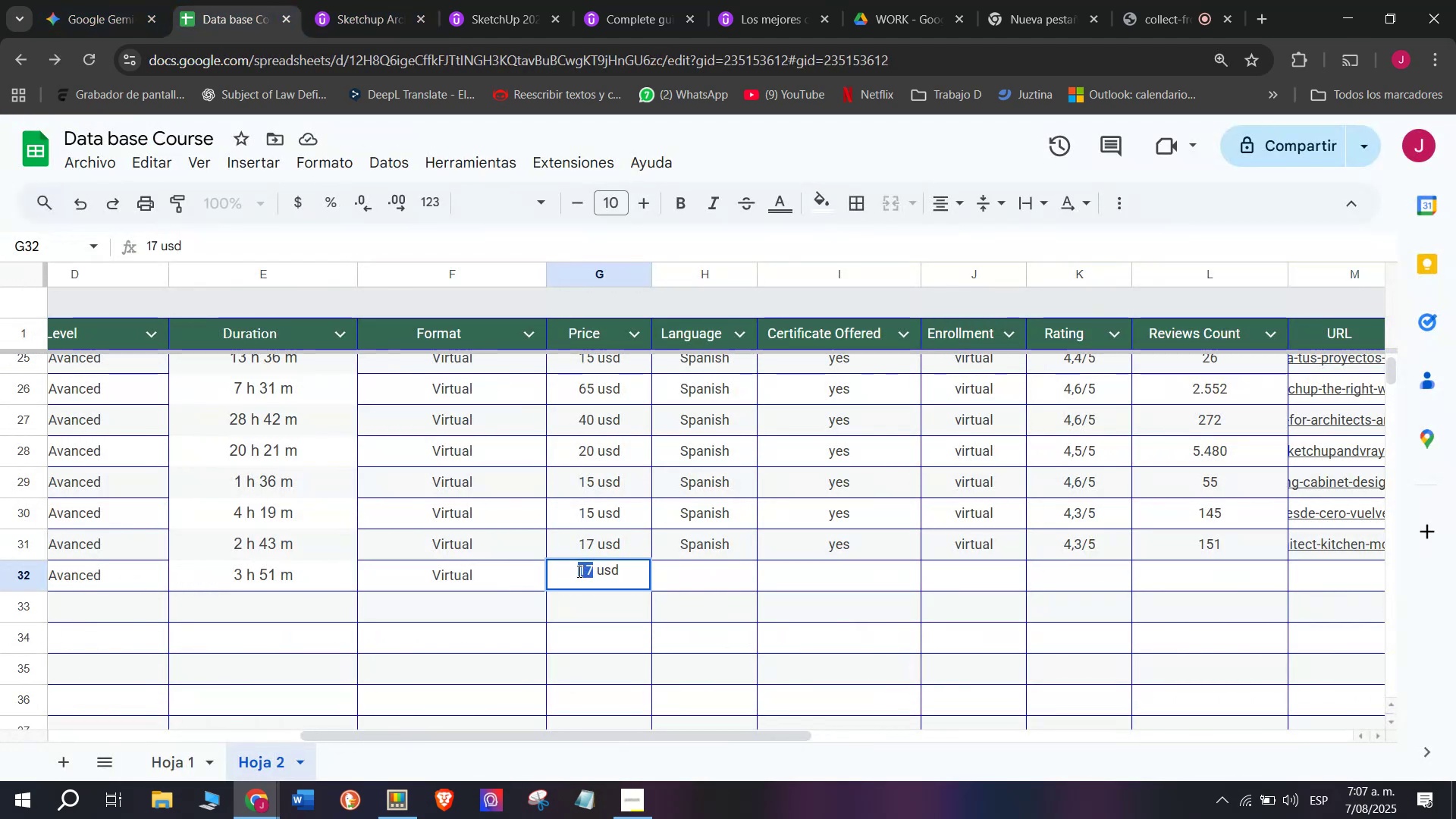 
type(30[Break])
 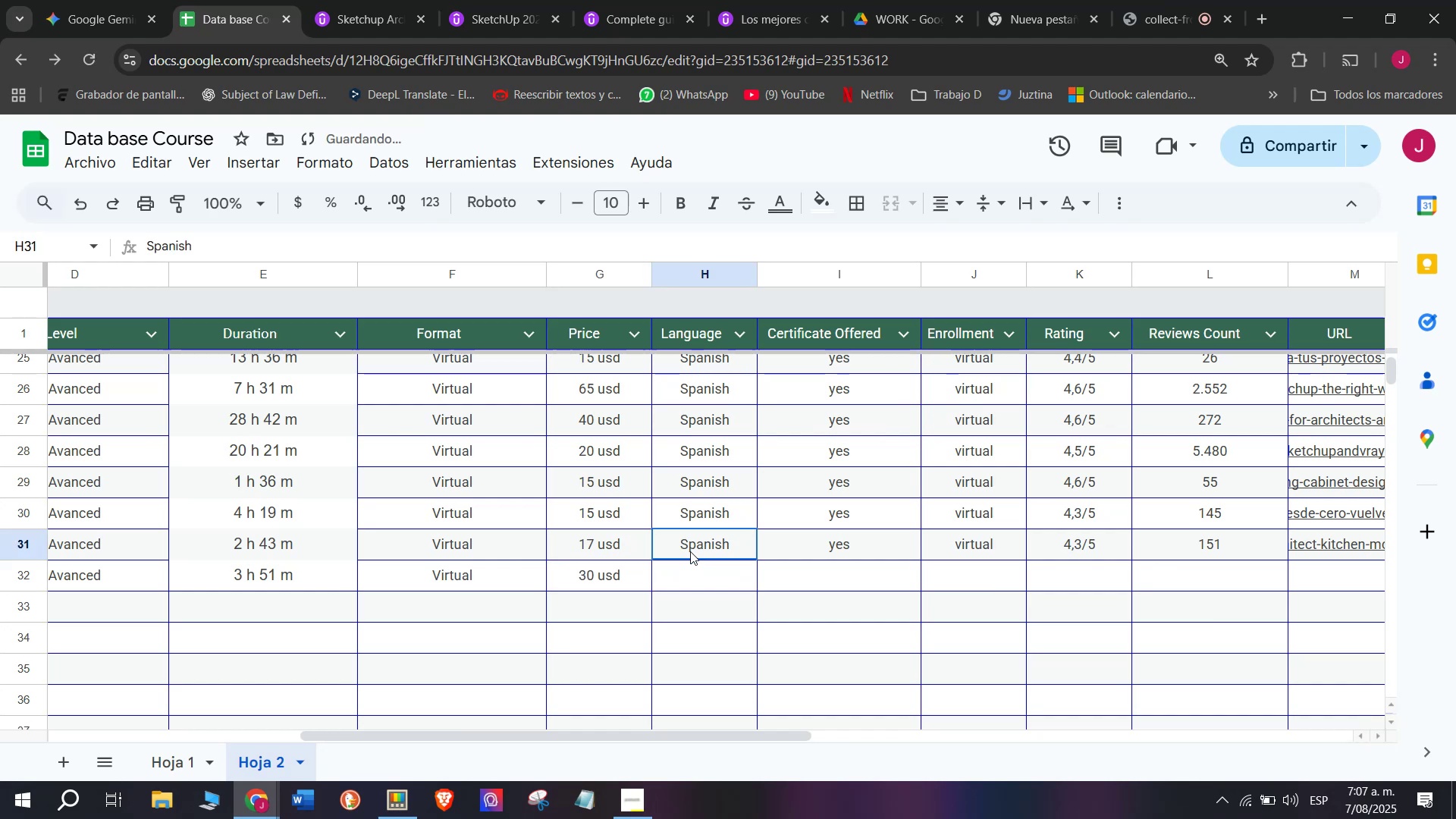 
key(Control+ControlLeft)
 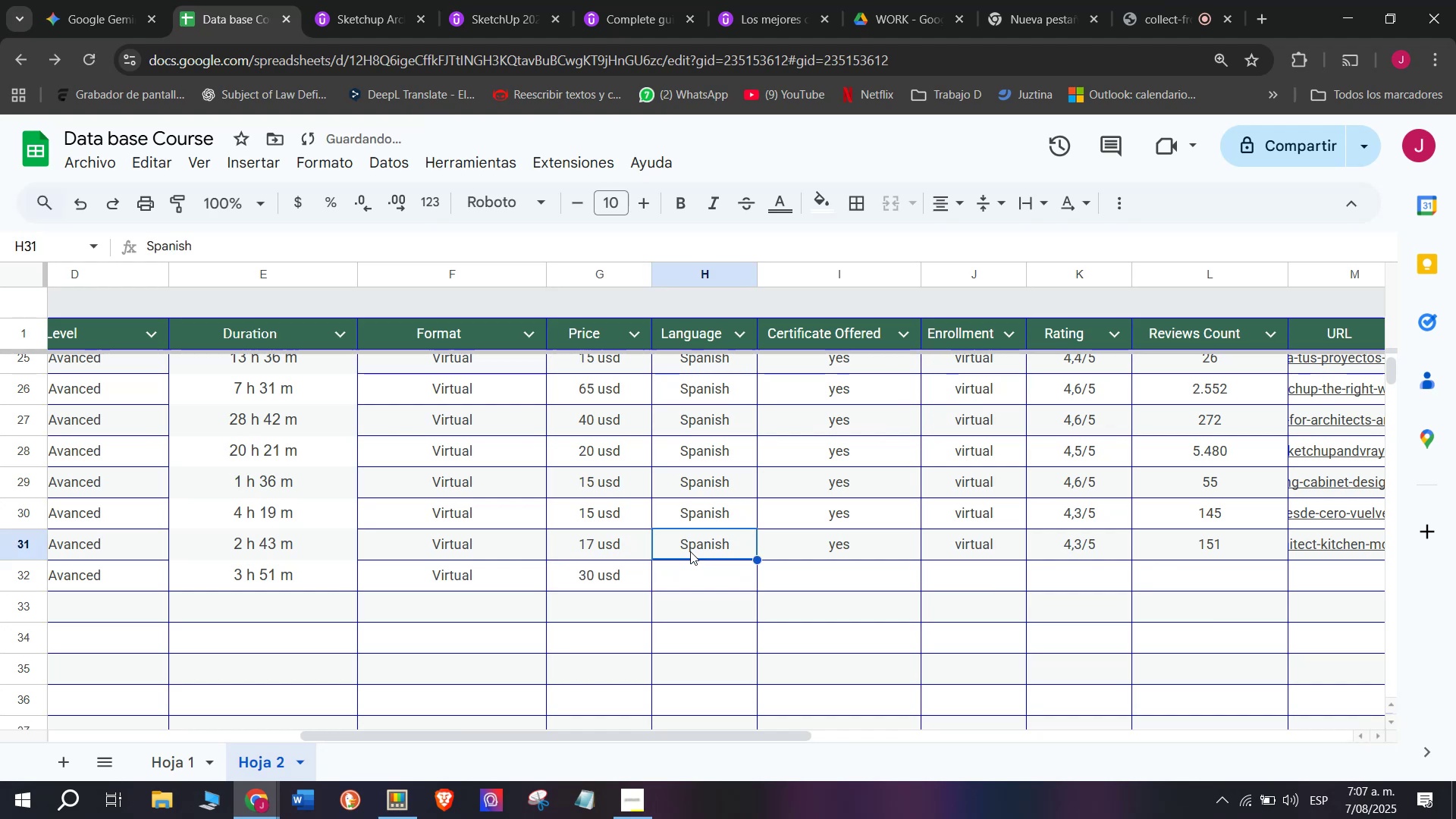 
key(Control+C)
 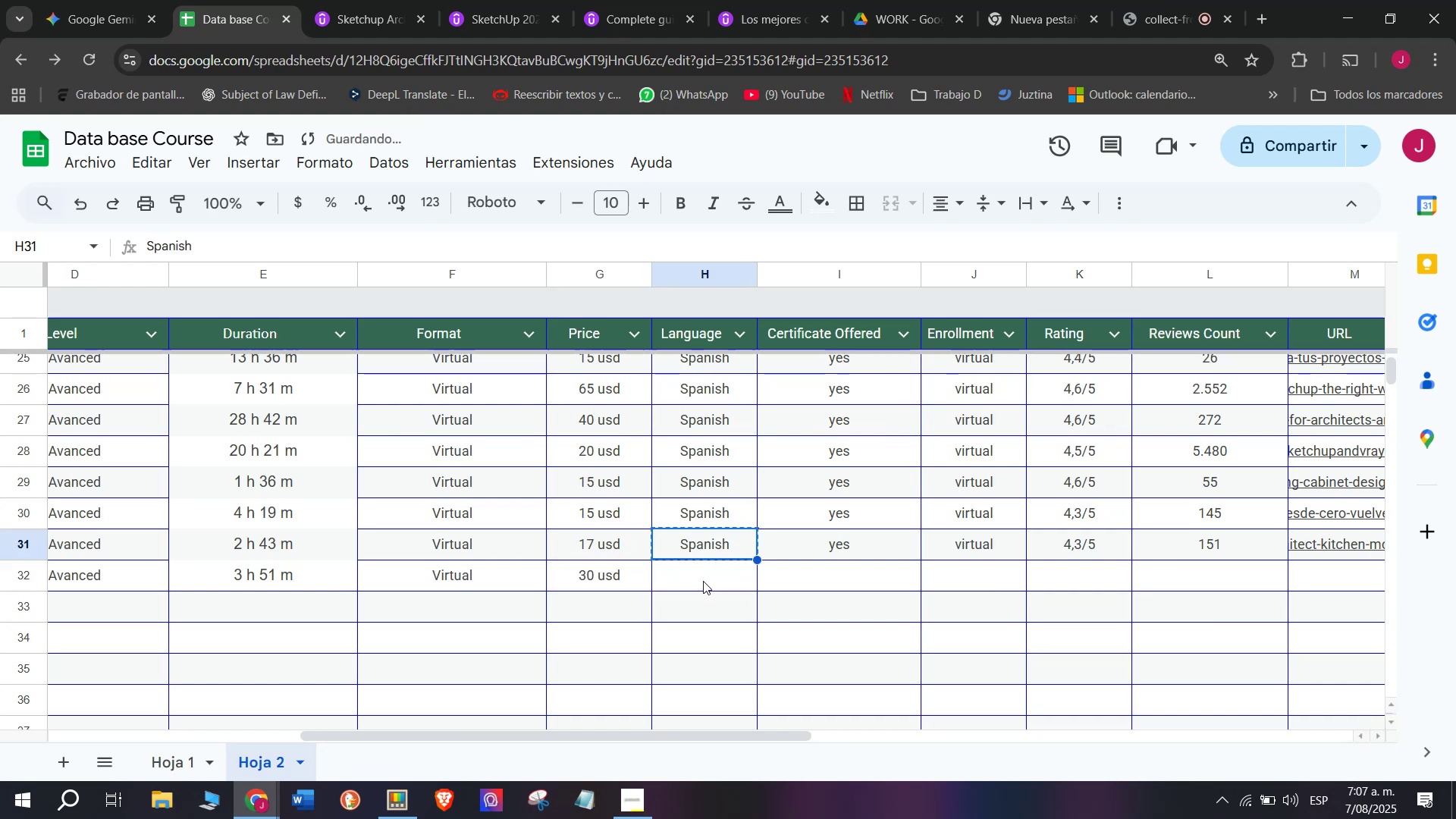 
double_click([703, 581])
 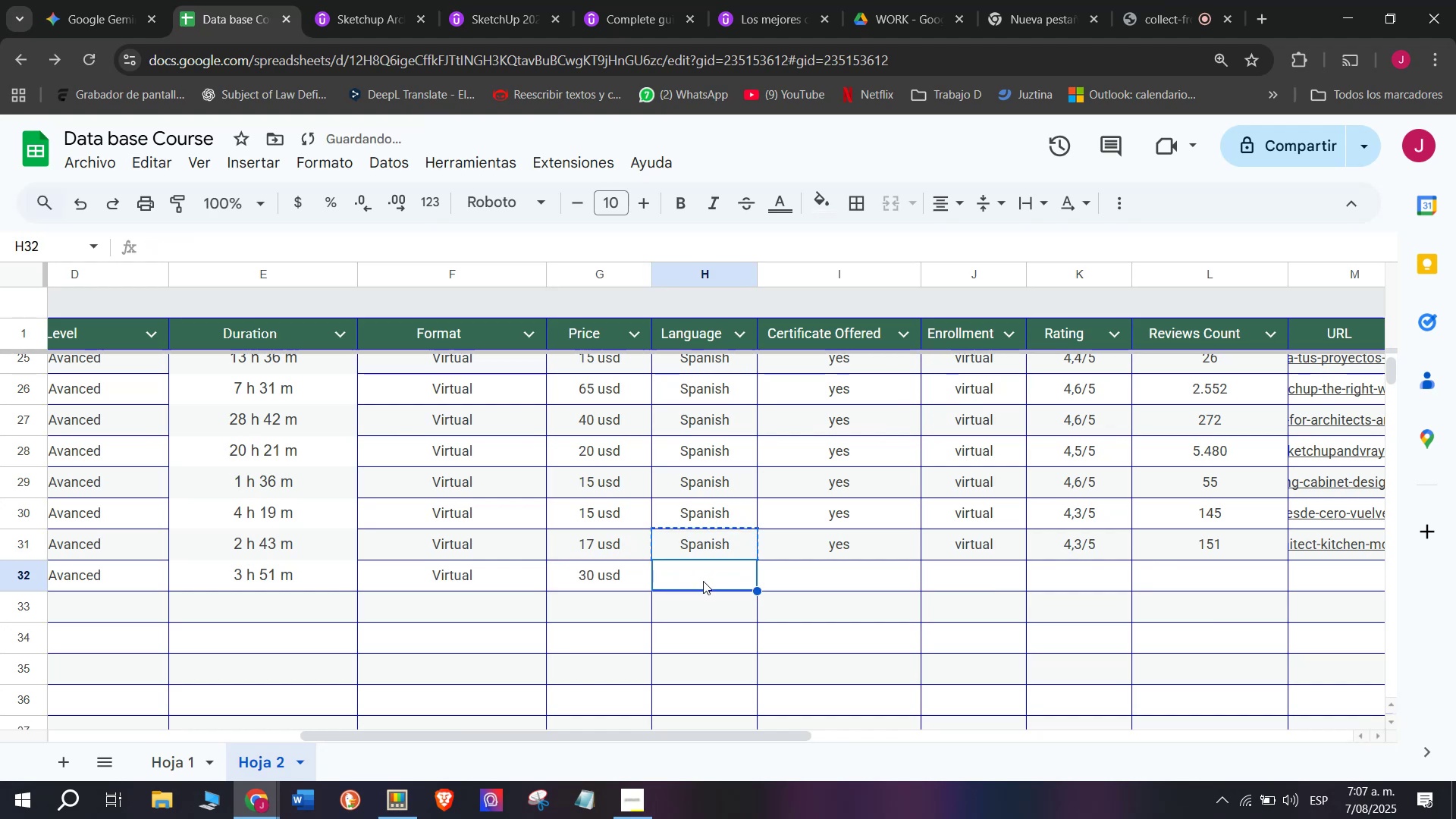 
key(Control+ControlLeft)
 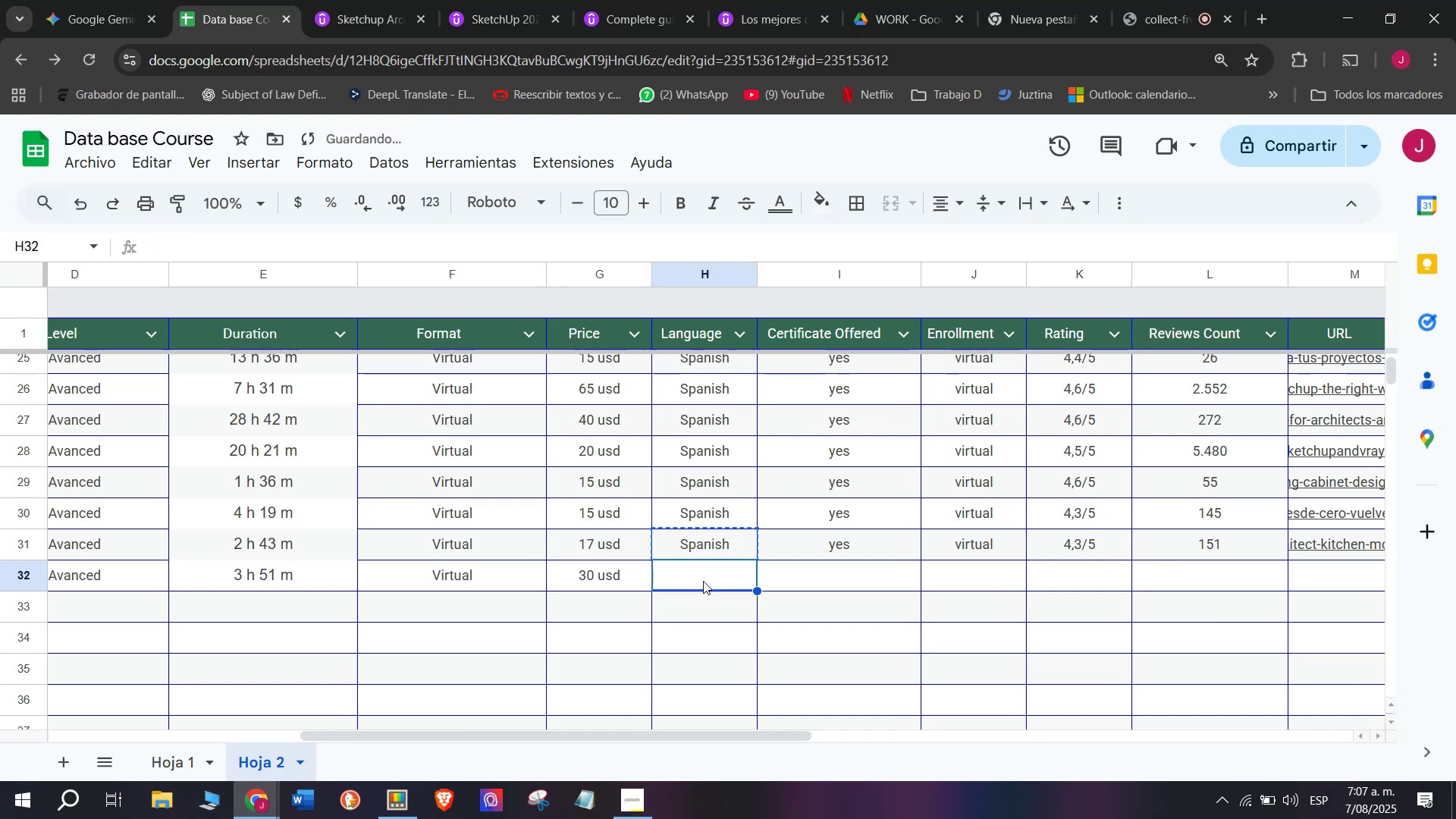 
key(Z)
 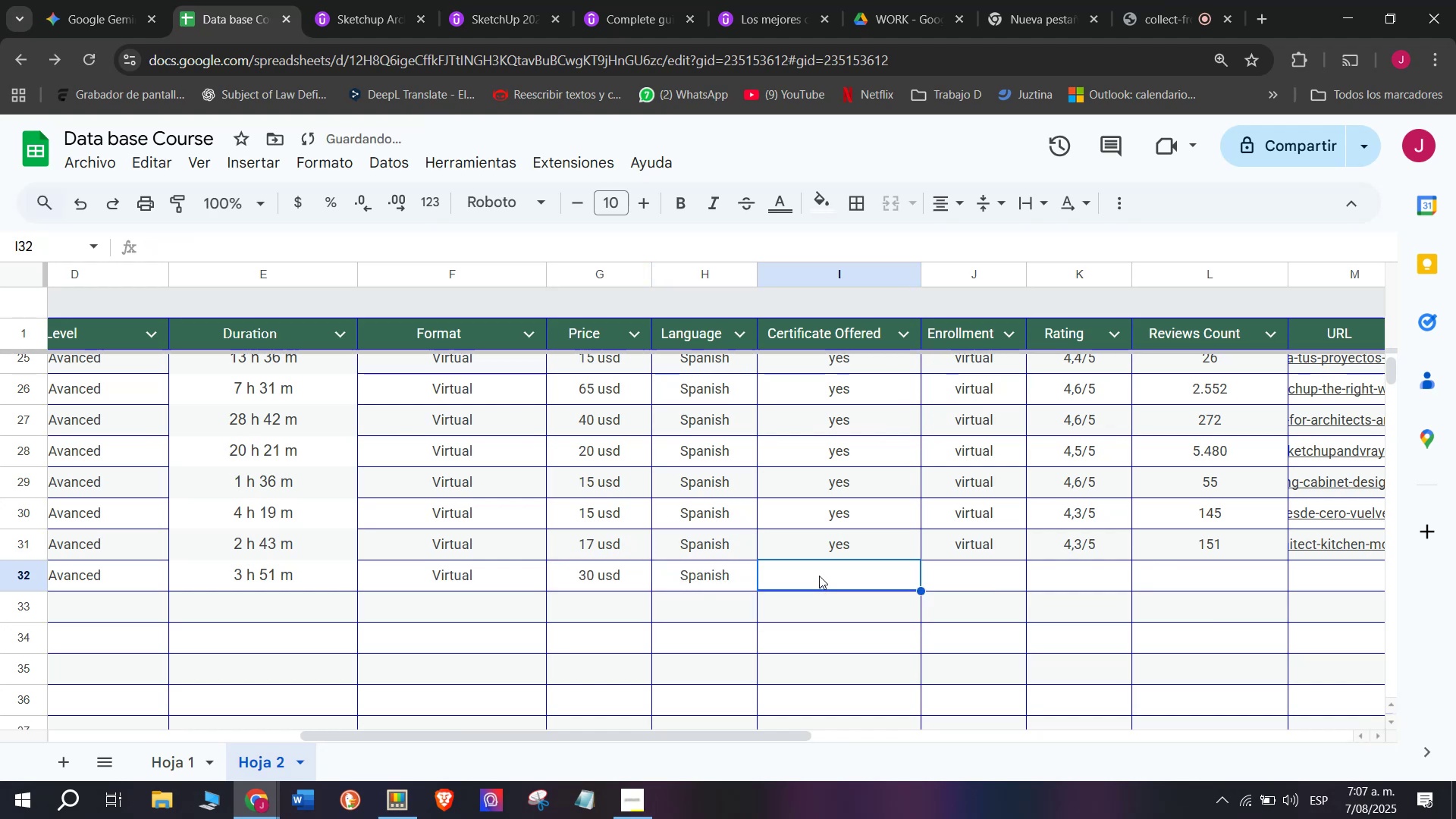 
key(Control+V)
 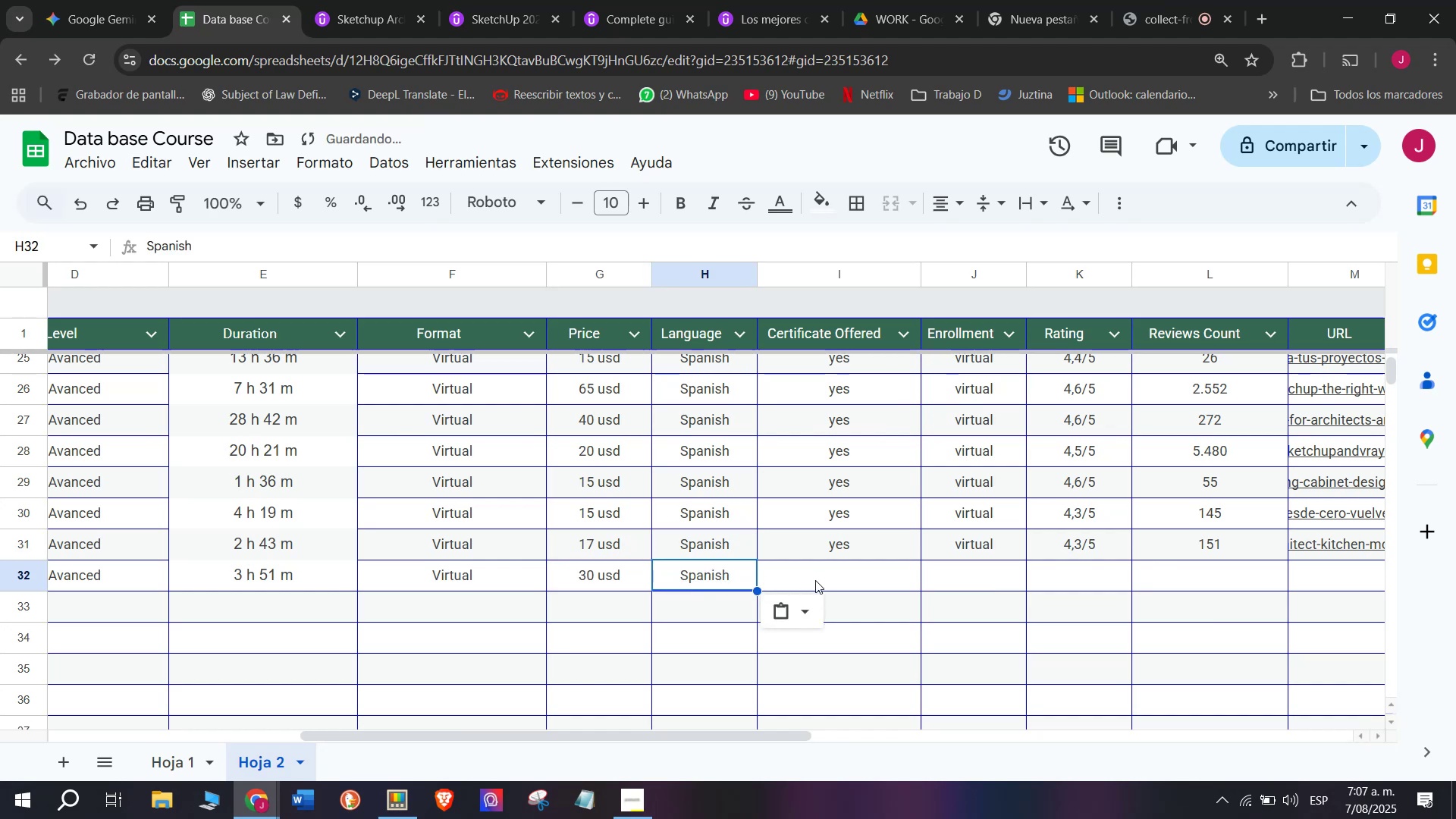 
triple_click([815, 580])
 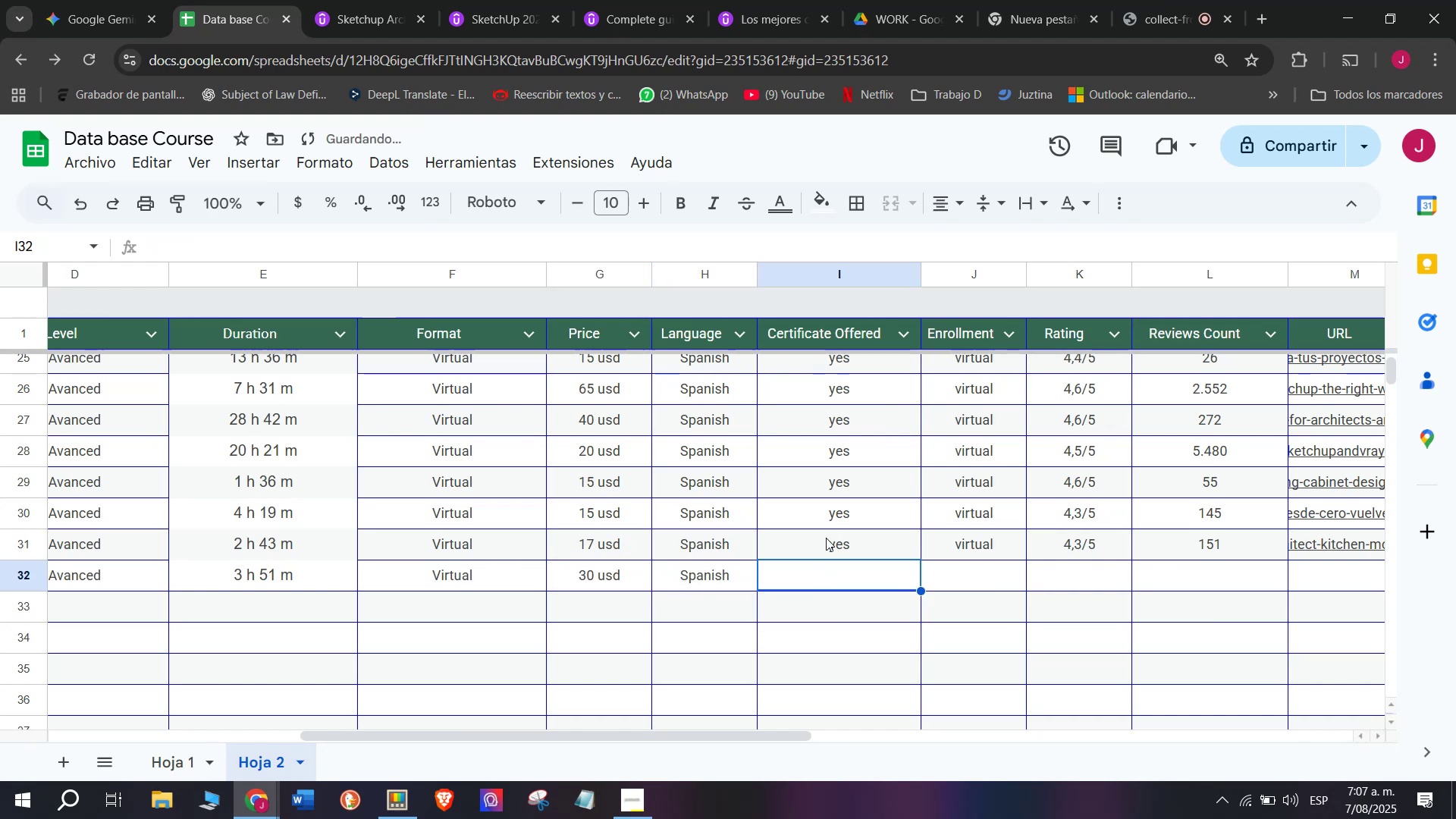 
triple_click([826, 538])
 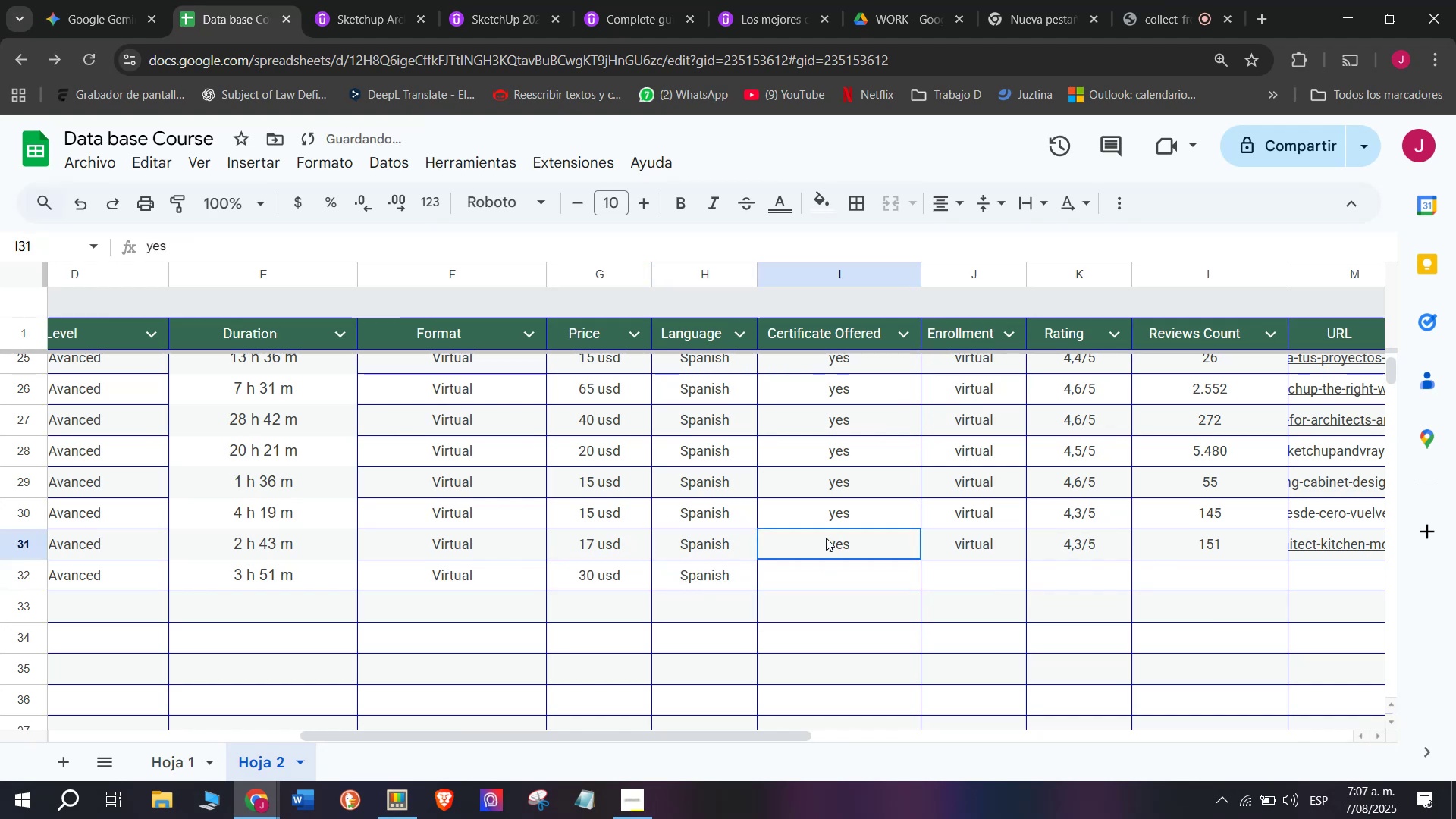 
key(Control+ControlLeft)
 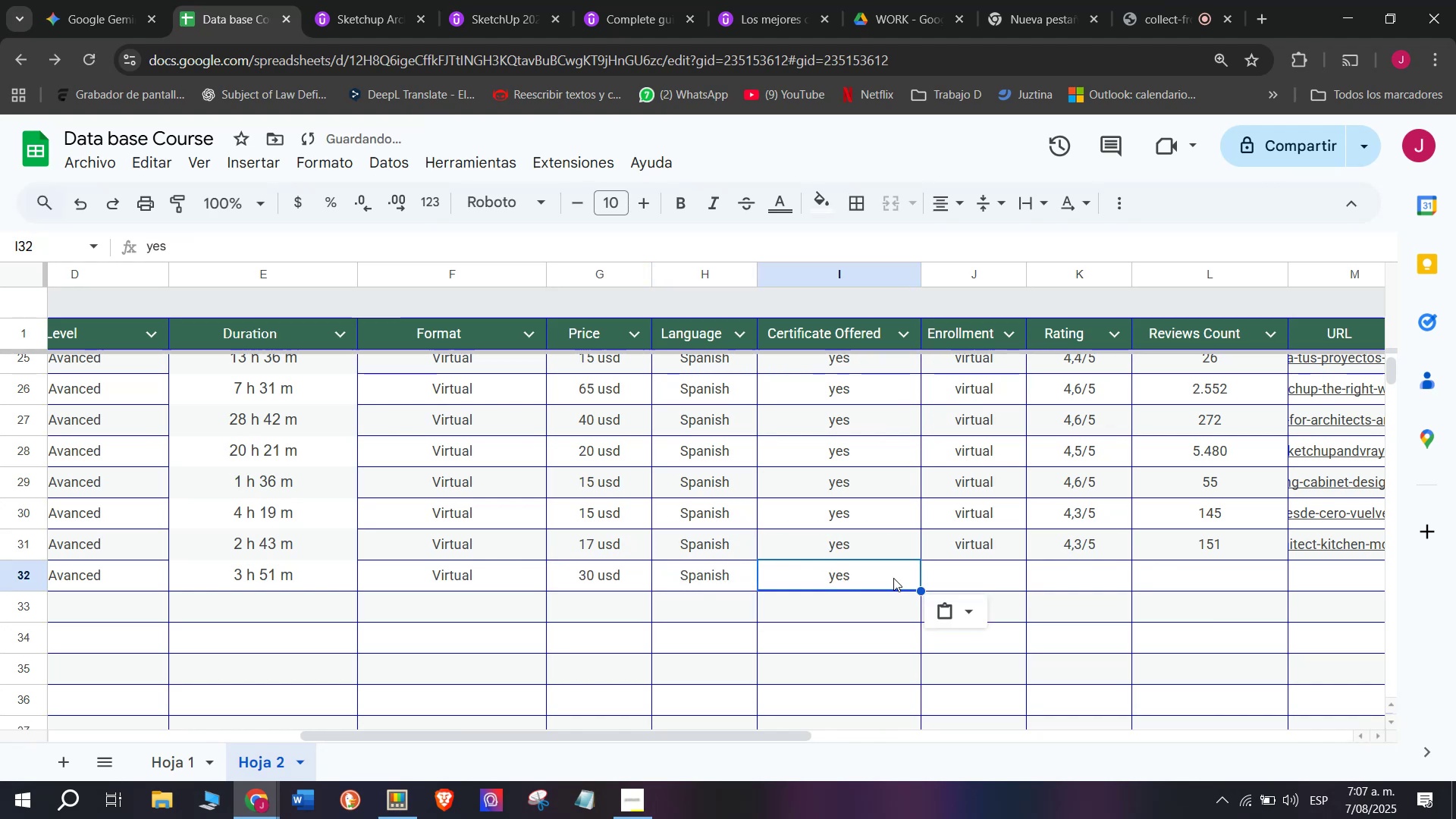 
key(Break)
 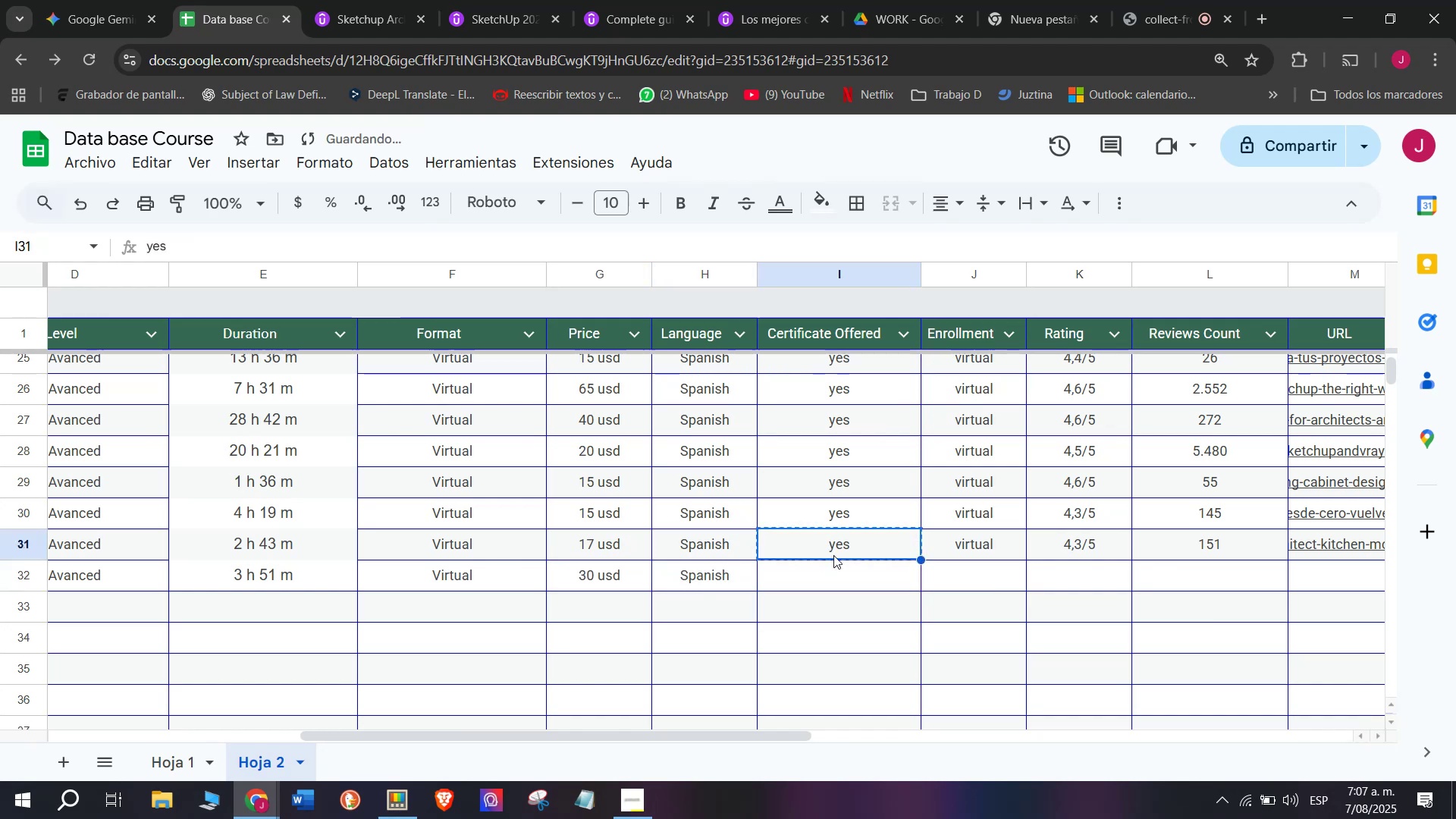 
key(Control+C)
 